 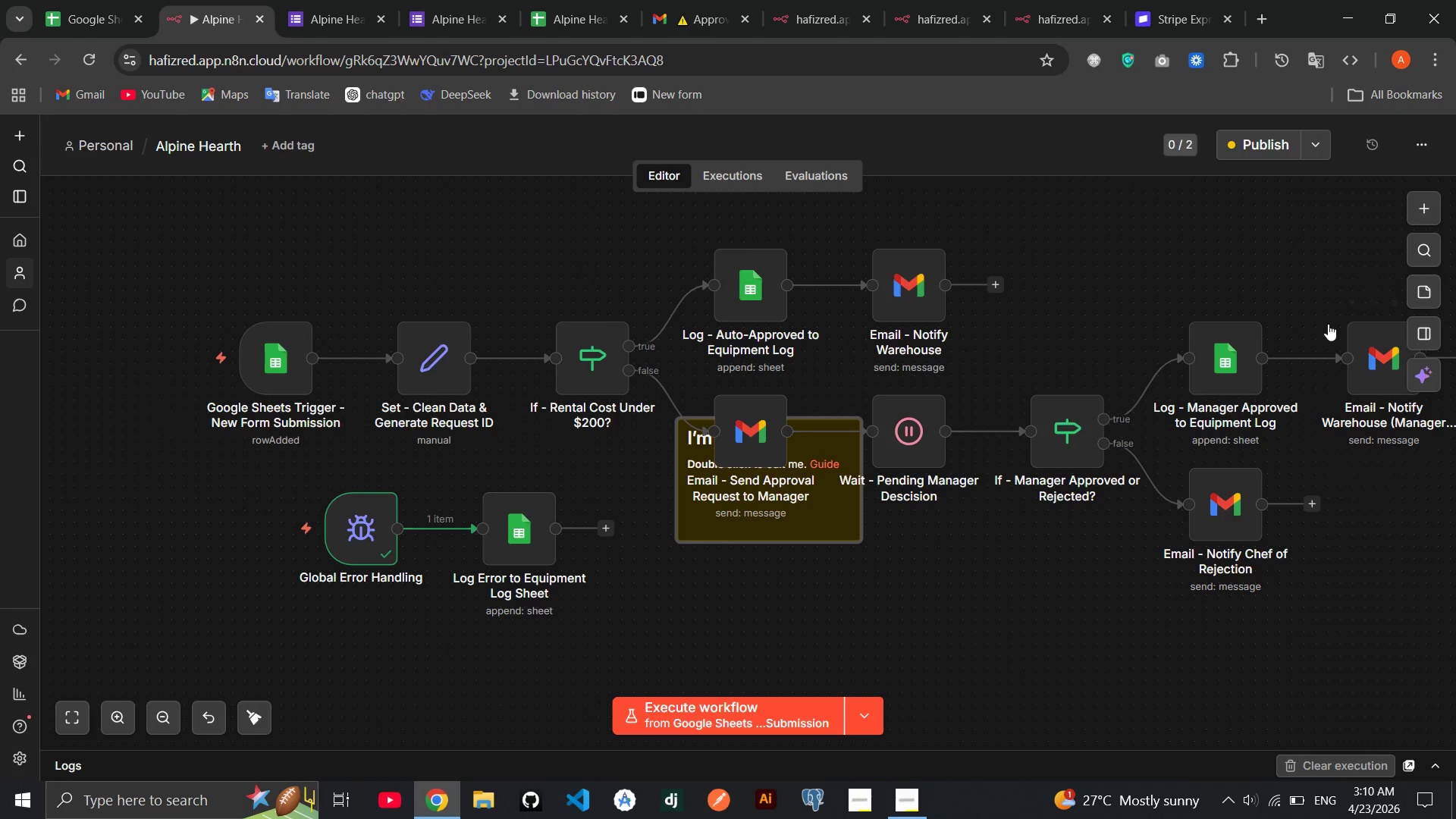 
left_click_drag(start_coordinate=[779, 512], to_coordinate=[382, 281])
 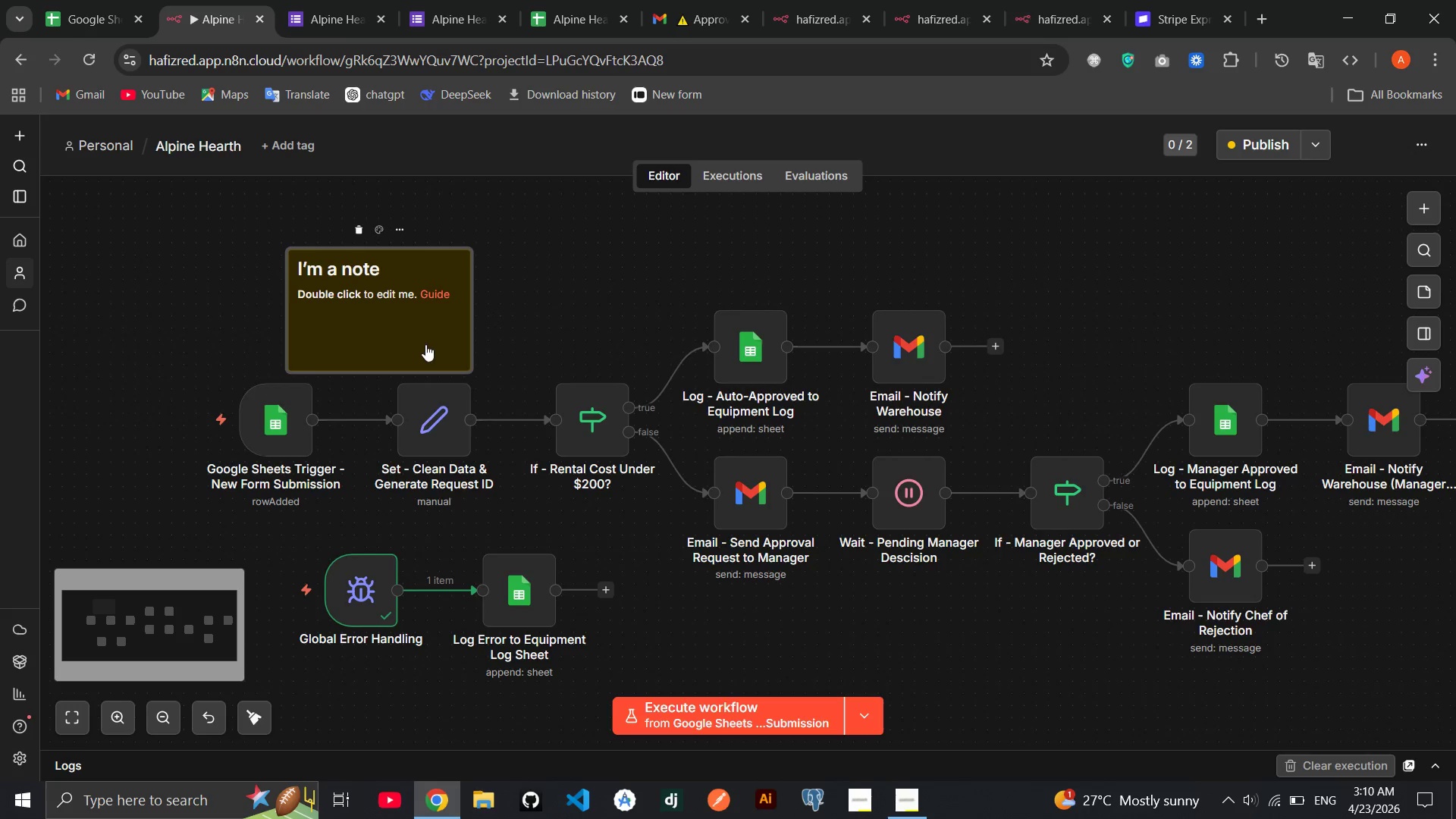 
double_click([425, 344])
 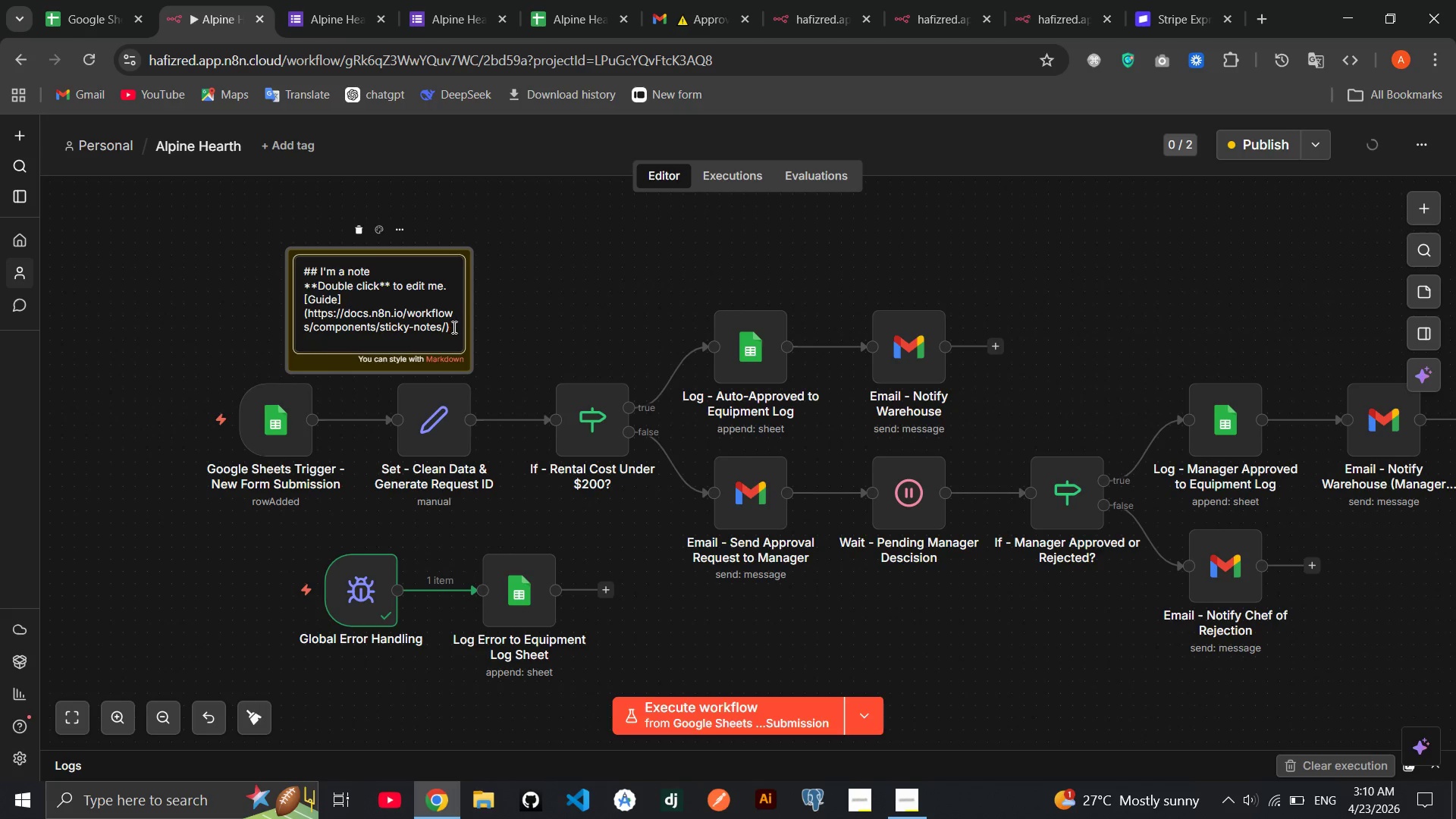 
left_click_drag(start_coordinate=[453, 327], to_coordinate=[322, 276])
 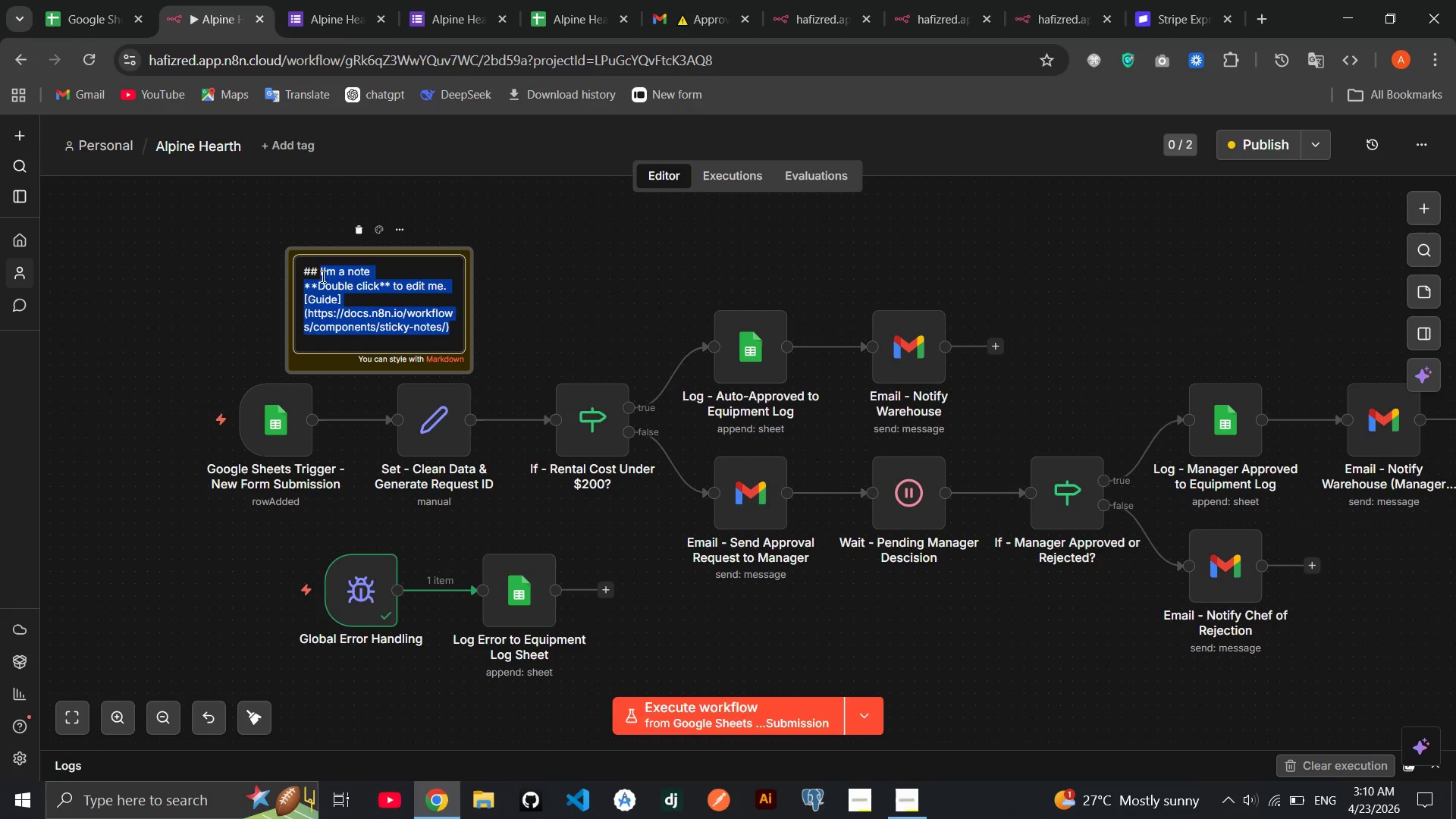 
key(Backspace)
type(Trigger)
 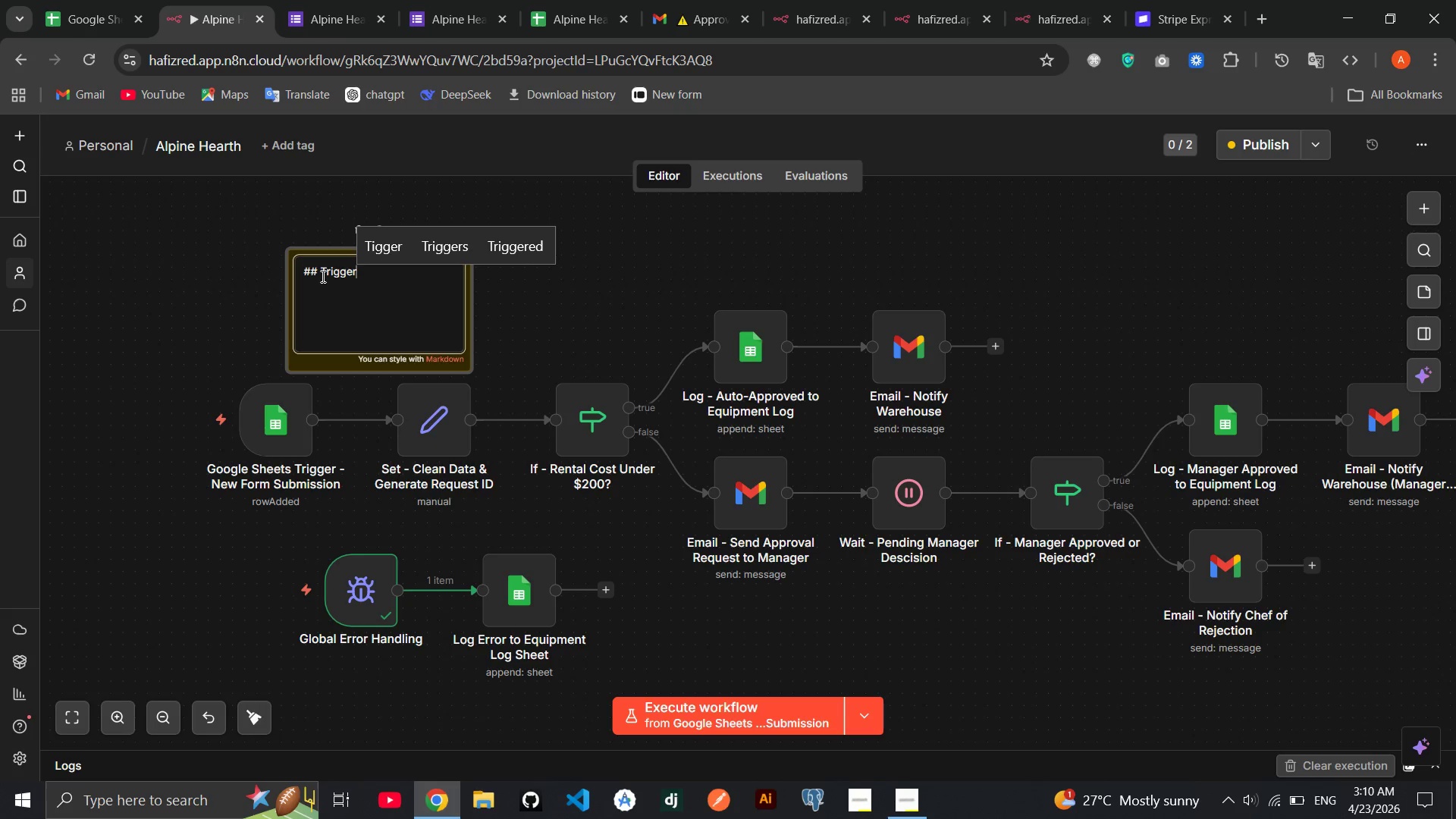 
key(Enter)
 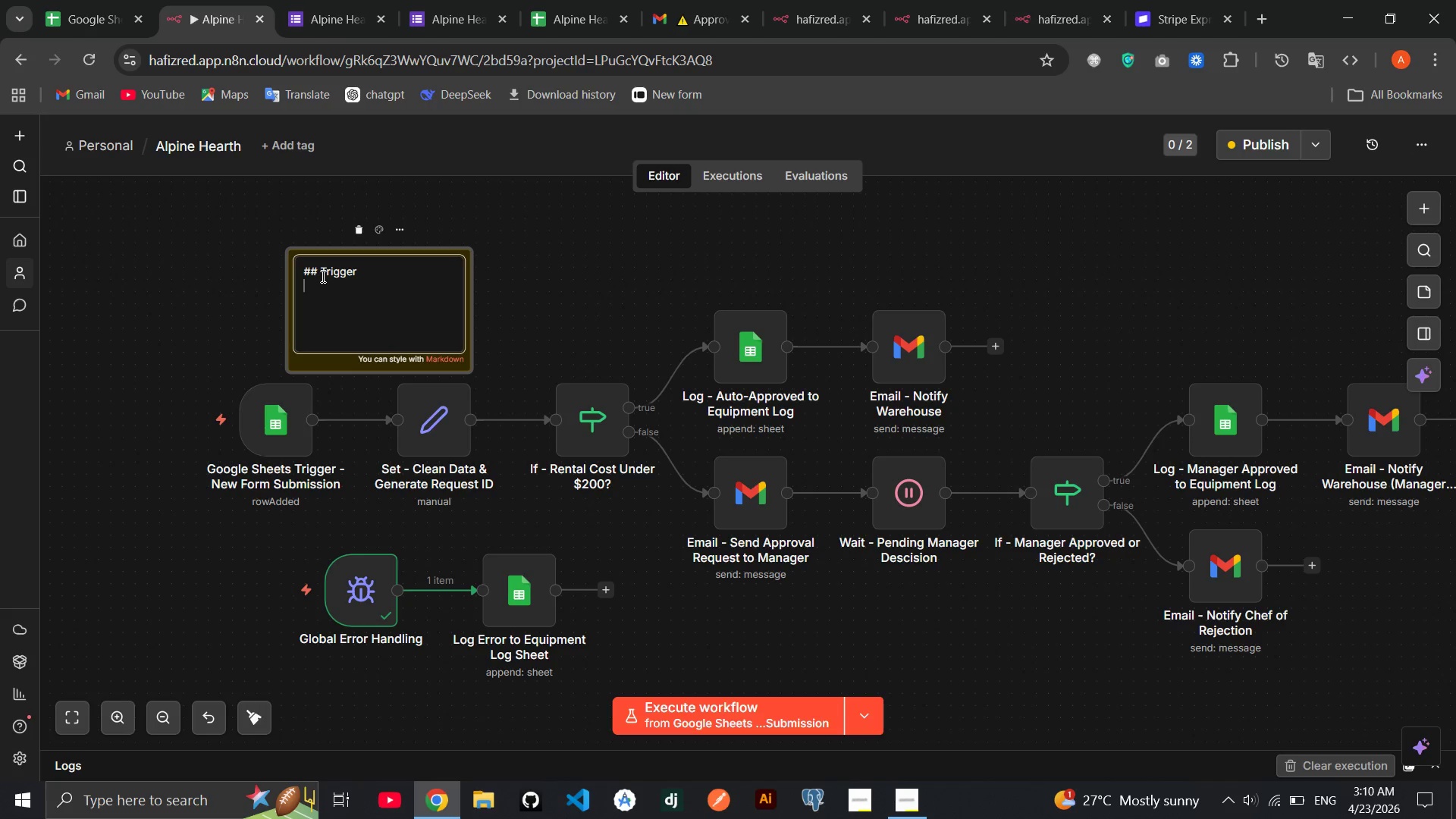 
type(use google form as sub)
key(Backspace)
key(Backspace)
key(Backspace)
type(data submission.)
 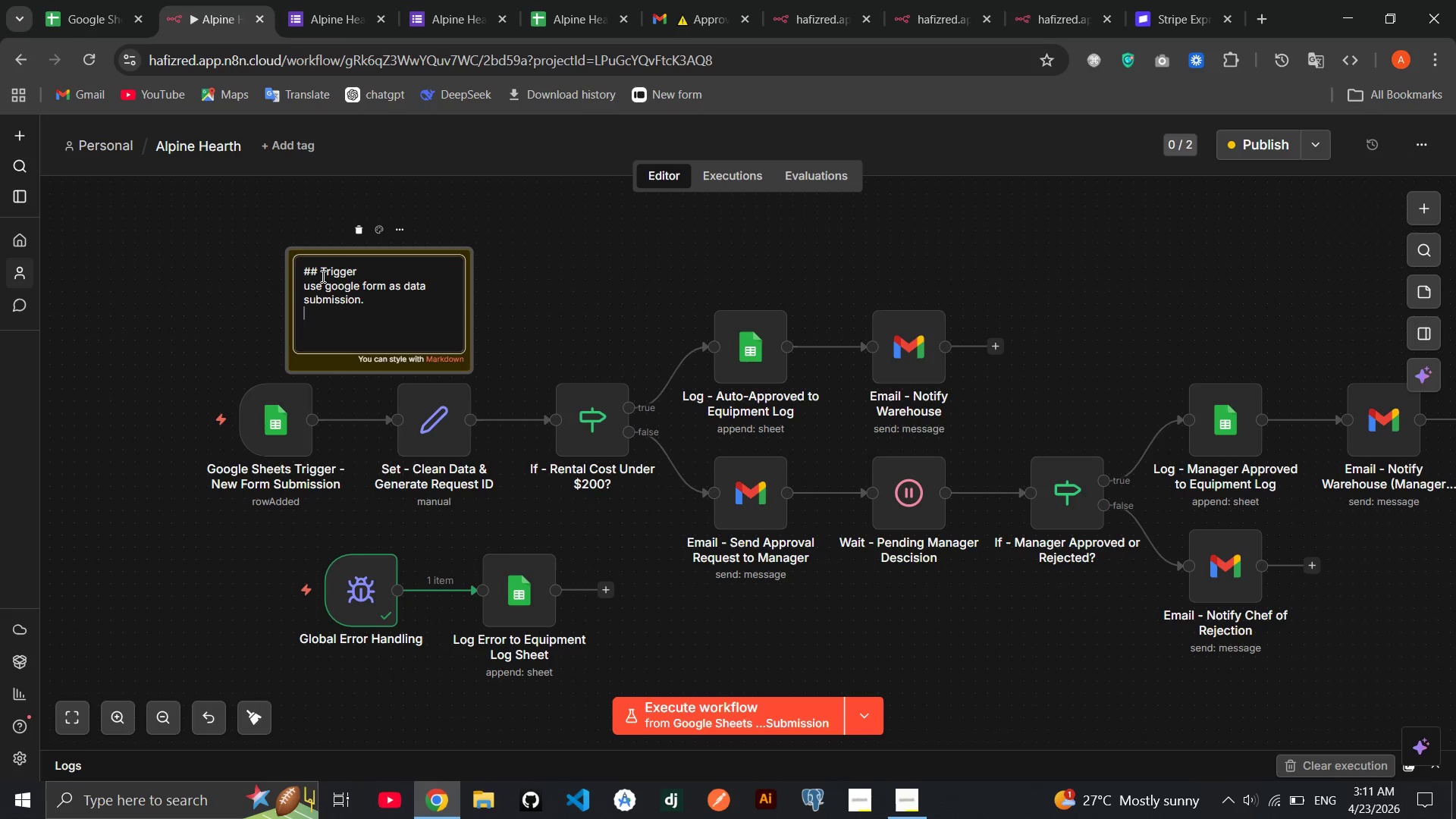 
key(Enter)
 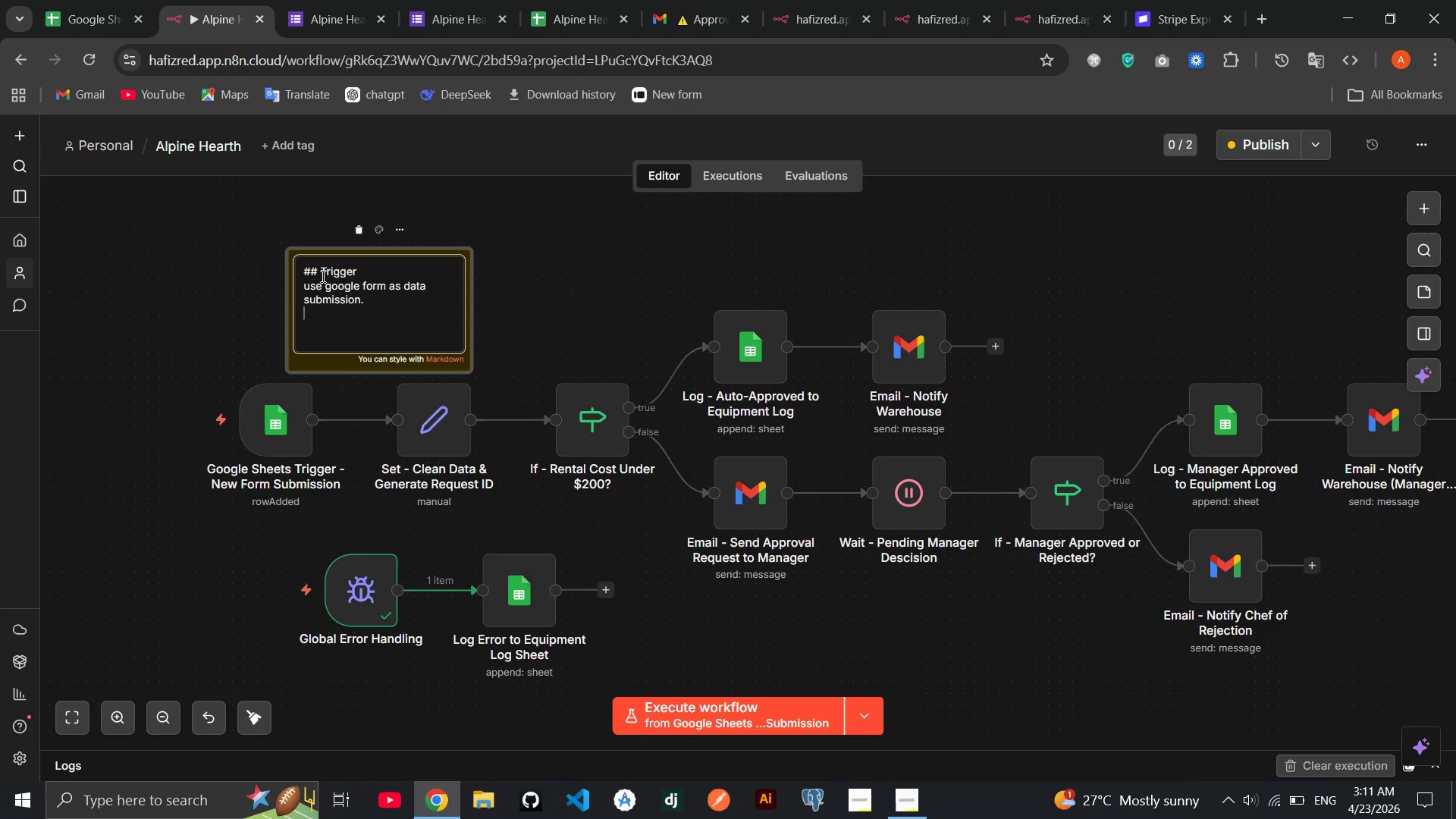 
type(then store it to google sheet and then read from it)
 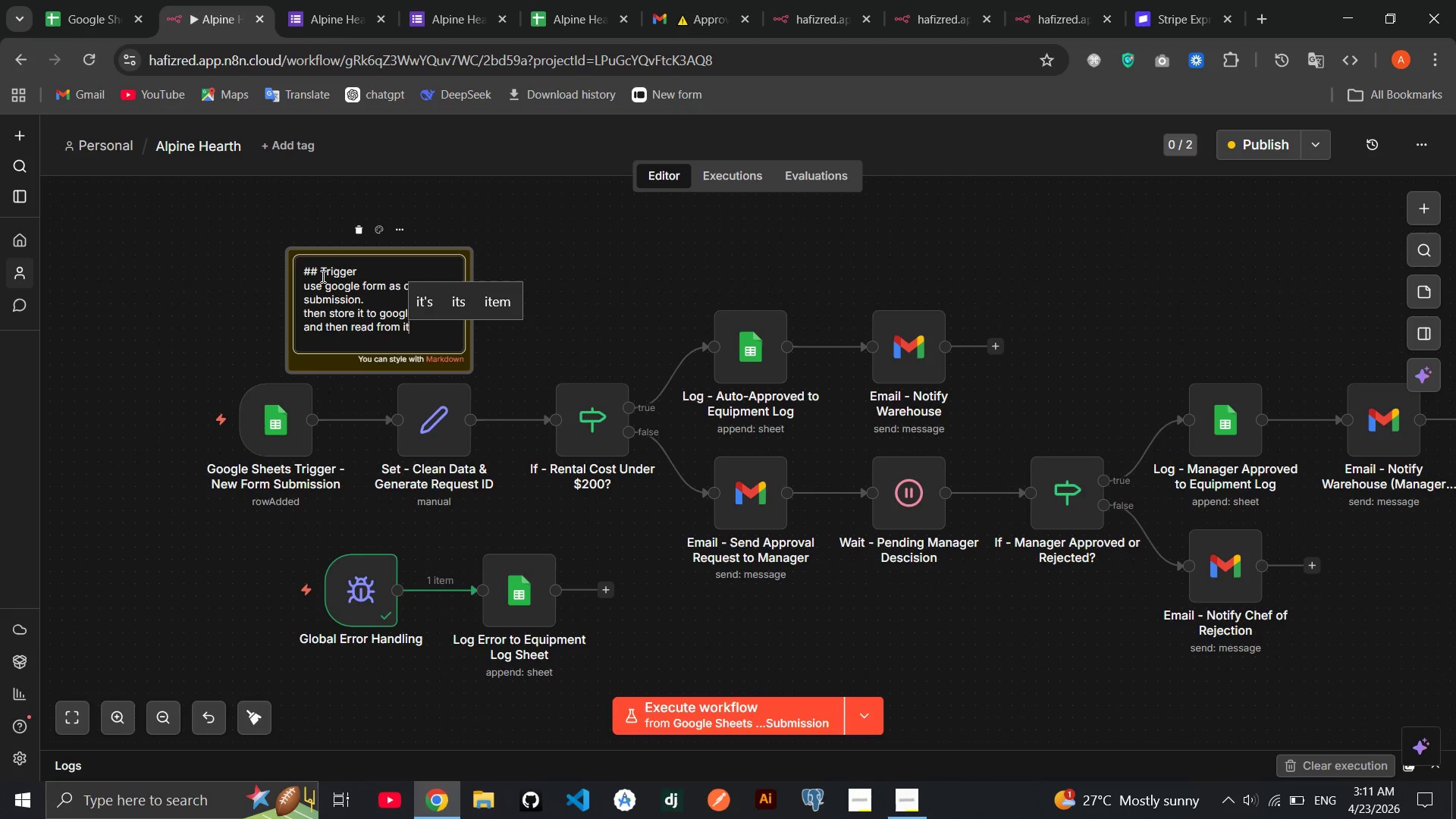 
wait(6.11)
 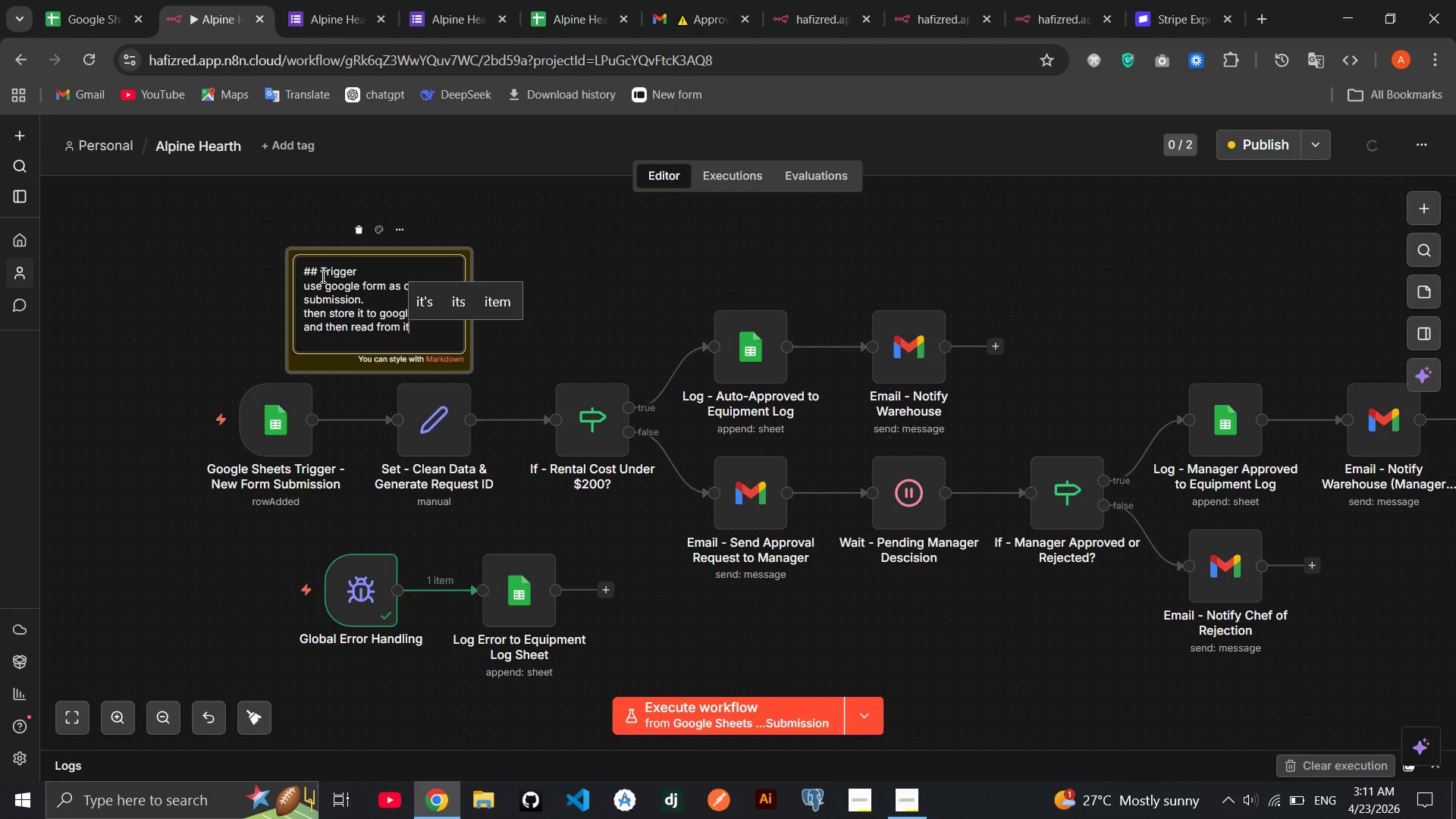 
left_click([375, 324])
 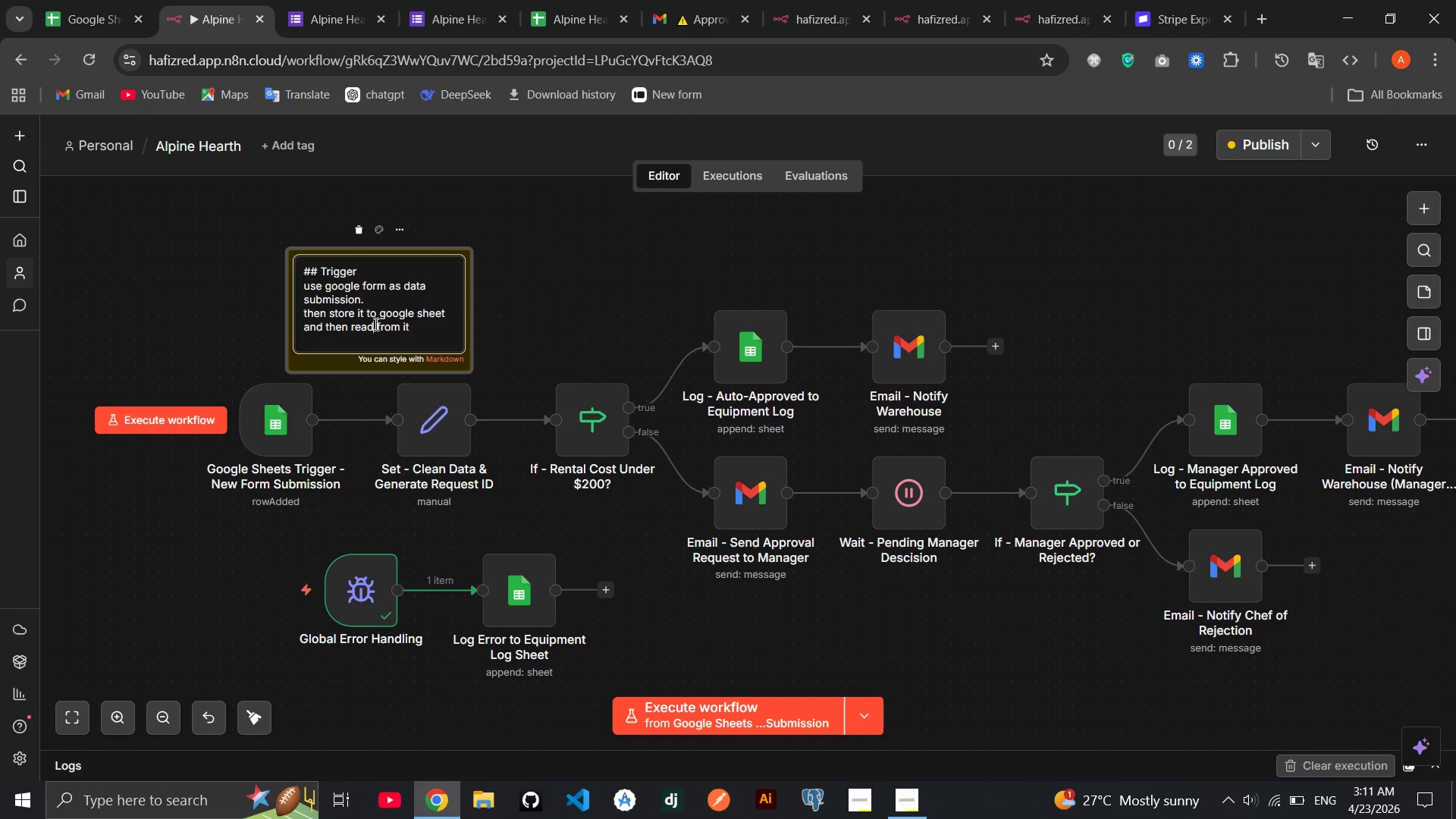 
type( te)
key(Backspace)
 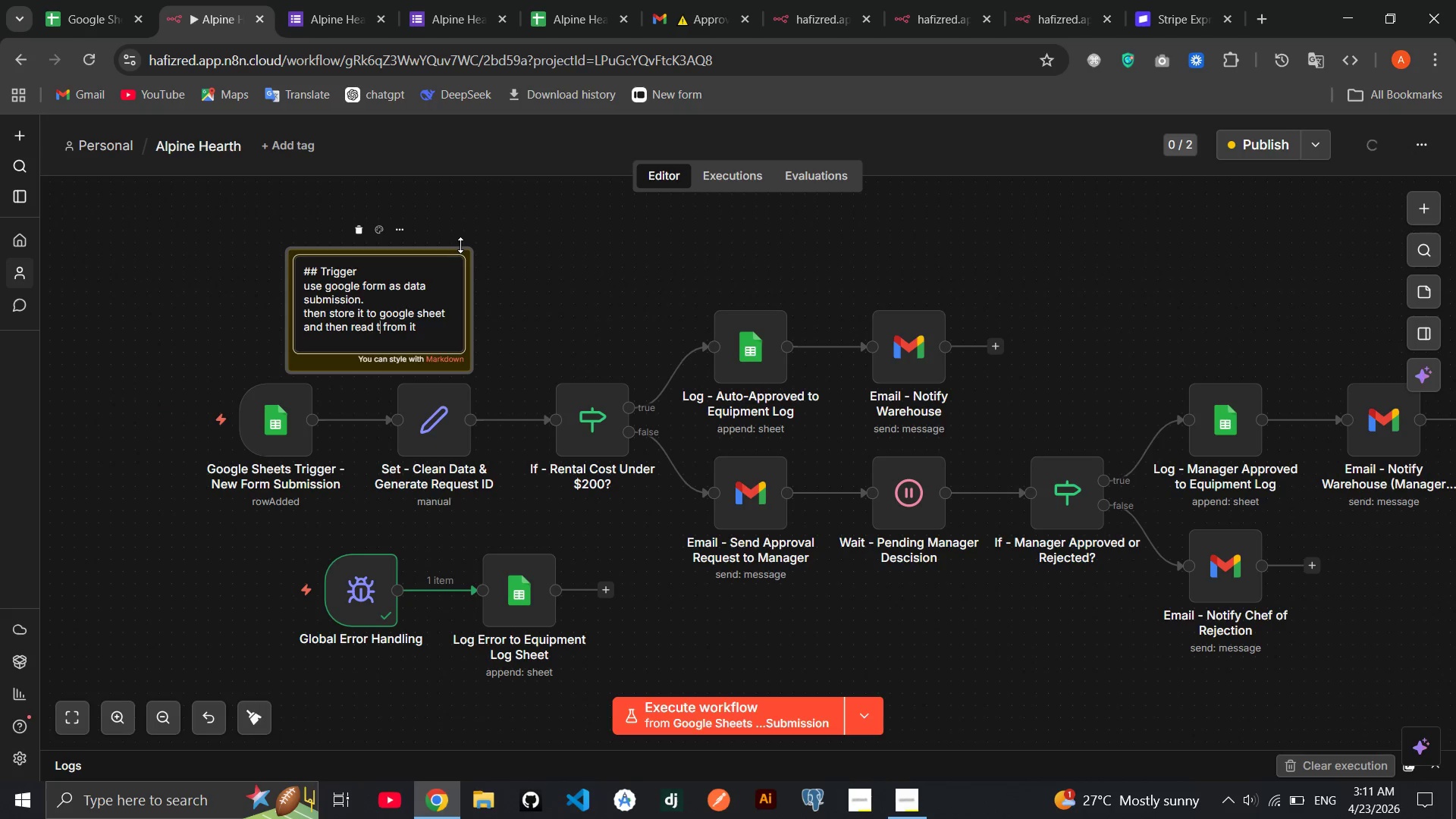 
type(he data)
 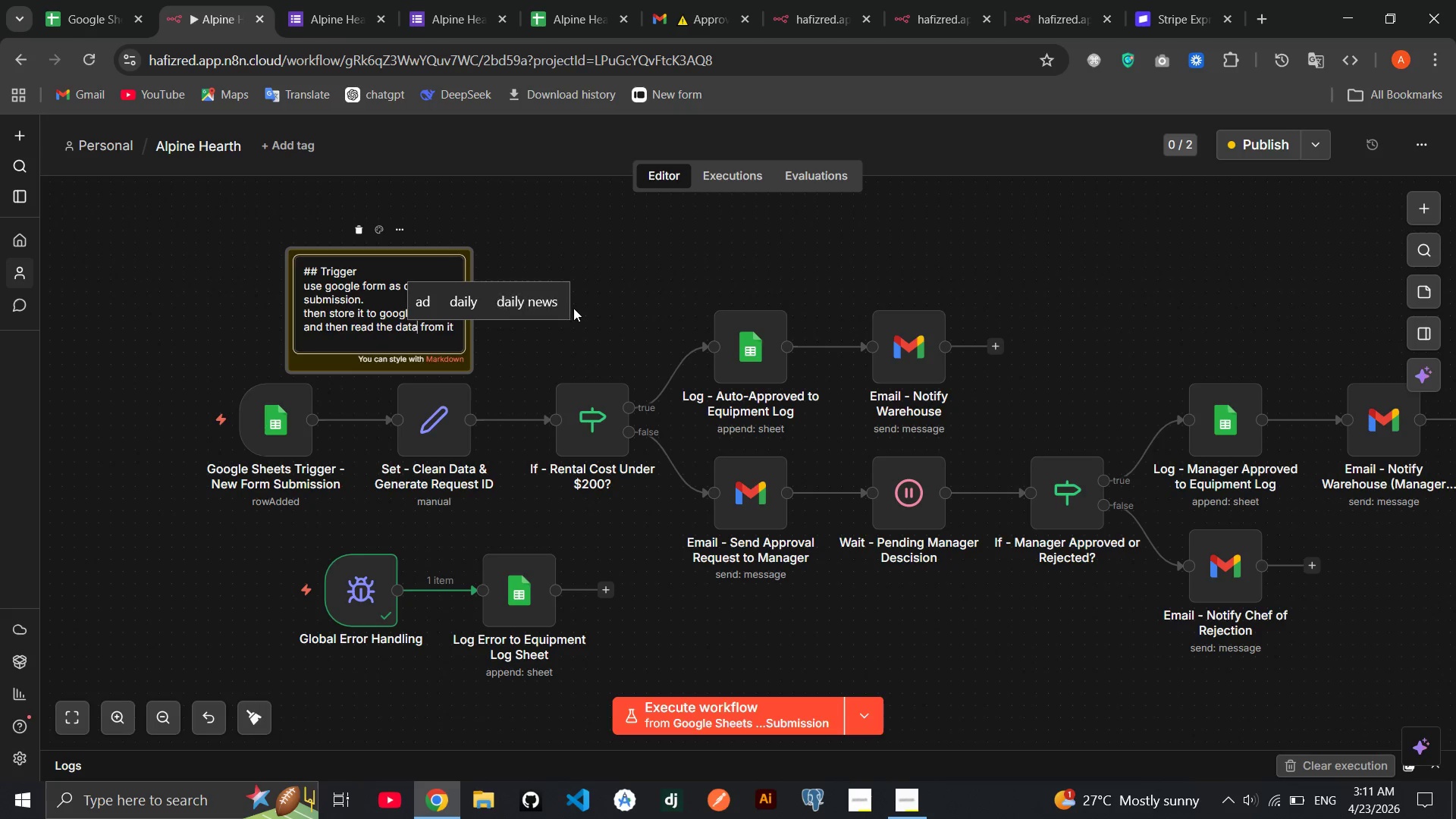 
left_click([631, 300])
 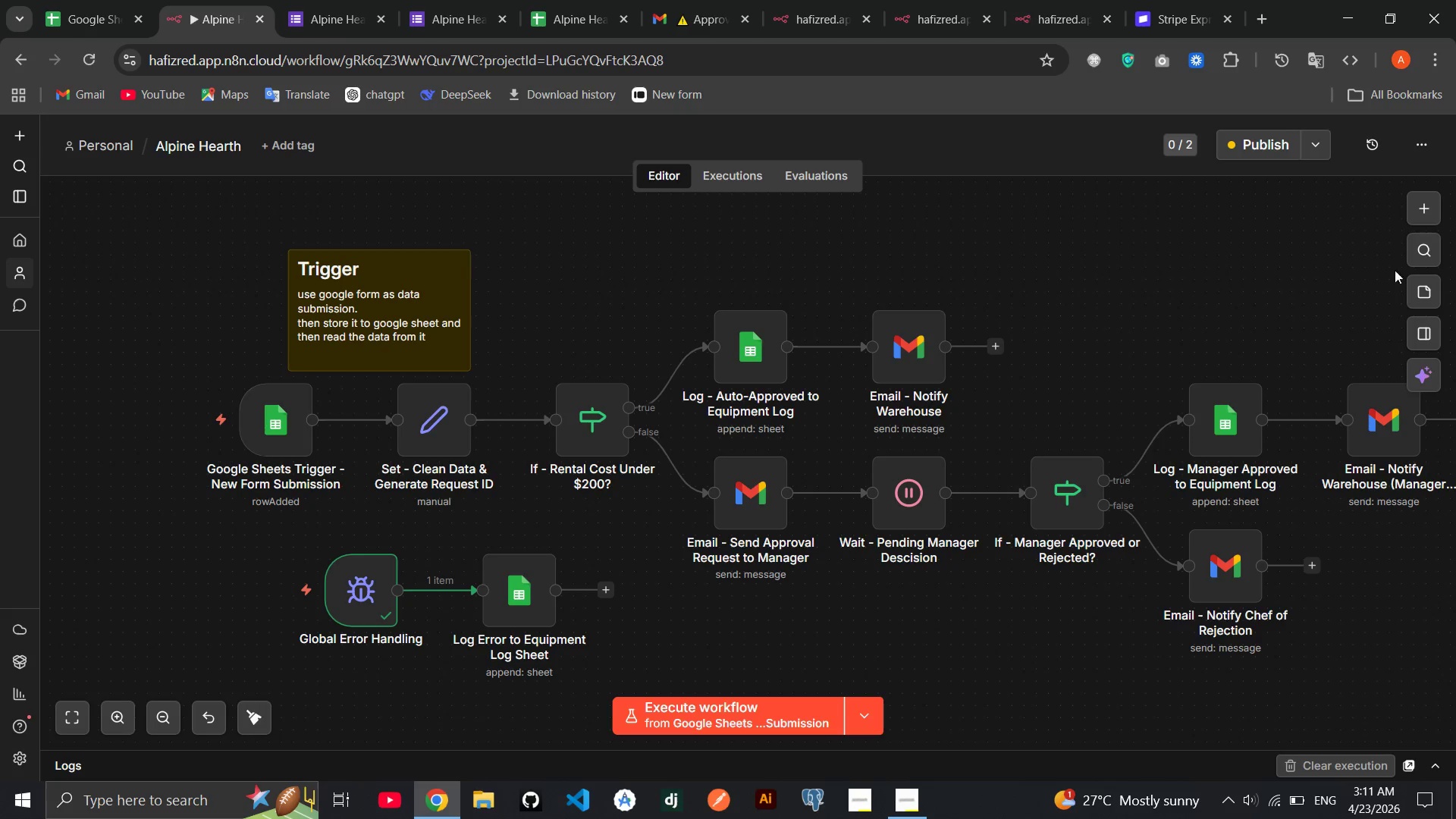 
left_click([1410, 281])
 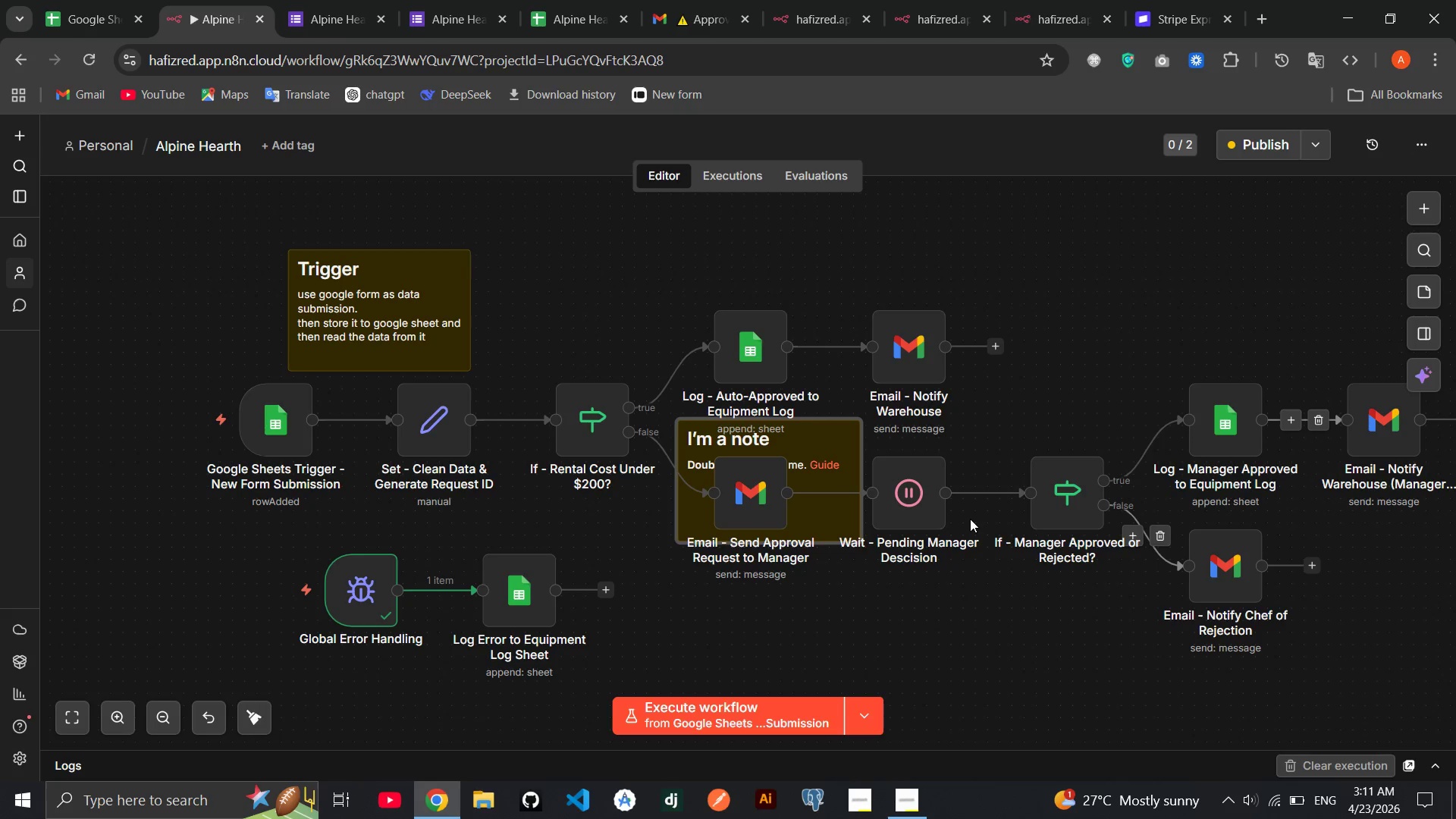 
wait(7.12)
 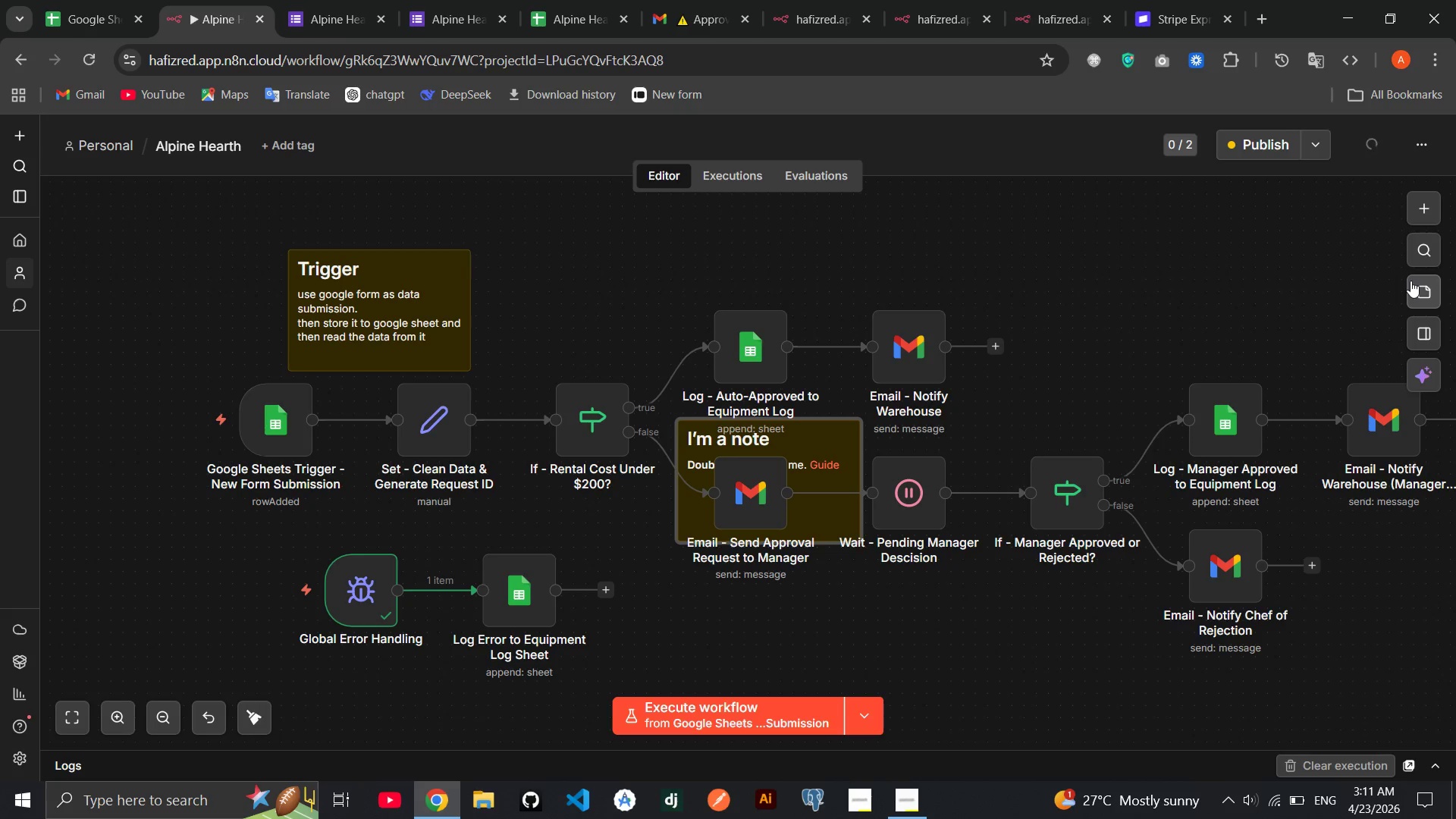 
left_click_drag(start_coordinate=[820, 449], to_coordinate=[651, 274])
 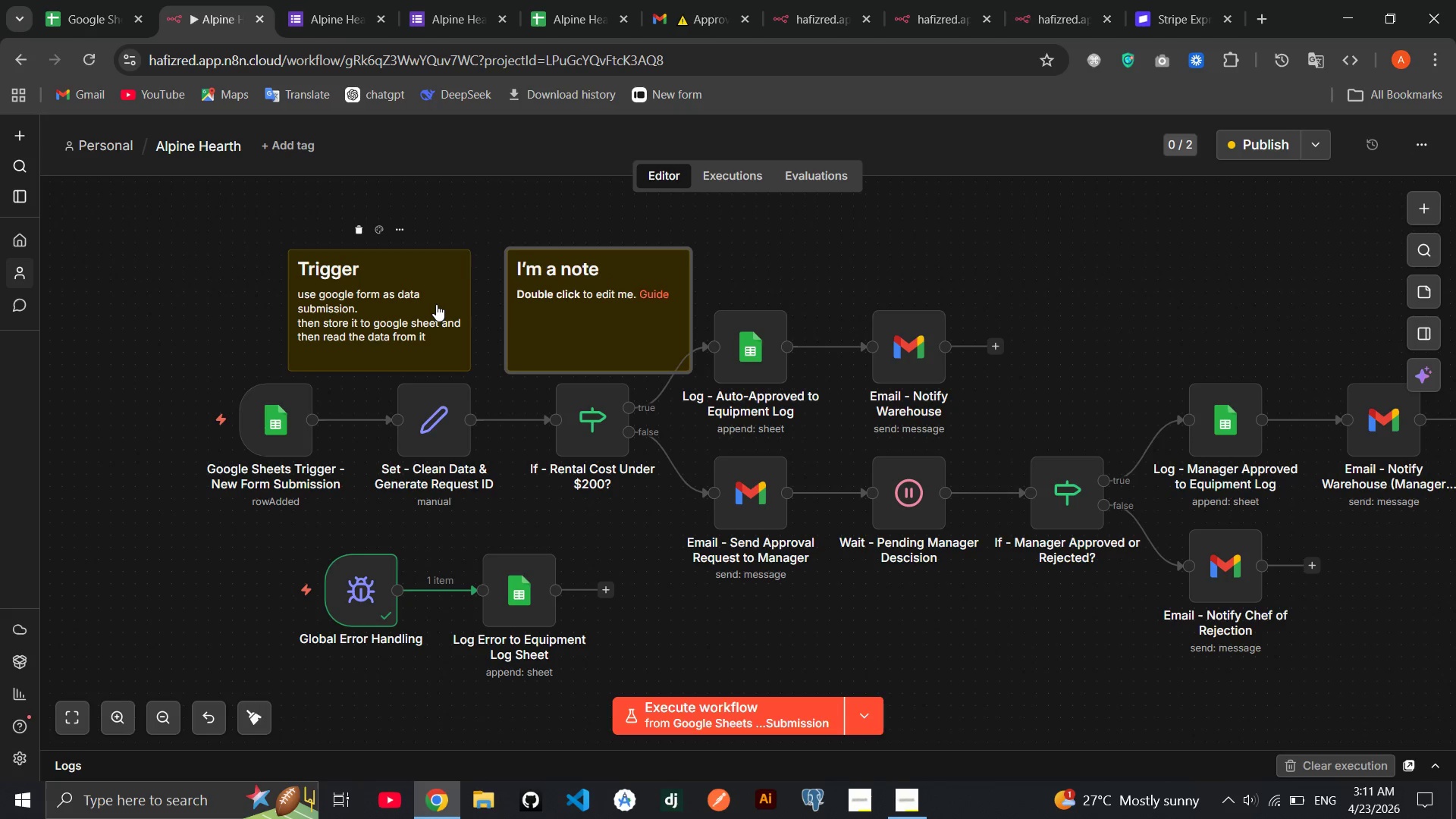 
left_click_drag(start_coordinate=[436, 304], to_coordinate=[328, 313])
 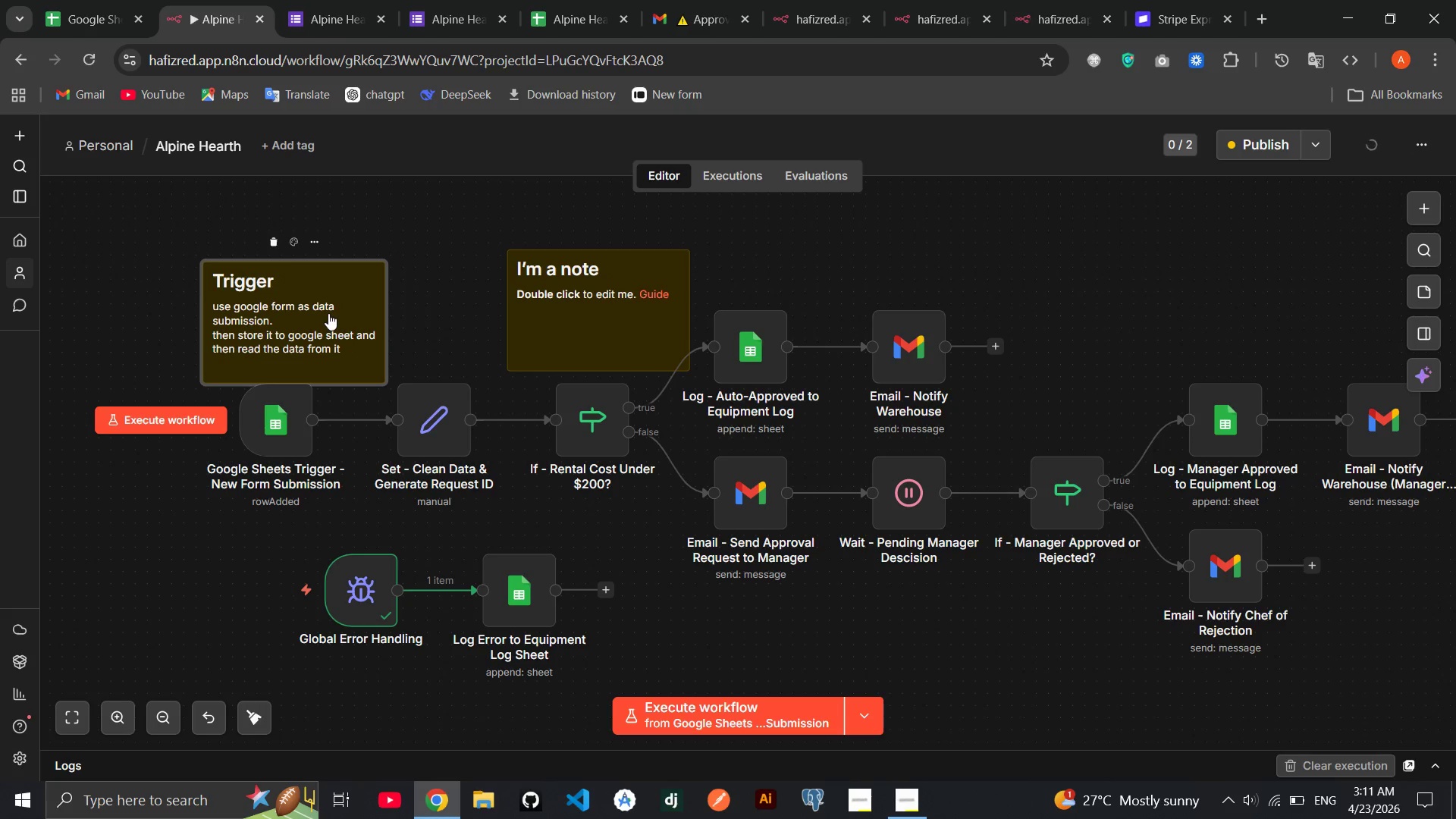 
left_click_drag(start_coordinate=[328, 313], to_coordinate=[313, 302])
 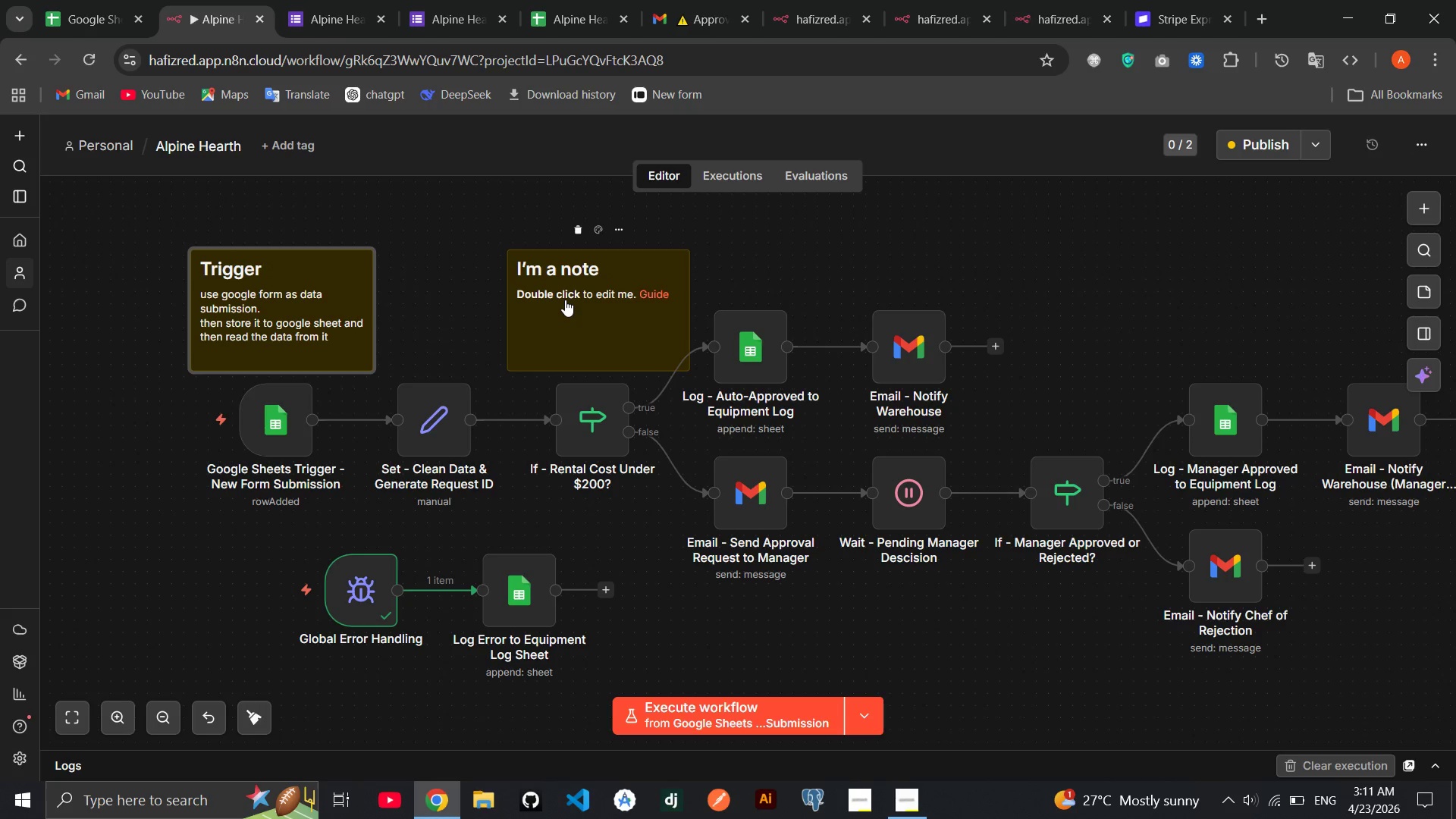 
left_click_drag(start_coordinate=[565, 300], to_coordinate=[539, 300])
 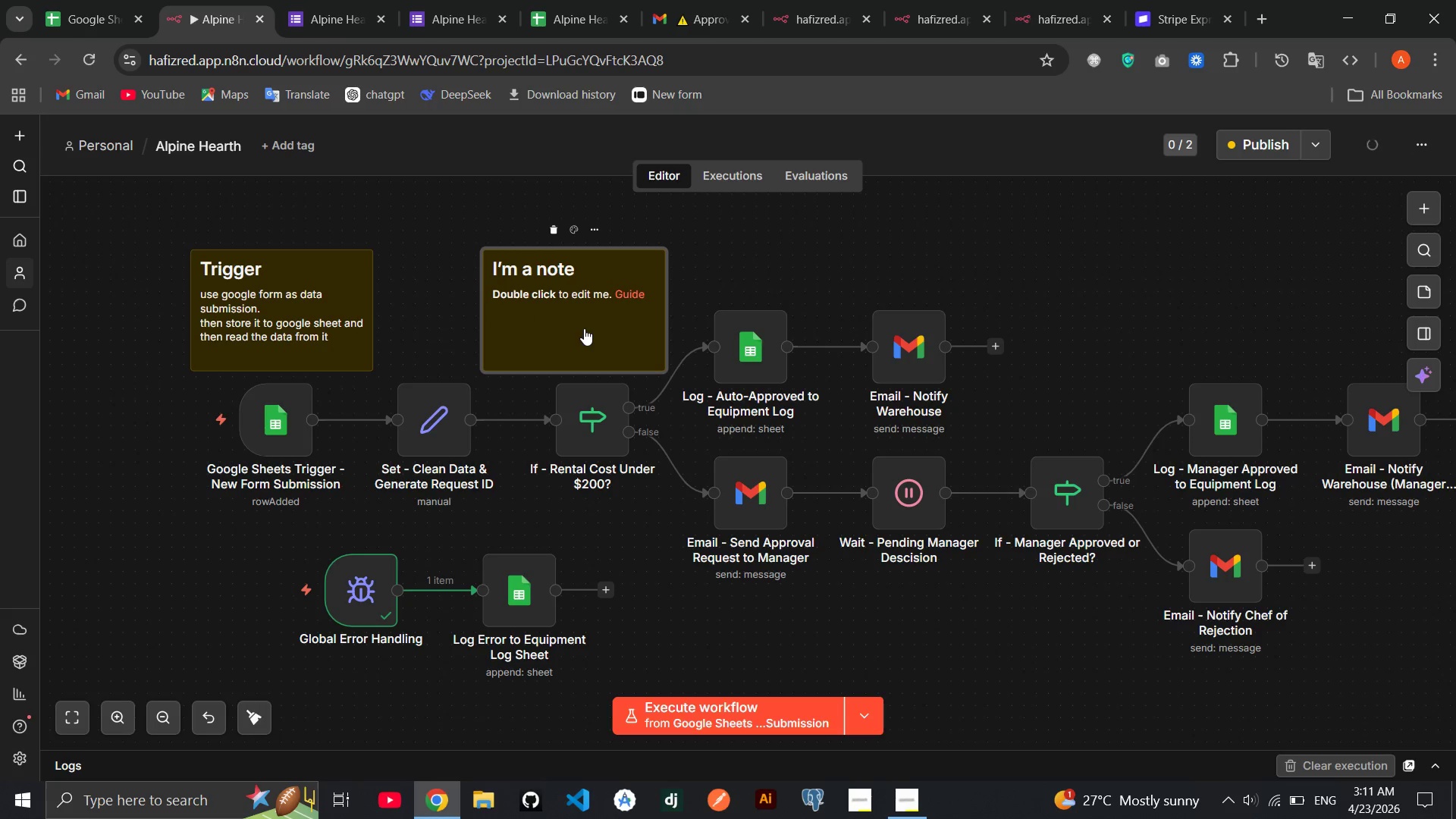 
double_click([584, 328])
 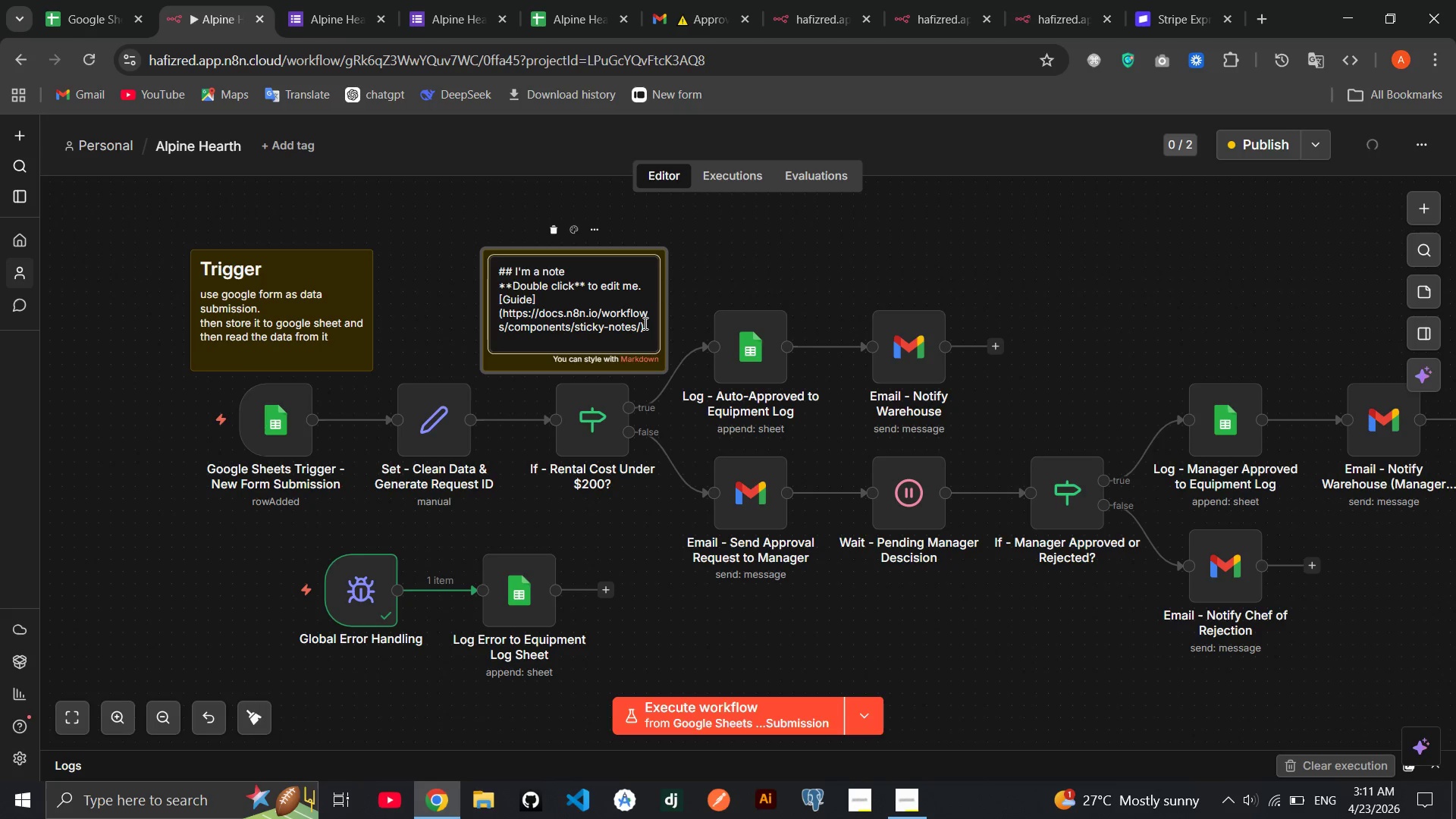 
left_click_drag(start_coordinate=[649, 325], to_coordinate=[515, 268])
 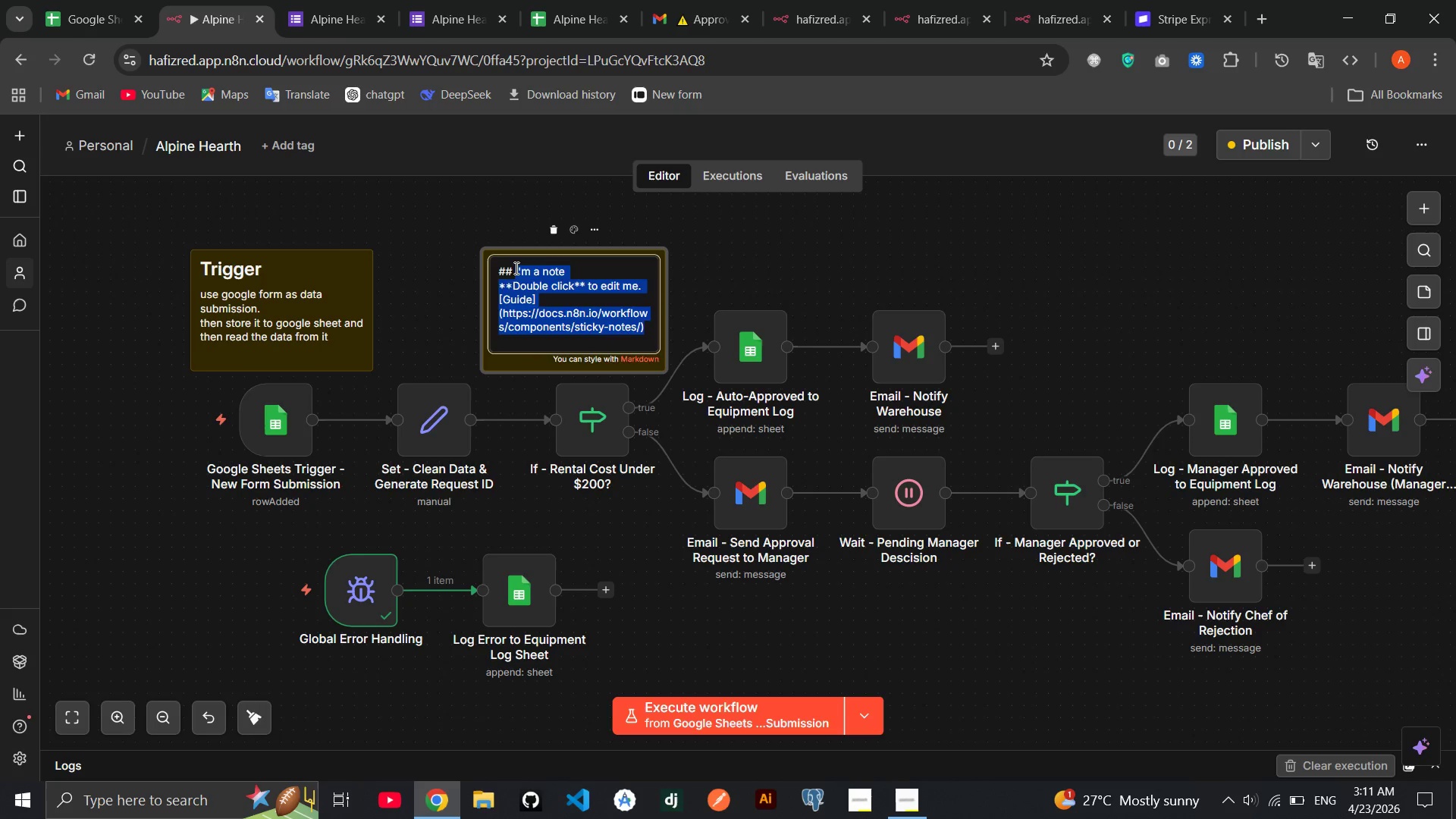 
key(Backspace)
 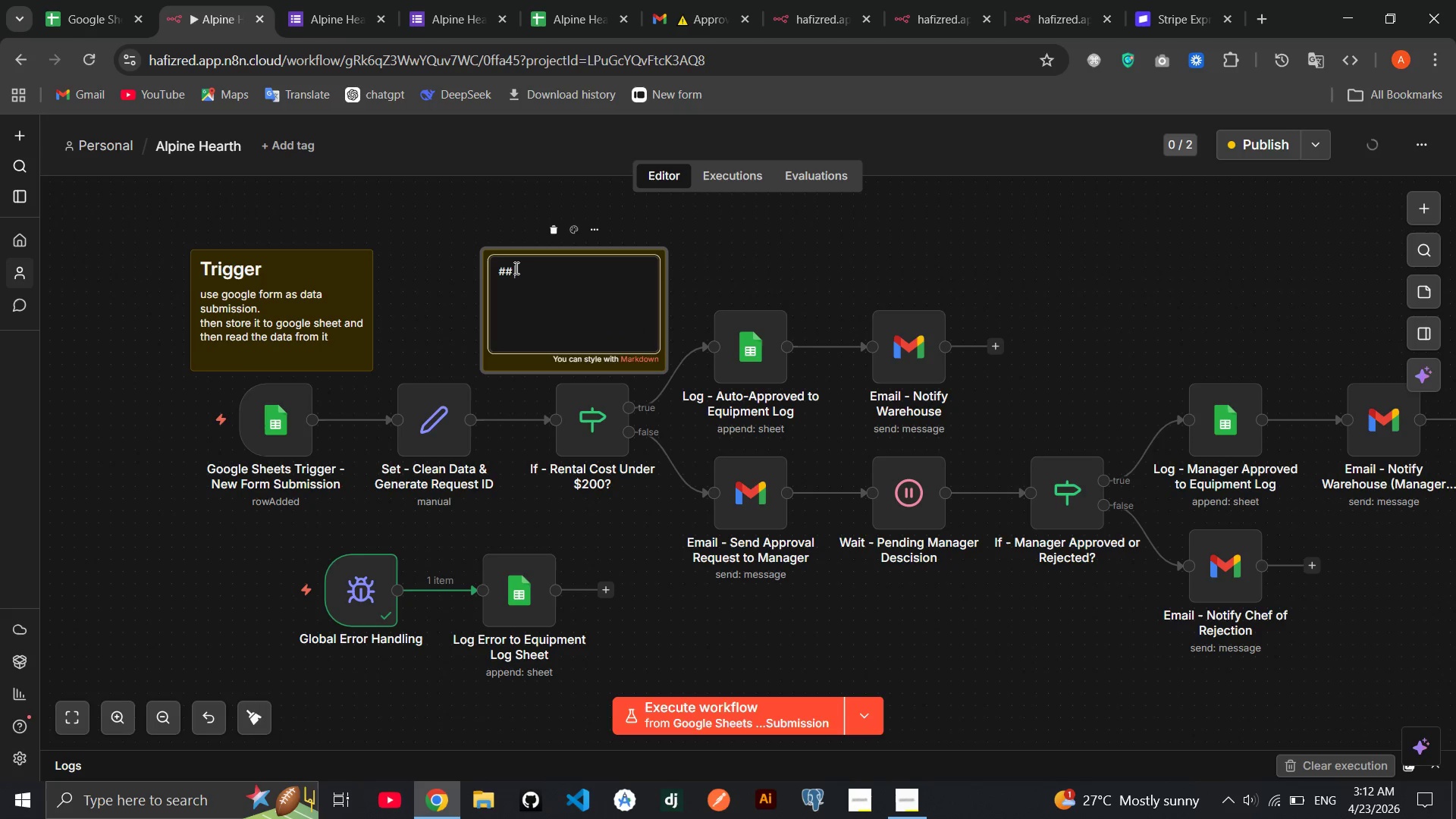 
type(If Approve)
key(Backspace)
key(Backspace)
key(Backspace)
key(Backspace)
key(Backspace)
key(Backspace)
key(Backspace)
 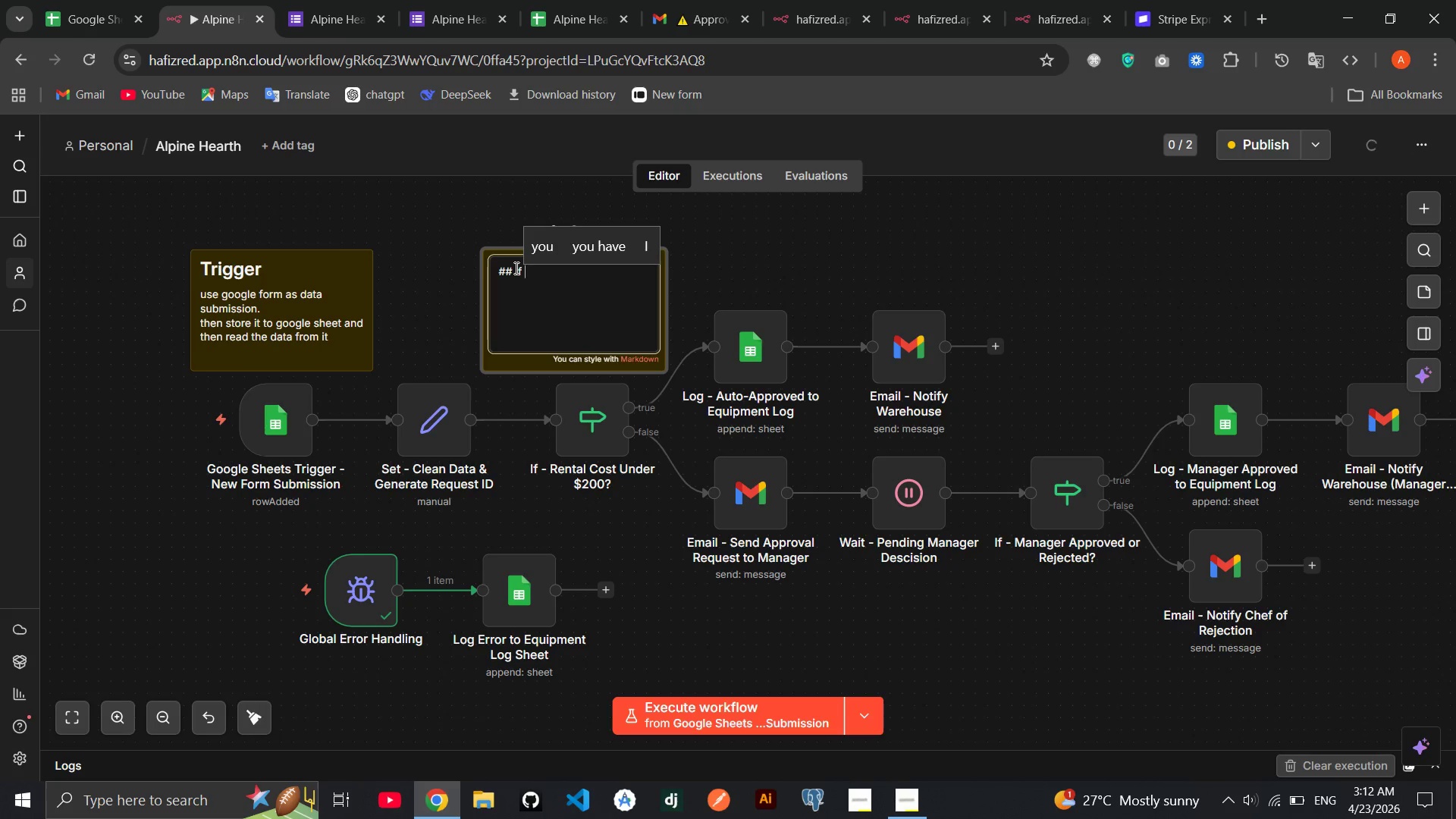 
wait(8.56)
 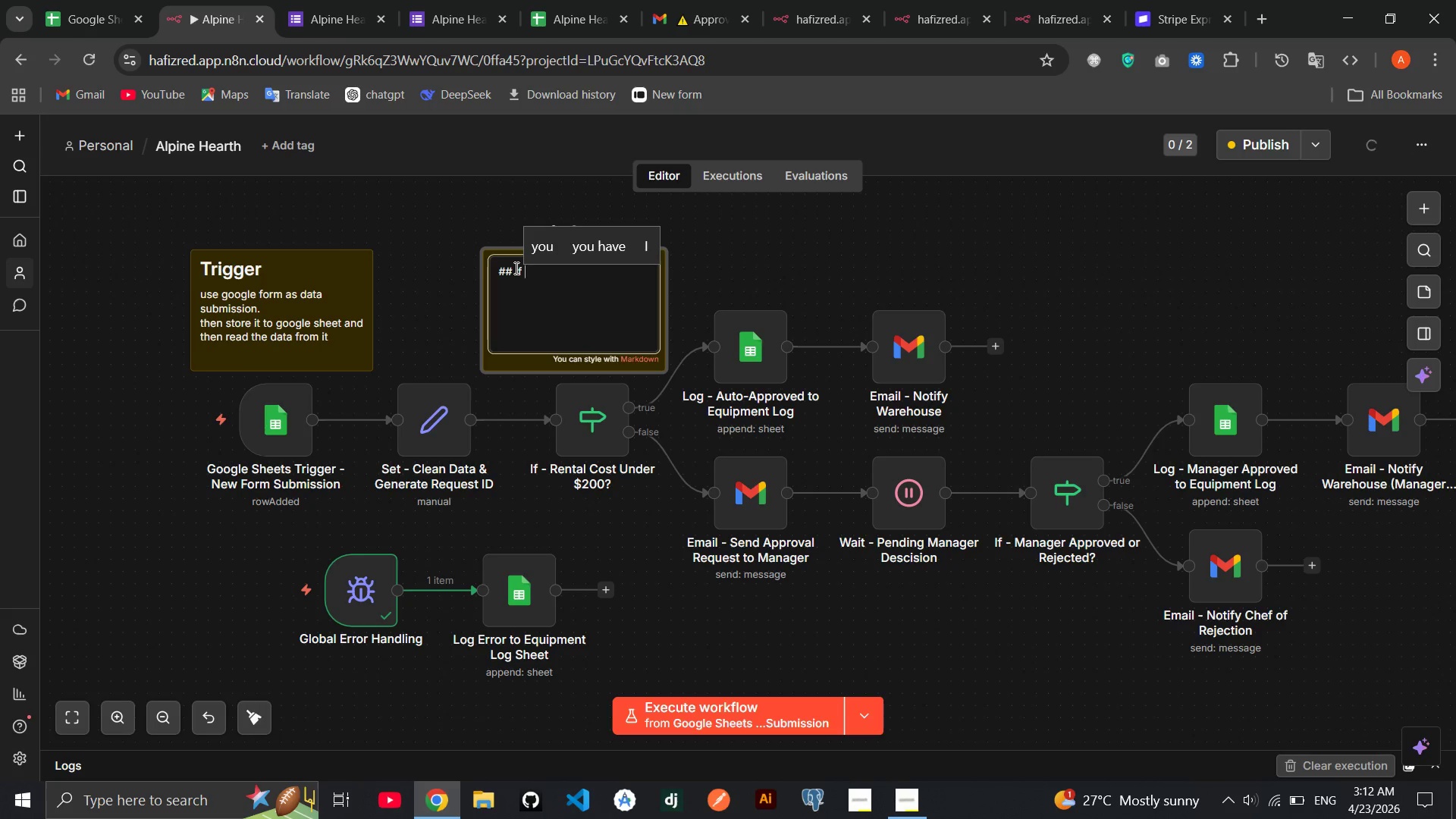 
key(Backspace)
 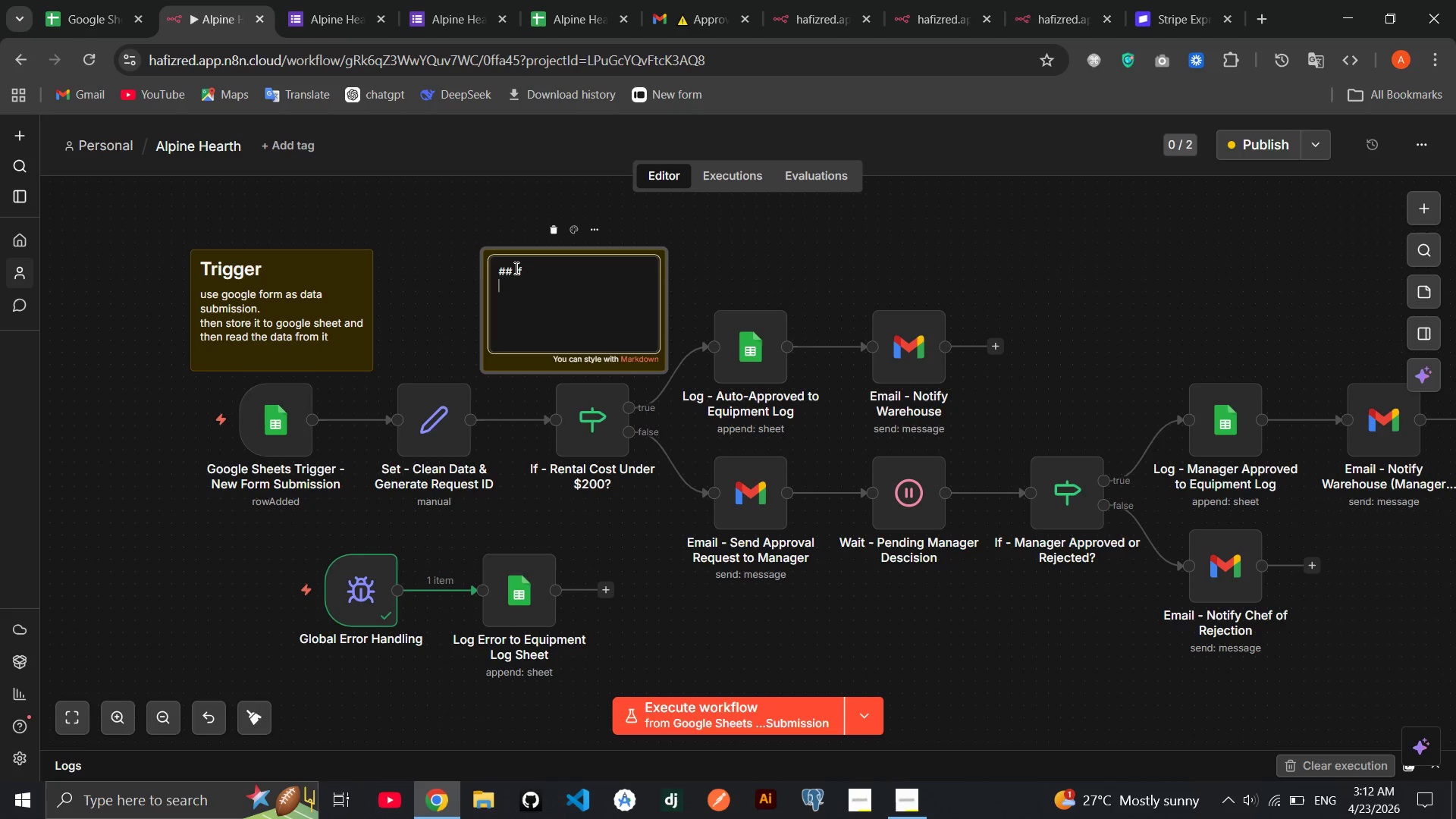 
key(Enter)
 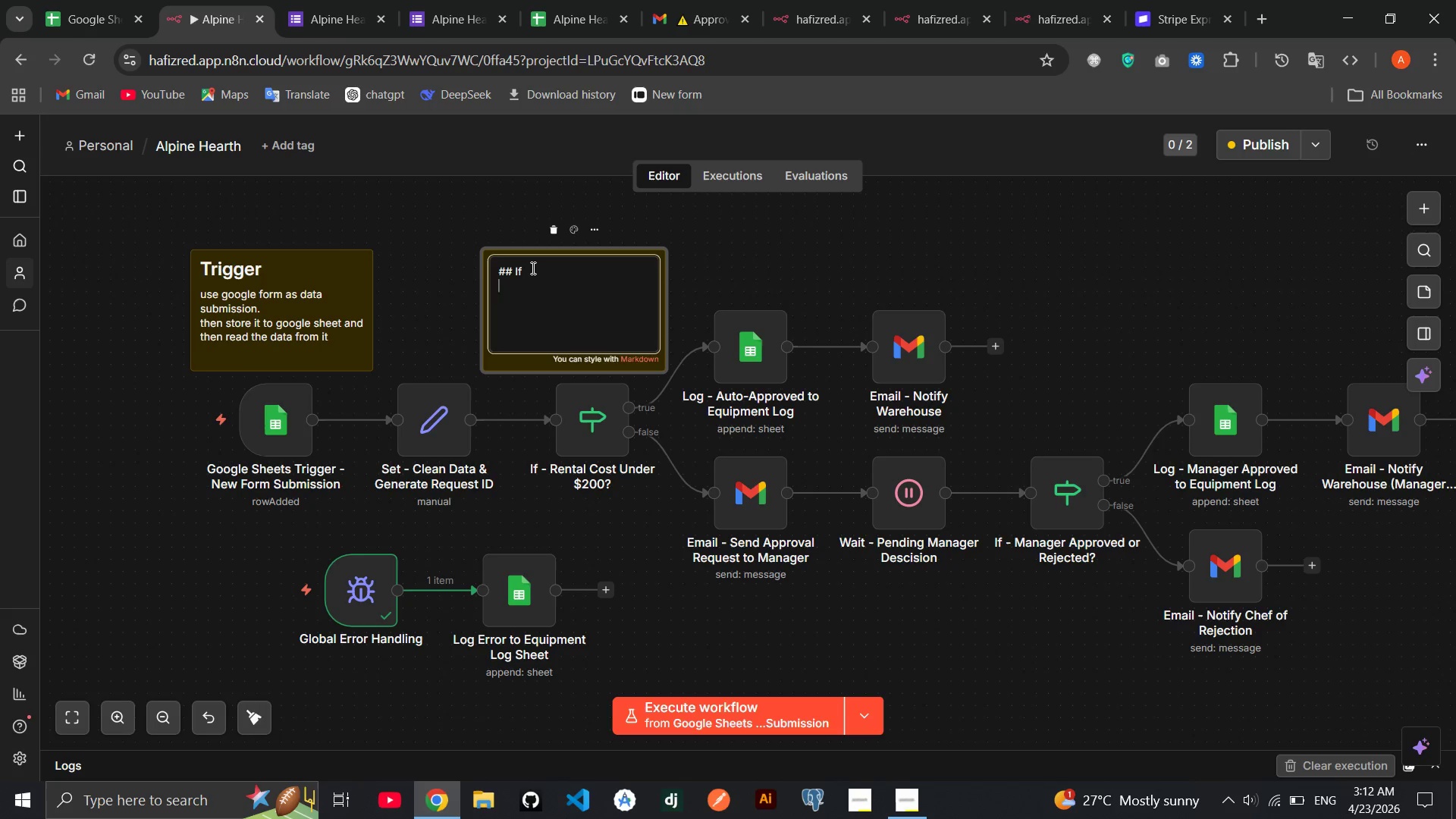 
left_click([532, 268])
 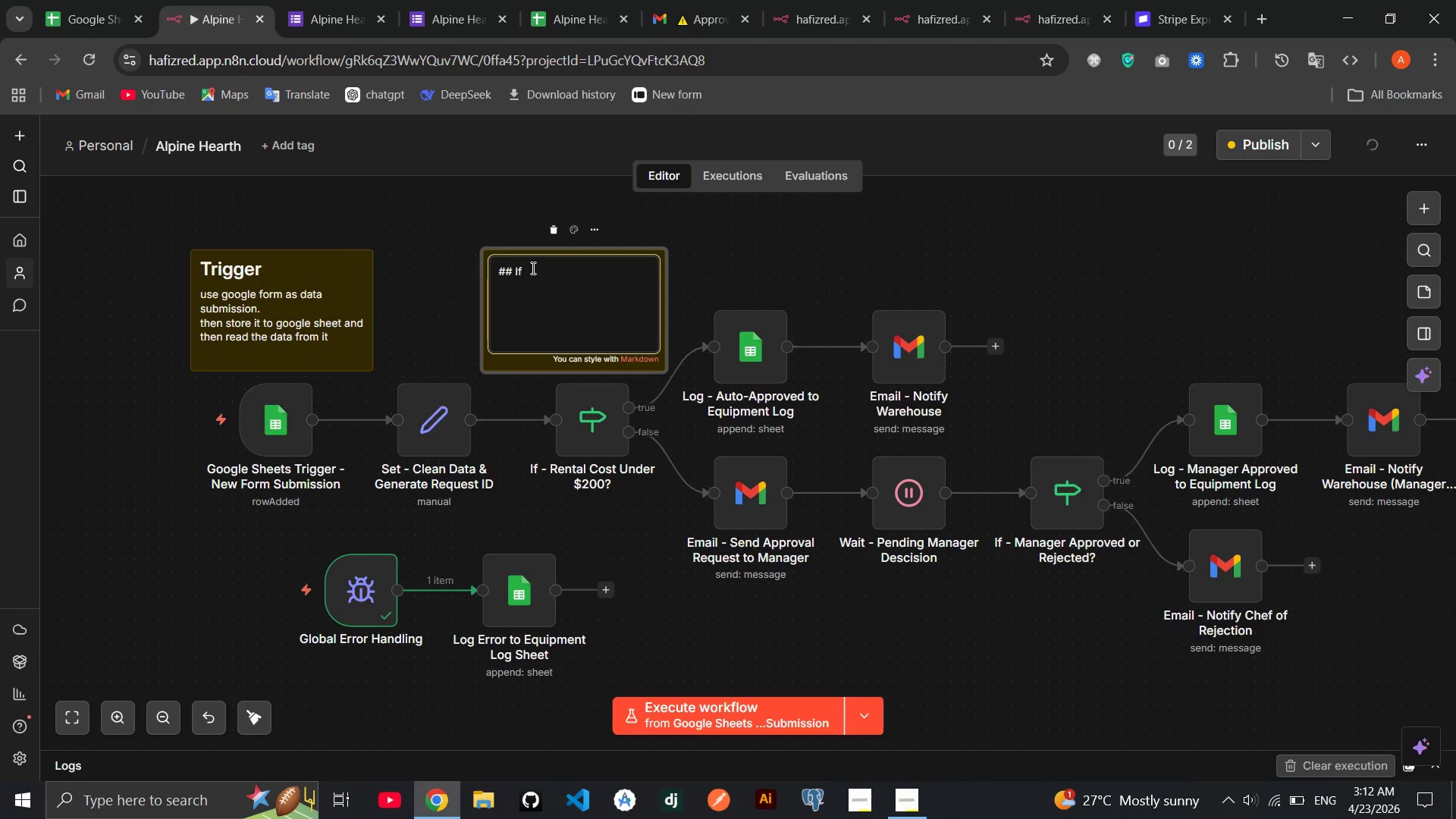 
key(Backspace)
 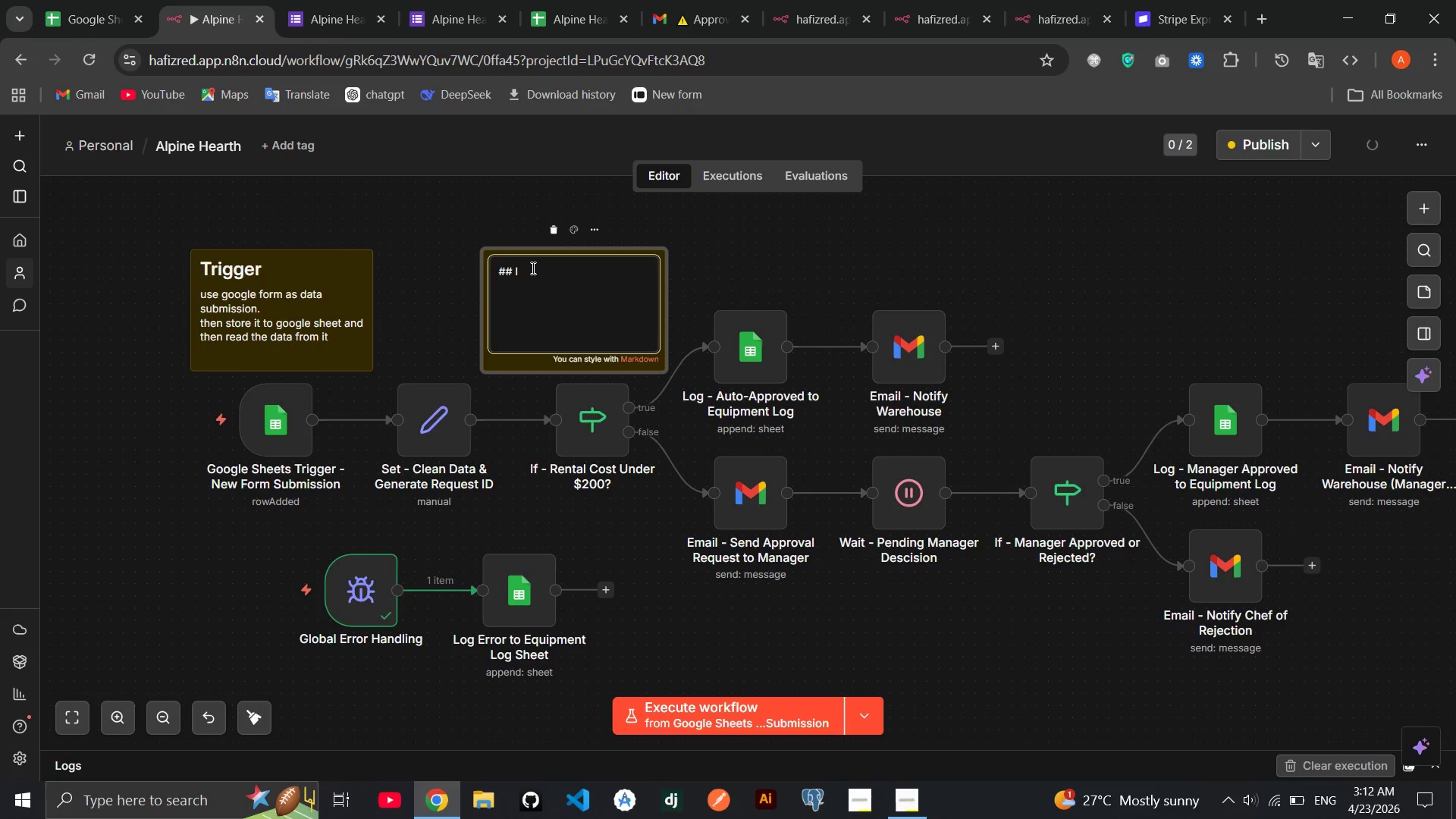 
key(CapsLock)
 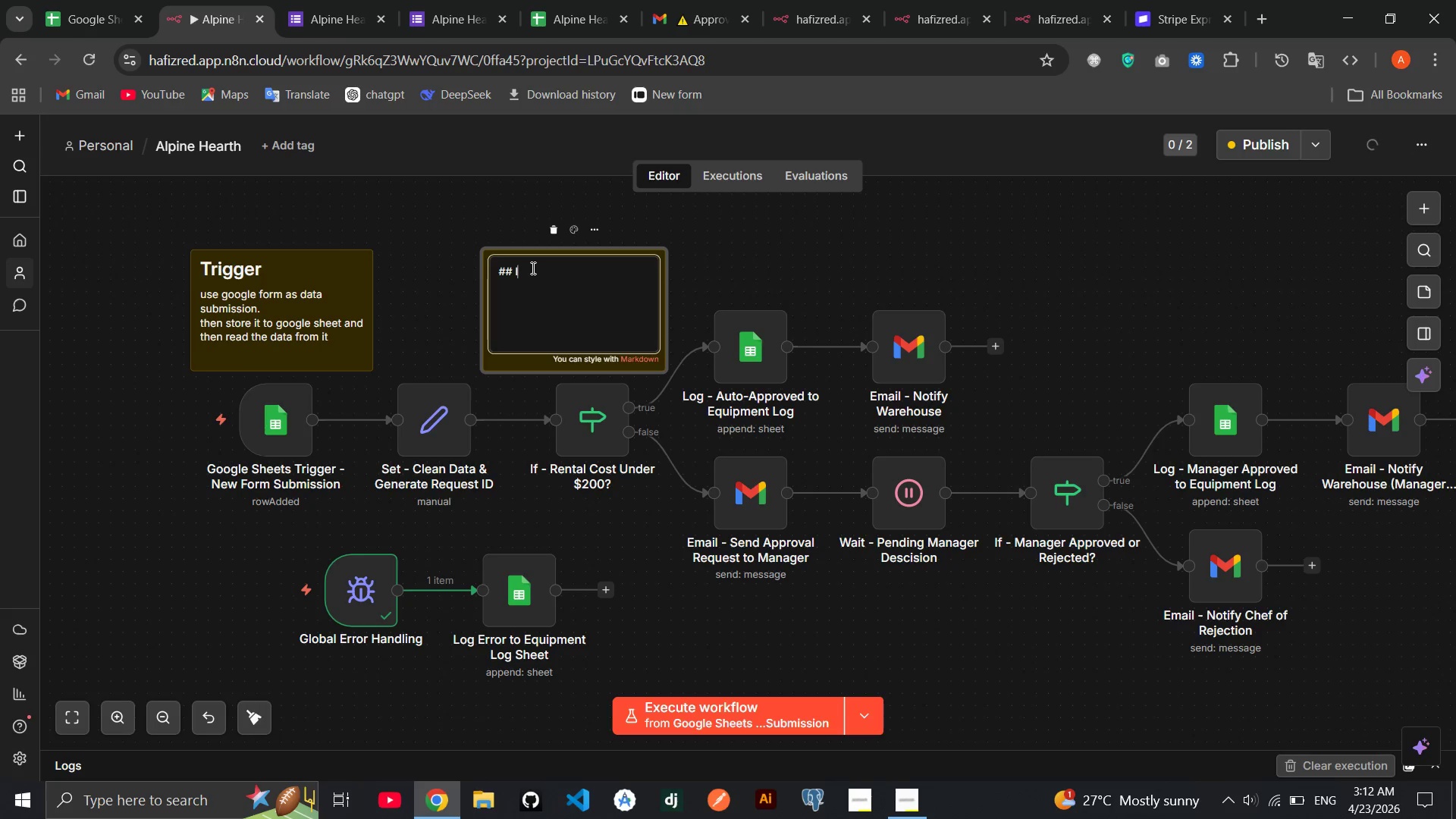 
key(F)
 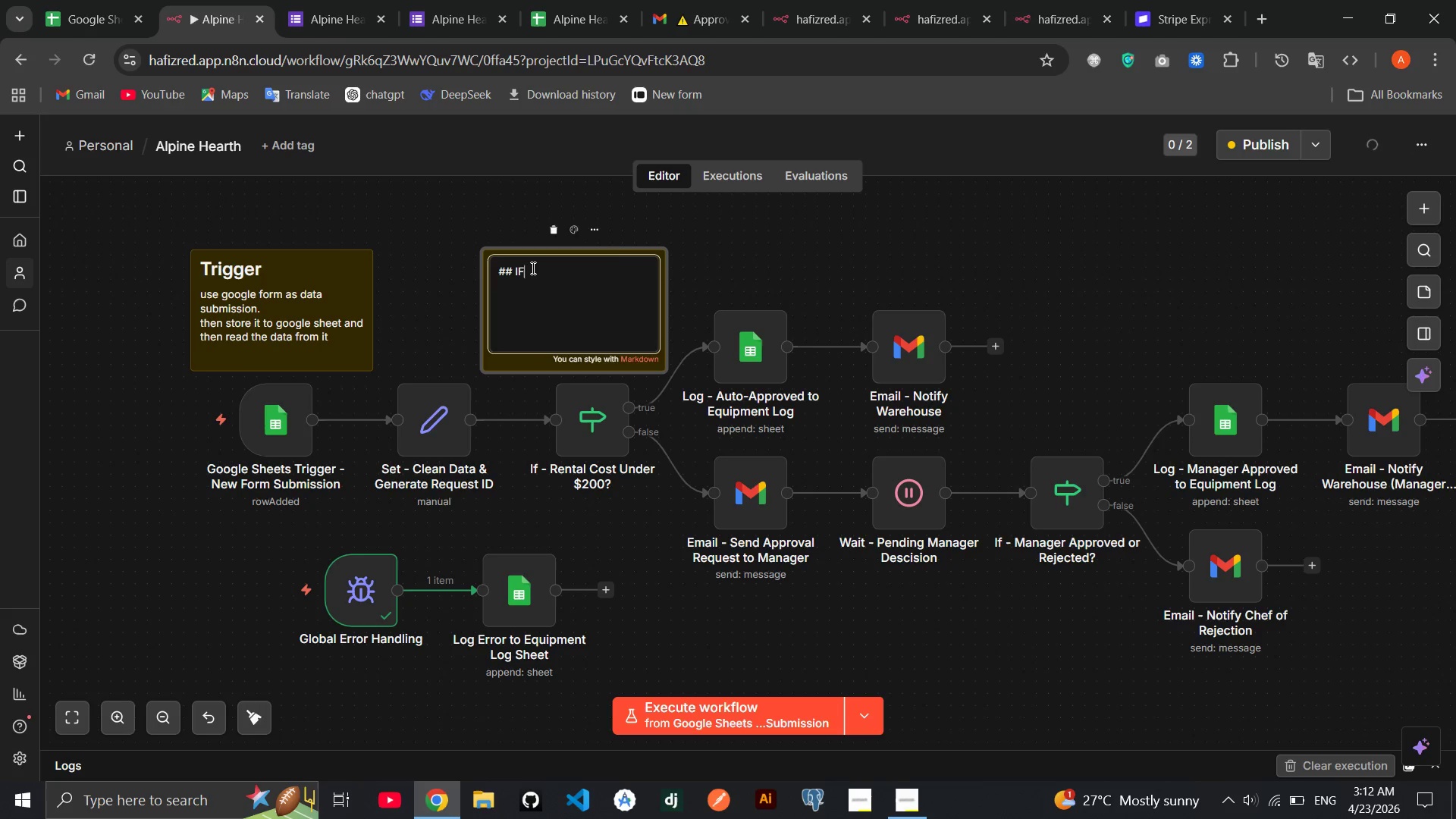 
key(CapsLock)
 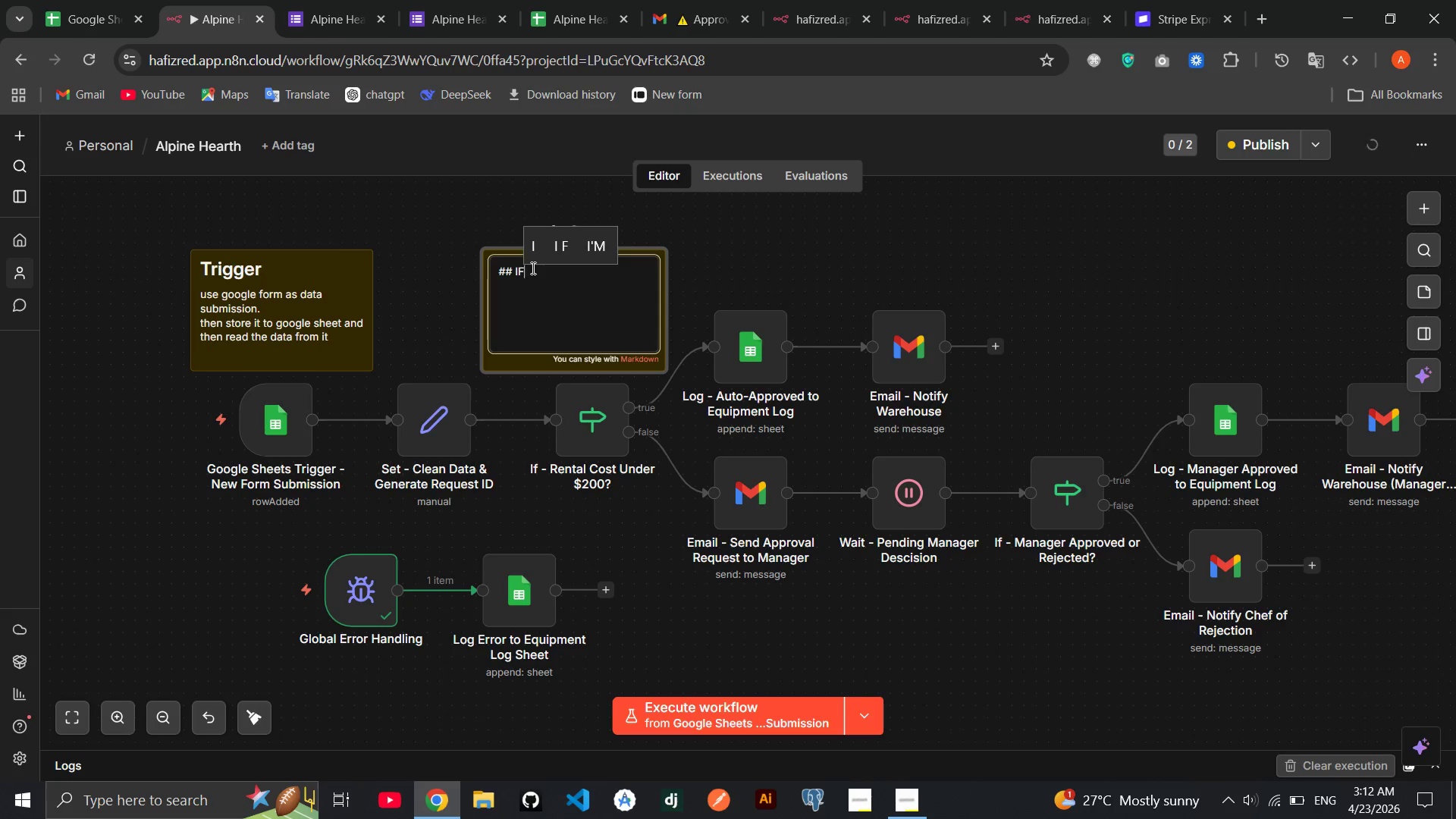 
key(Enter)
 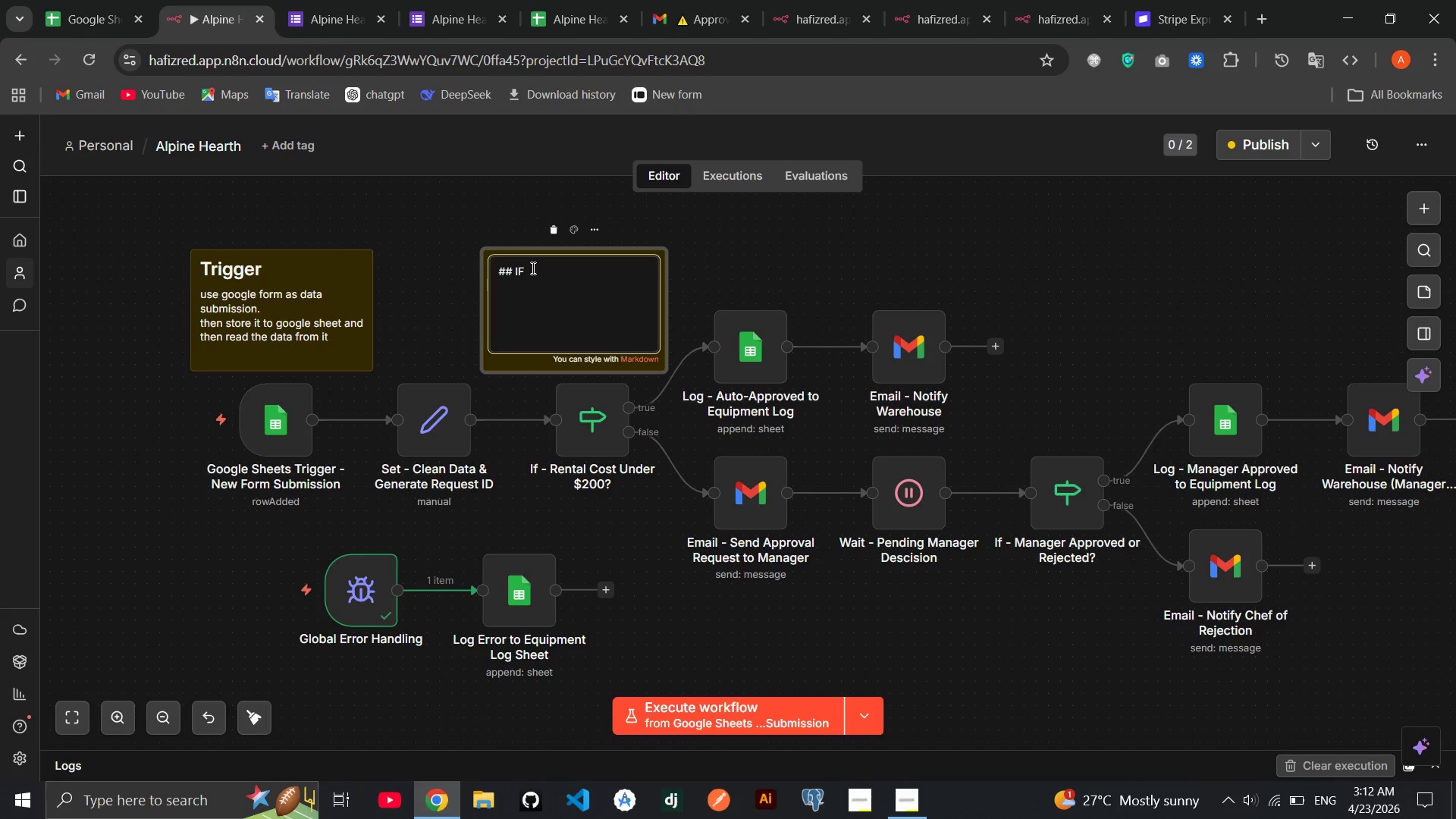 
wait(6.25)
 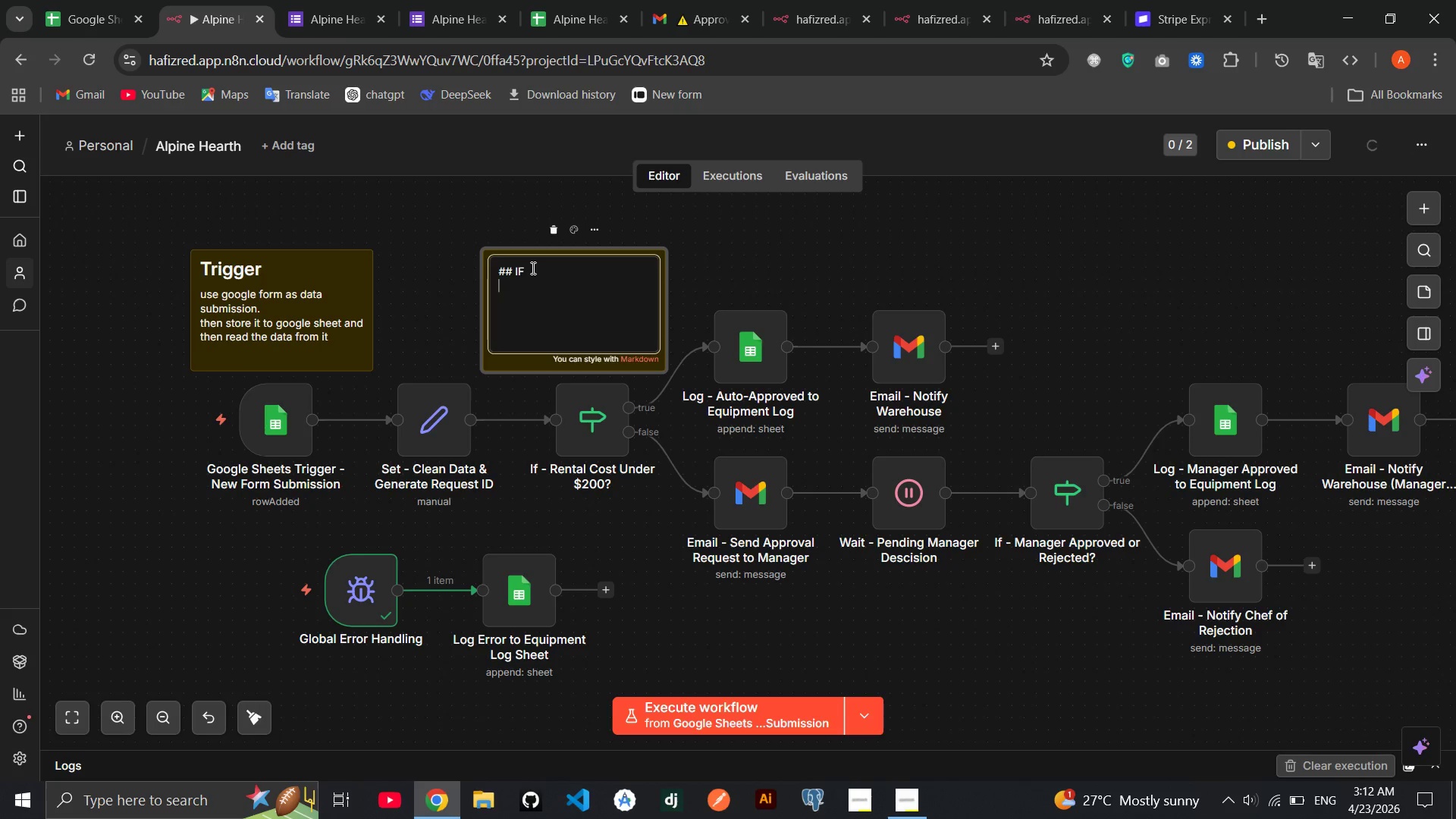 
type(if cost is less thna $200 )
 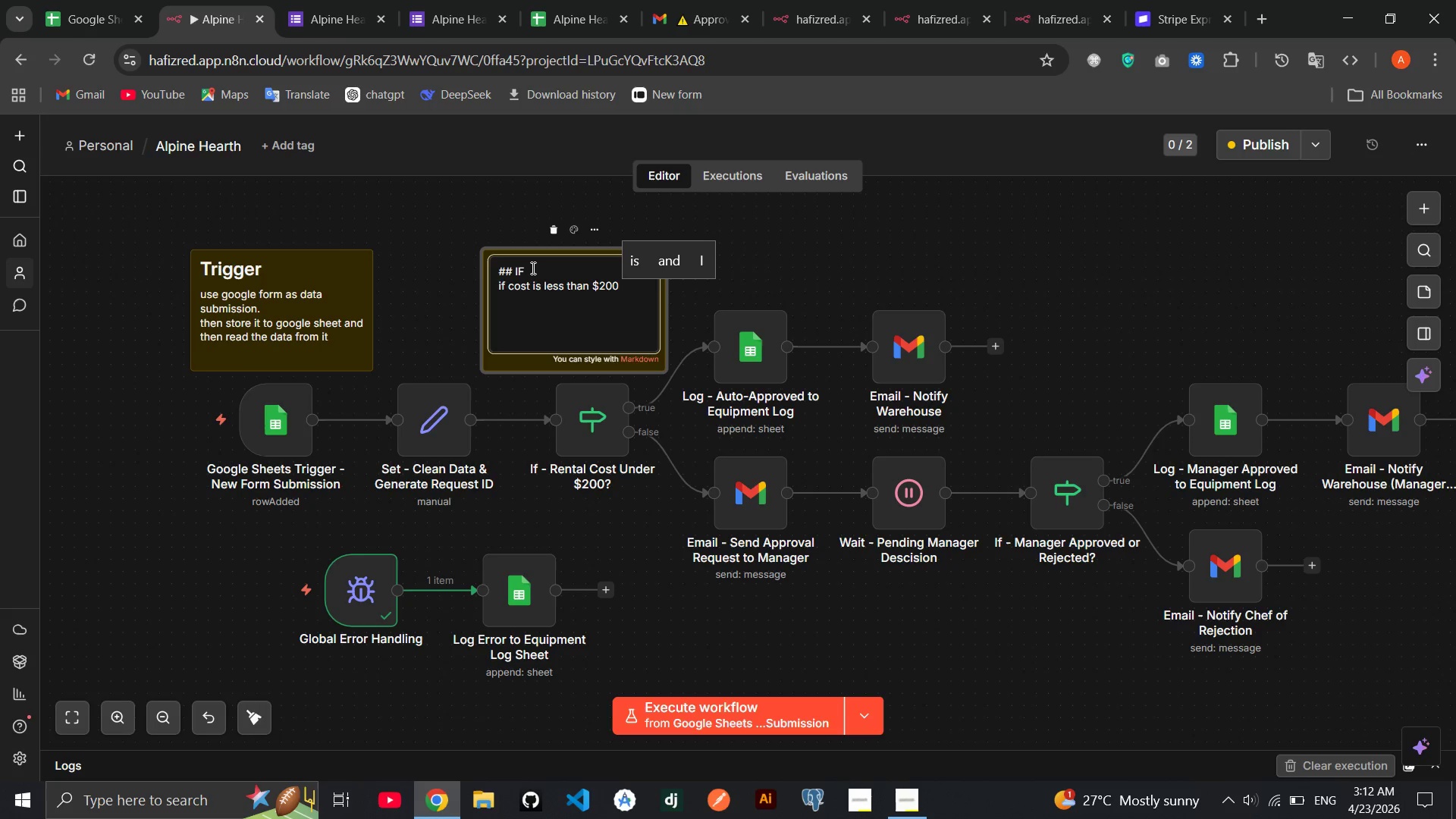 
type(then approve the reques t)
key(Backspace)
type(t)
key(Backspace)
key(Backspace)
type(t automaticaly)
 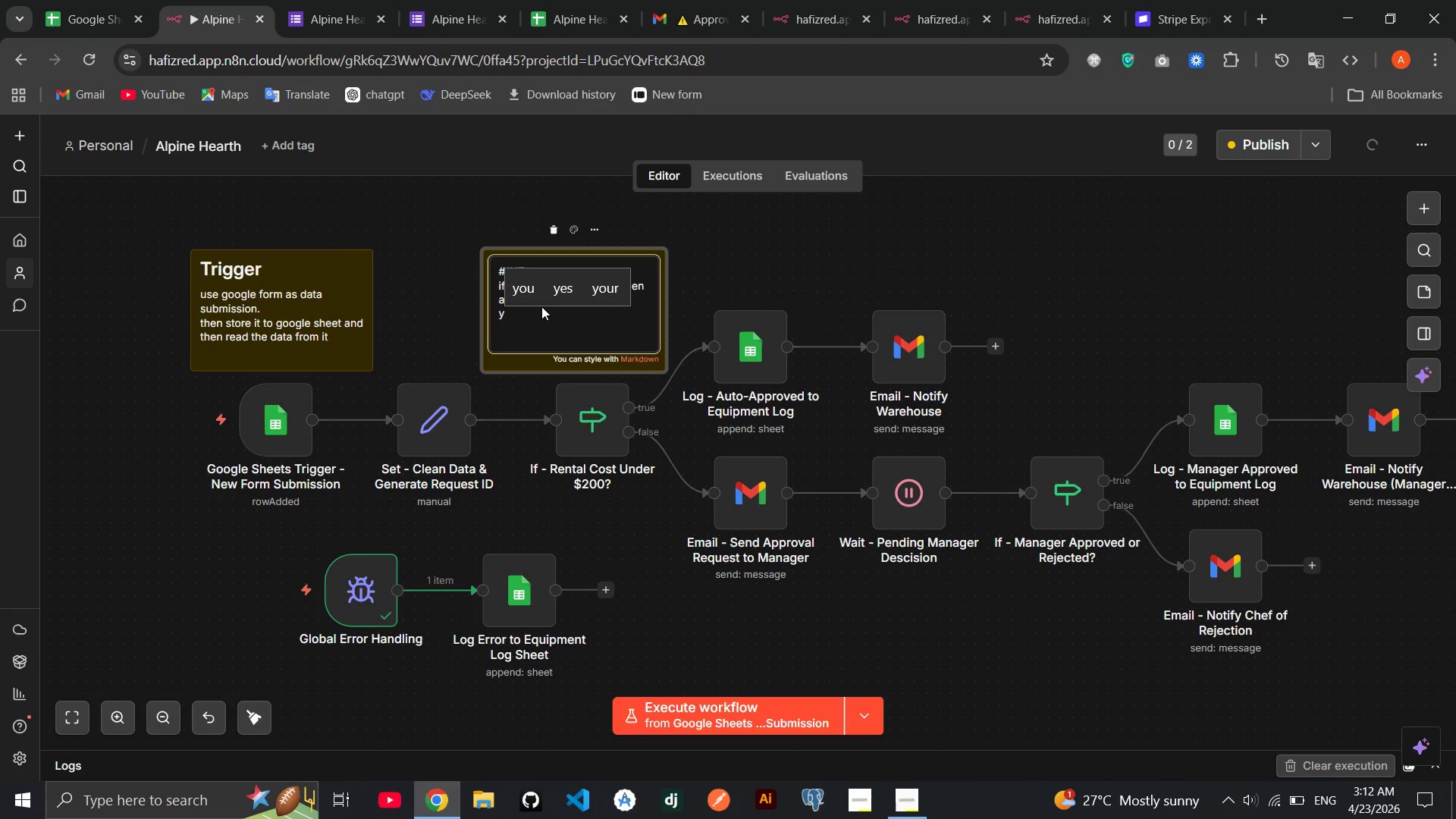 
key(Backspace)
key(Backspace)
type(ma)
 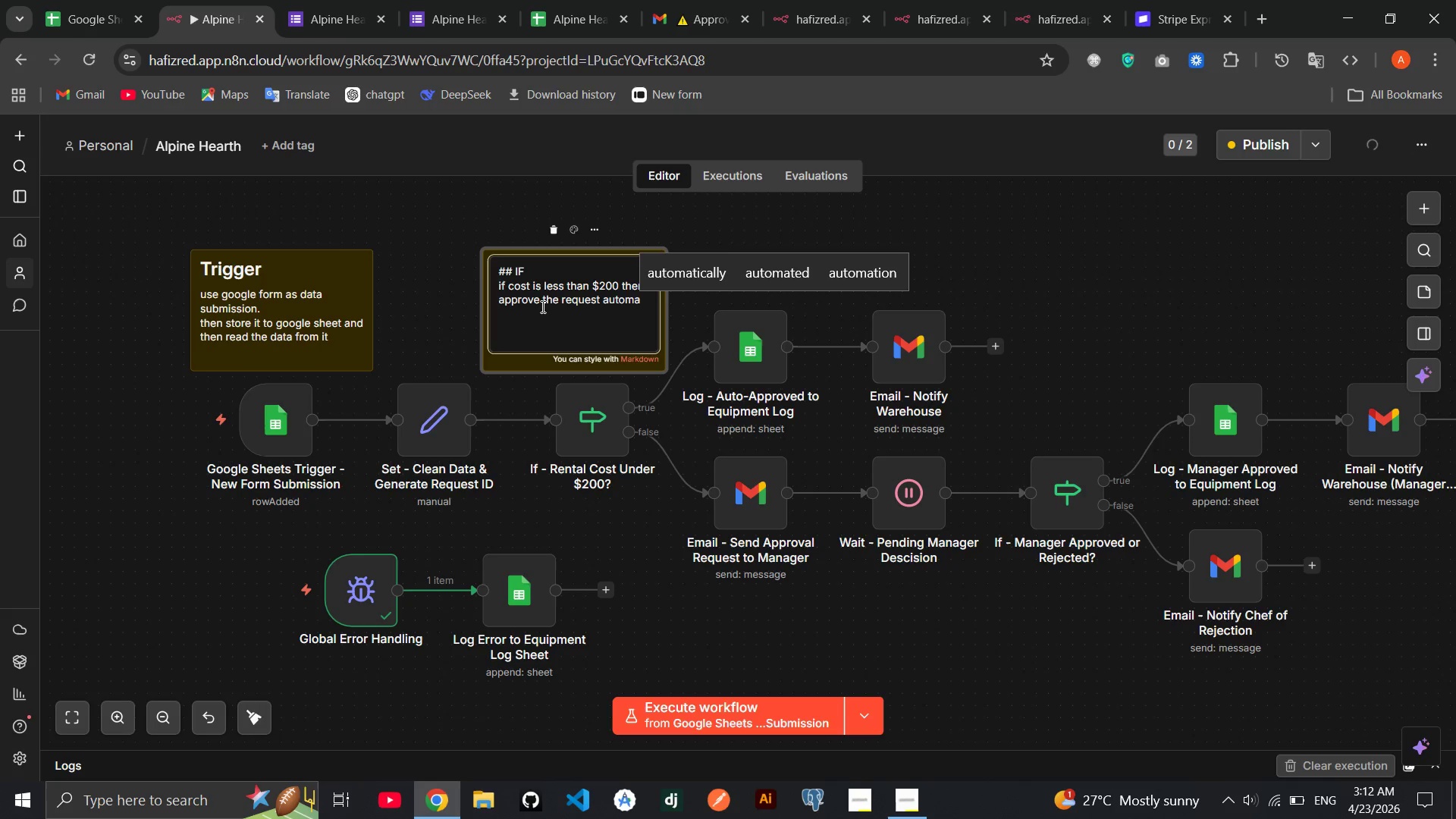 
key(ArrowUp)
 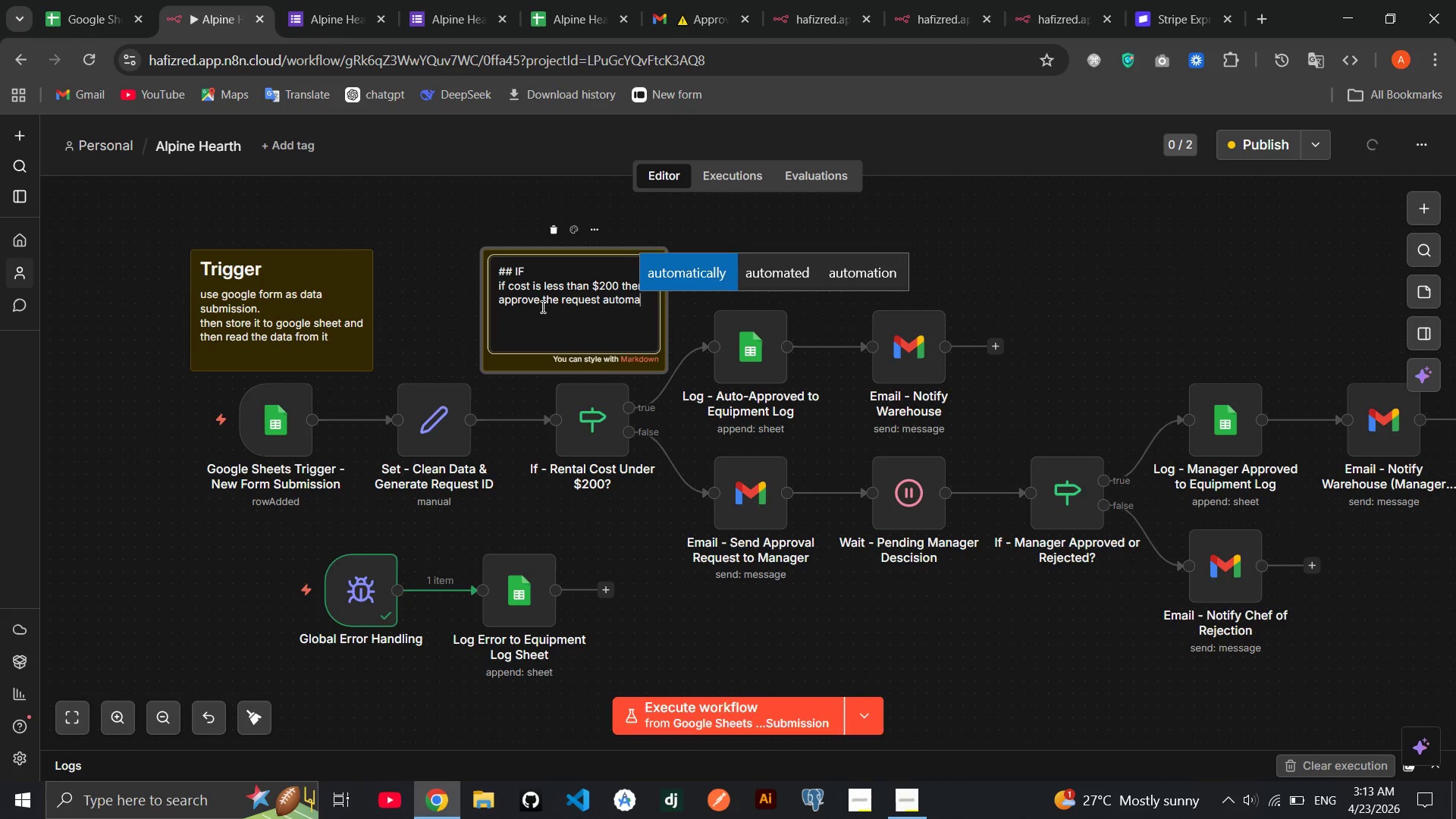 
key(Enter)
 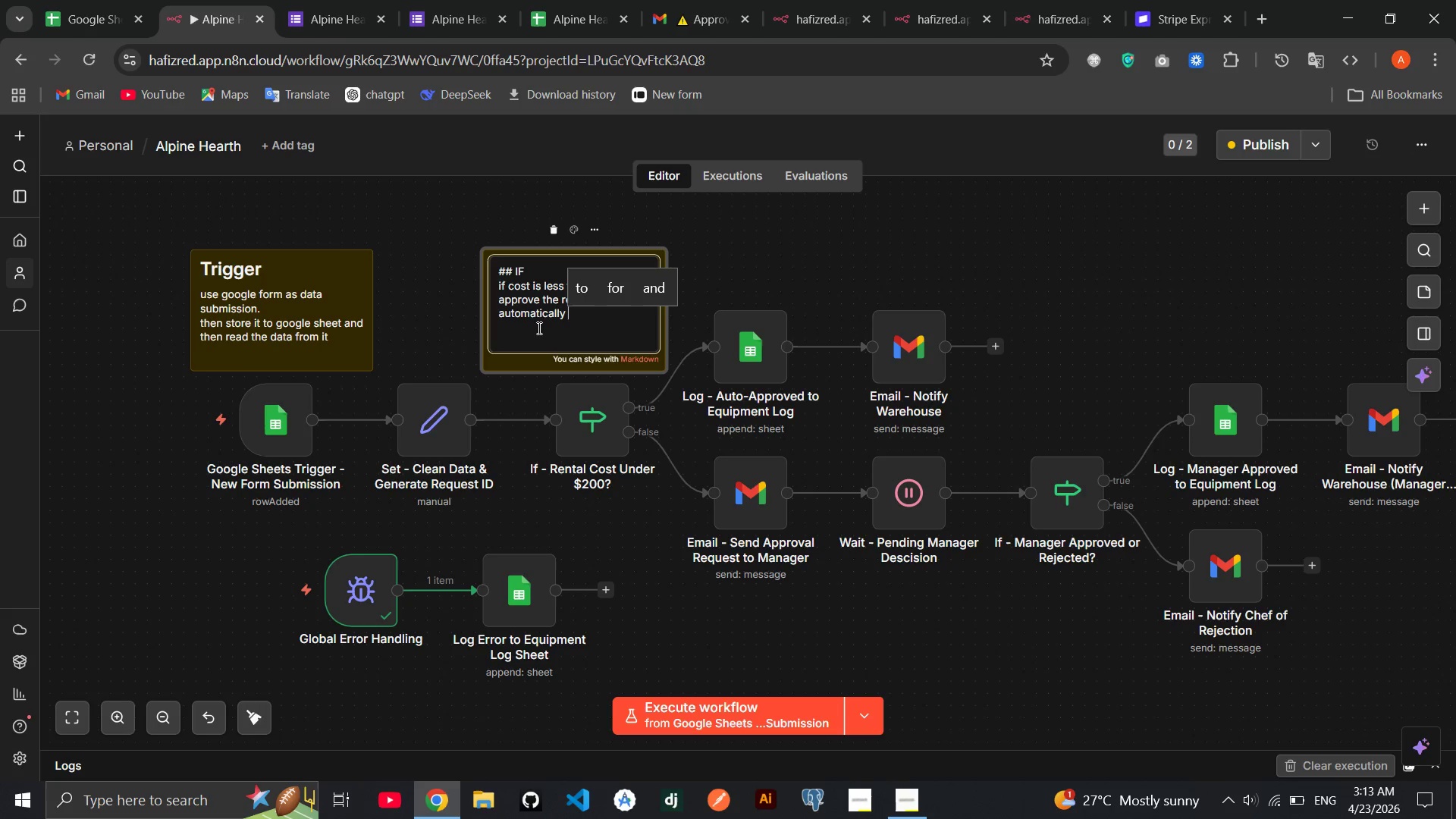 
left_click([544, 337])
 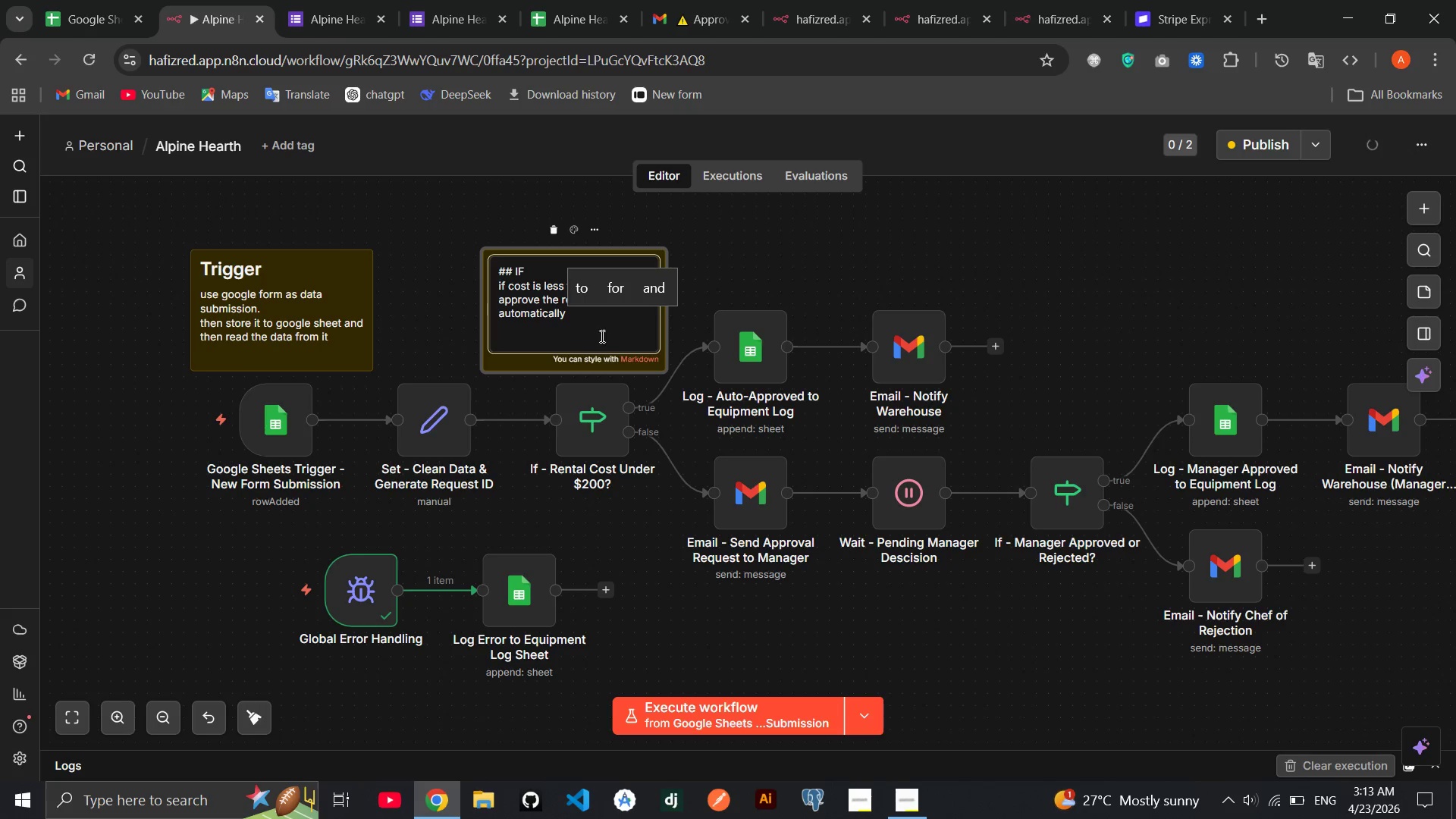 
left_click([601, 336])
 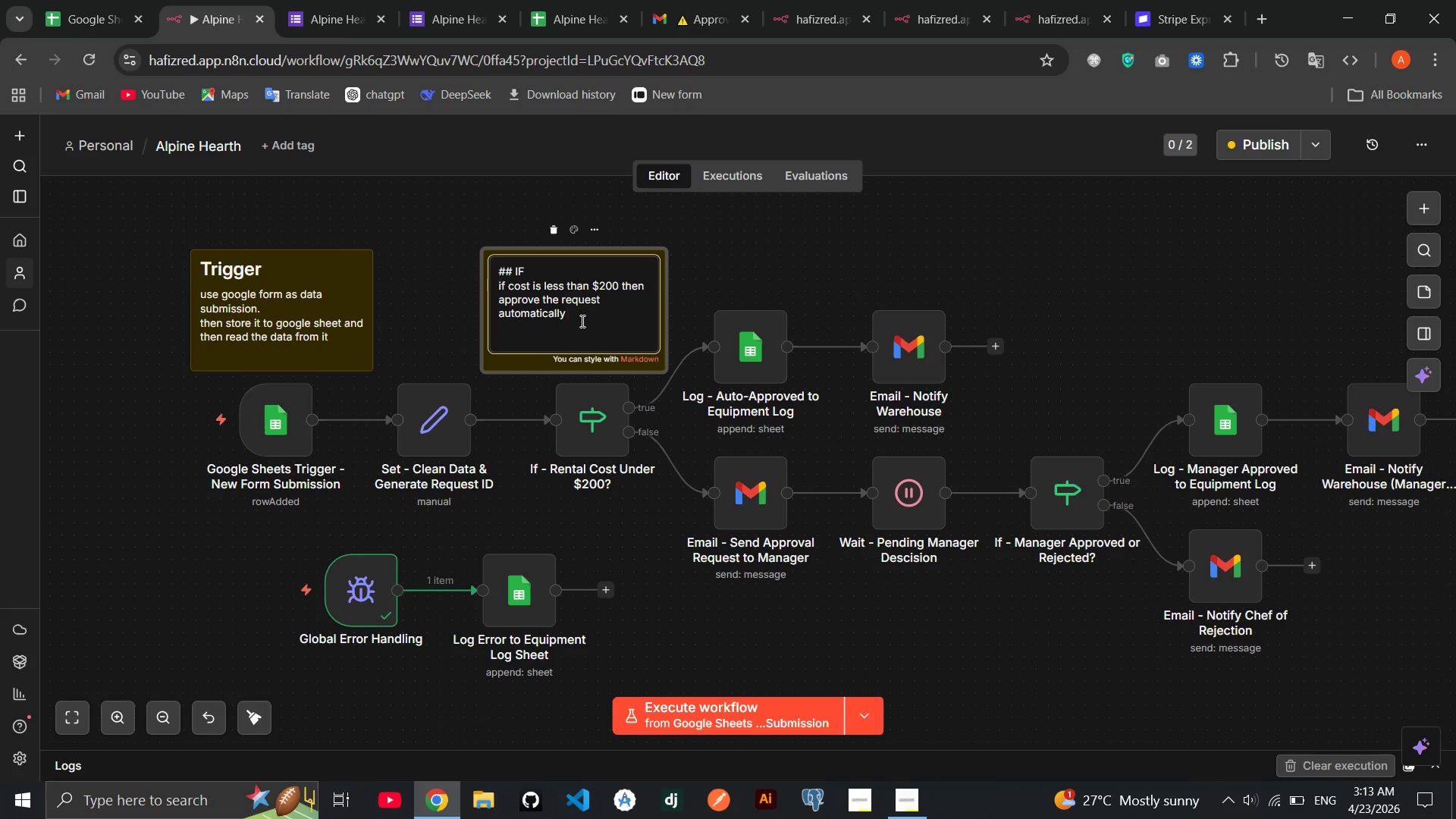 
left_click([579, 321])
 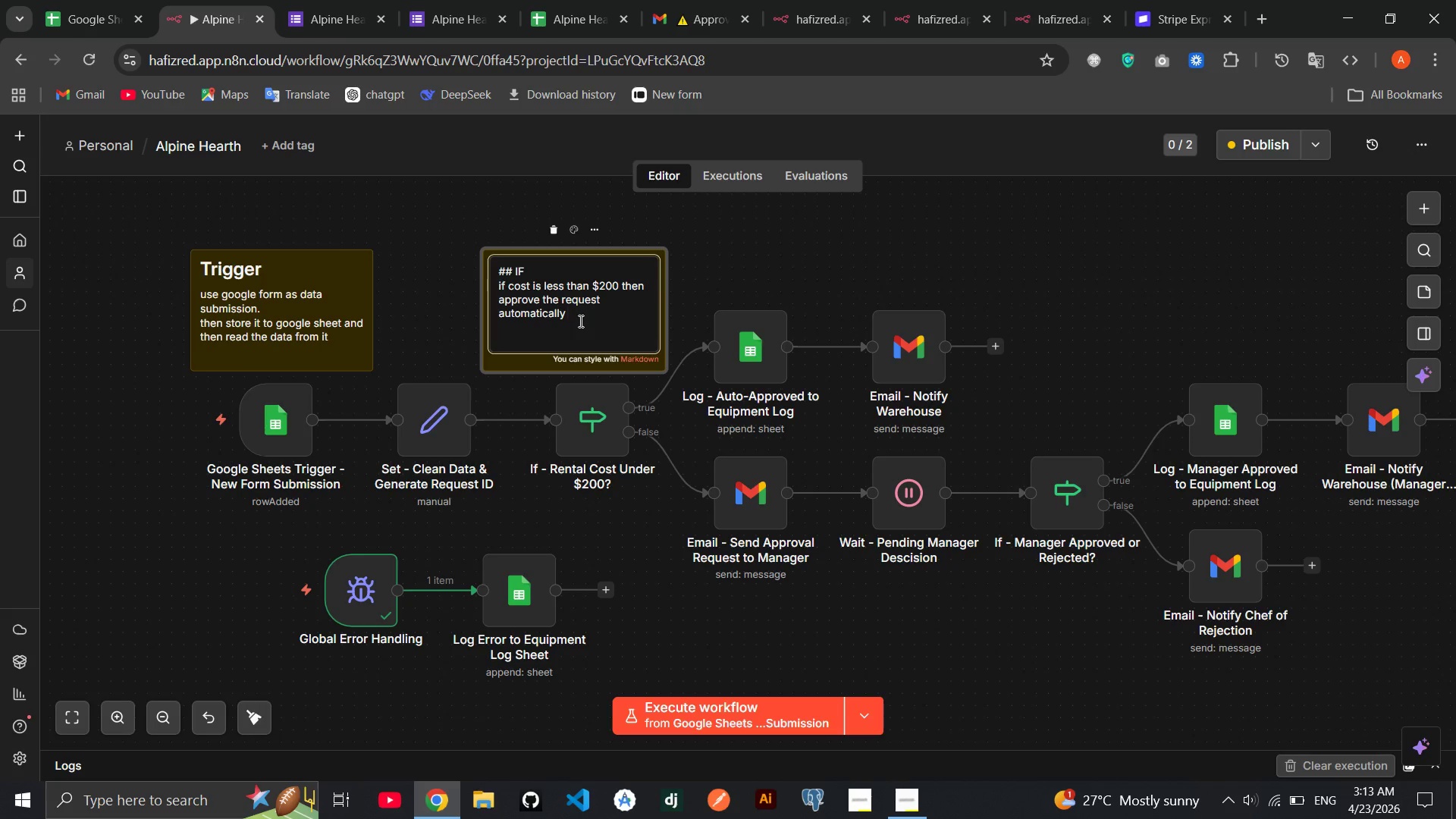 
key(Backspace)
 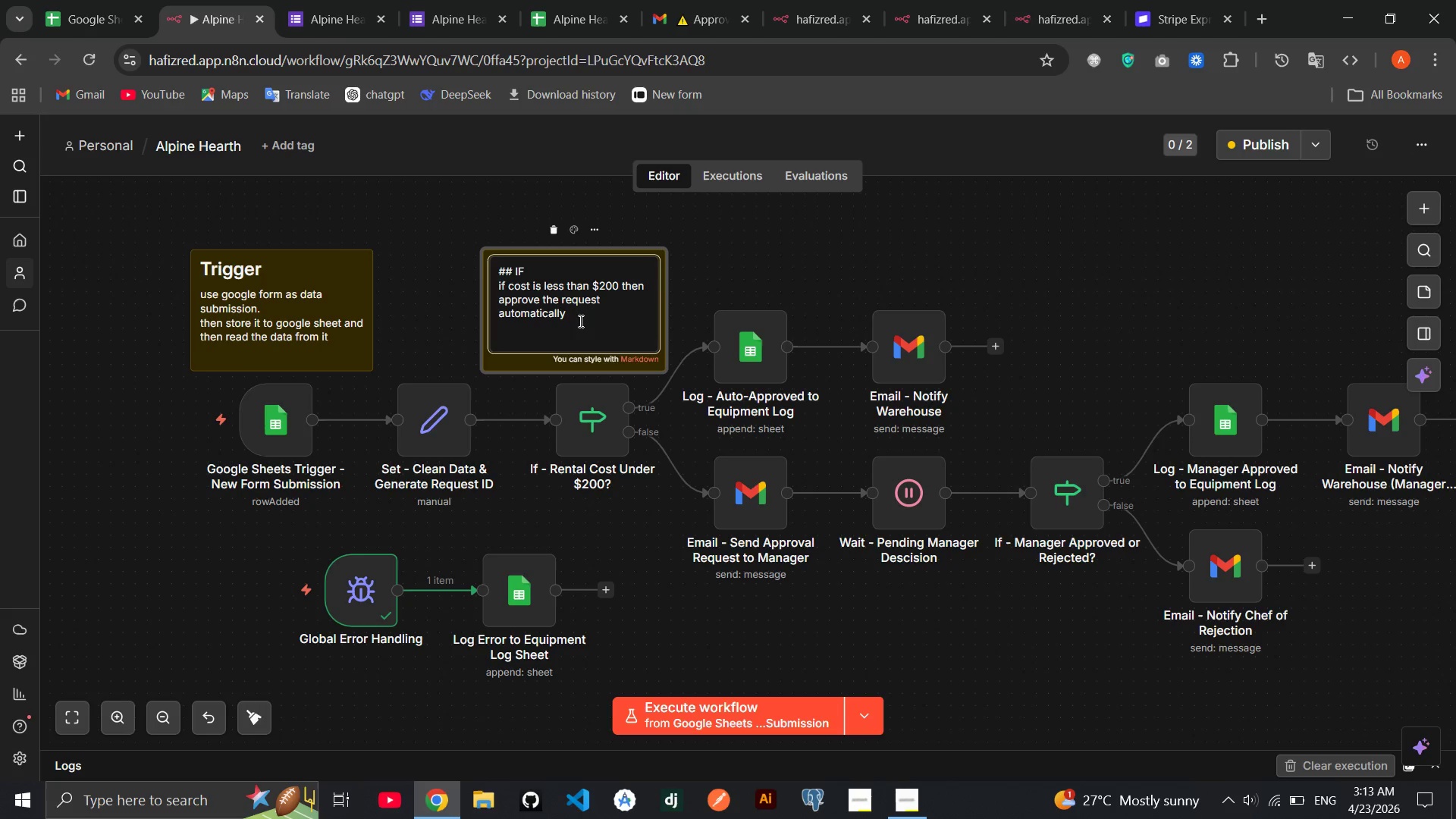 
key(Comma)
 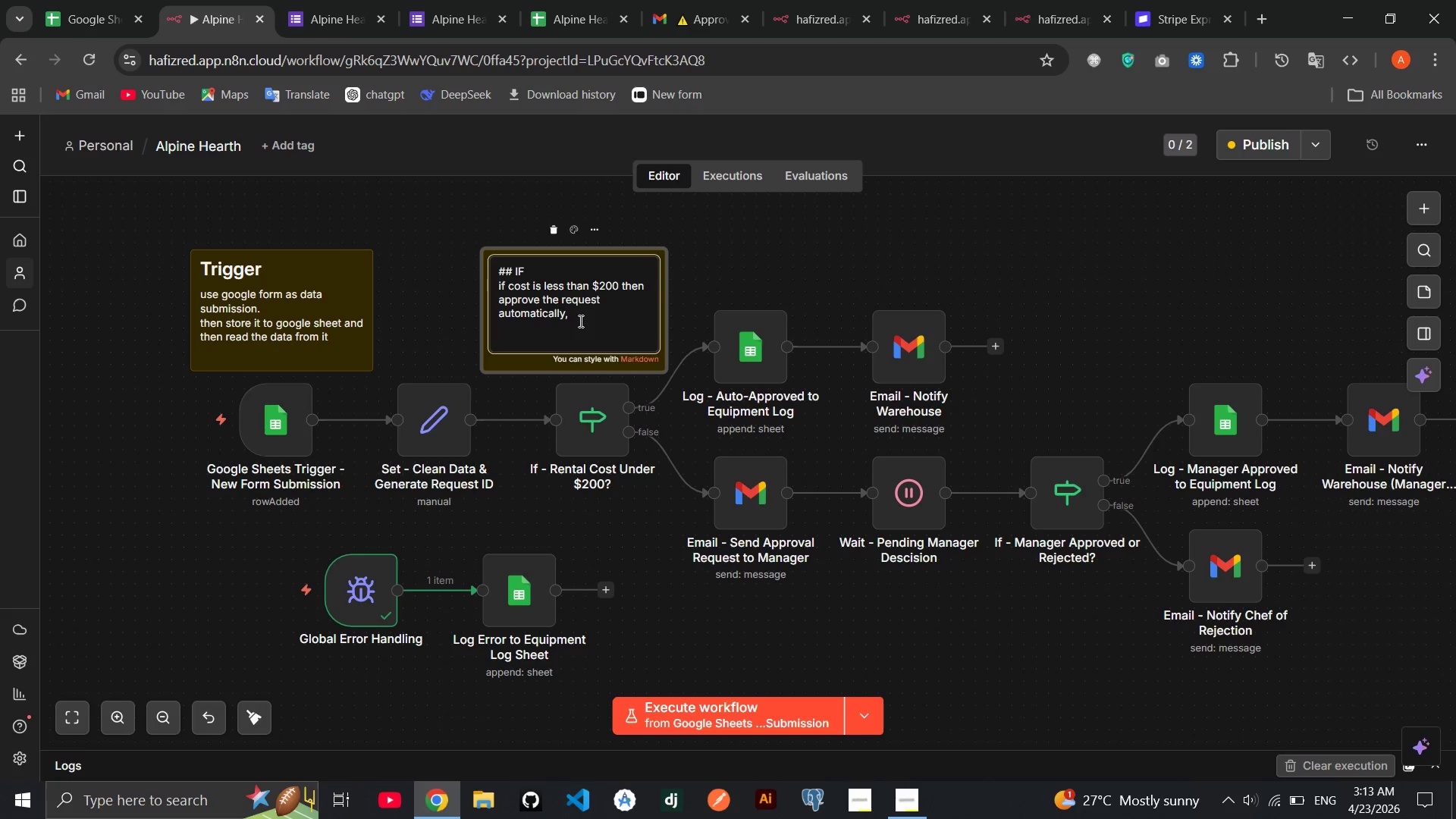 
key(Backspace)
 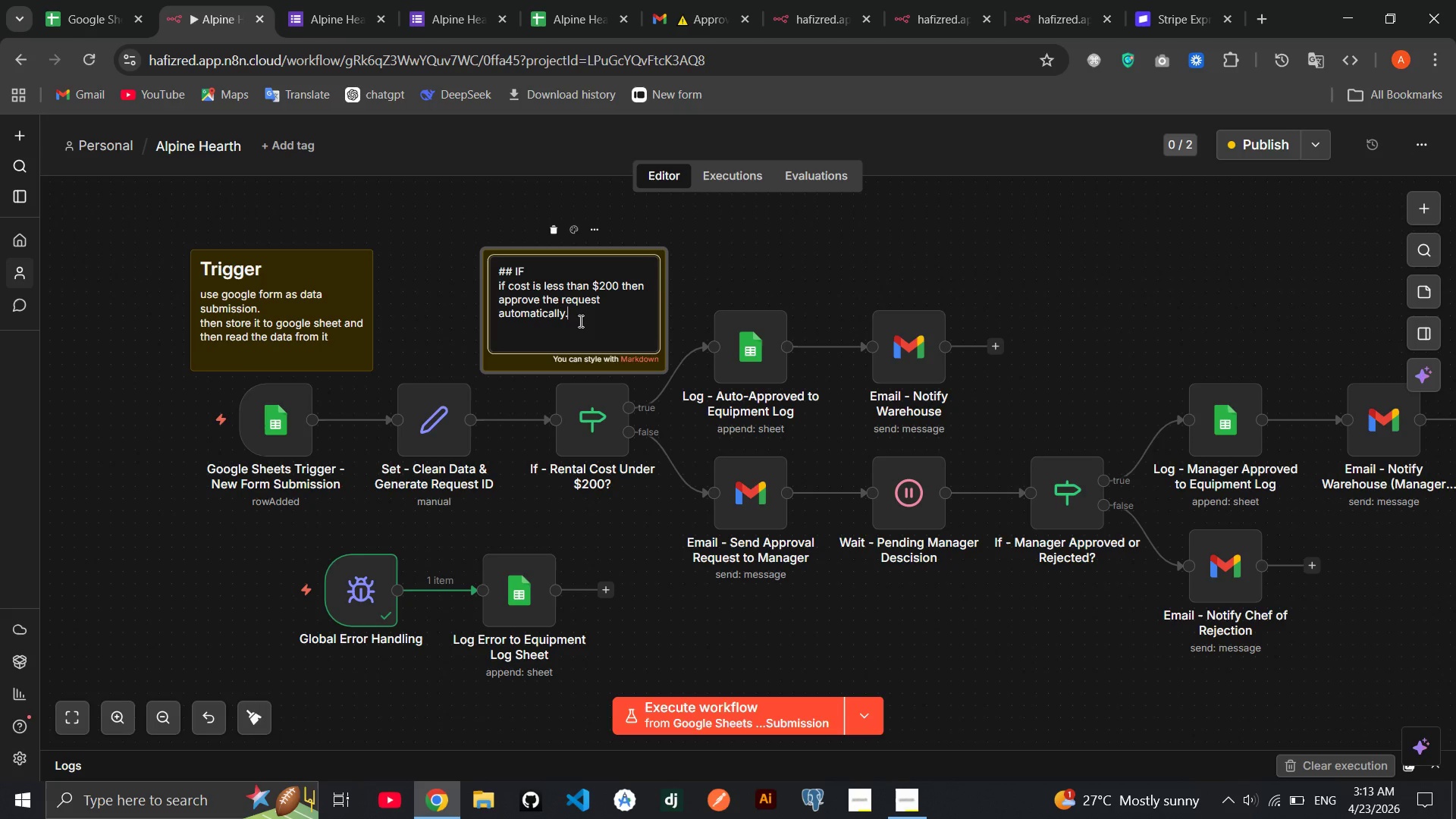 
key(Period)
 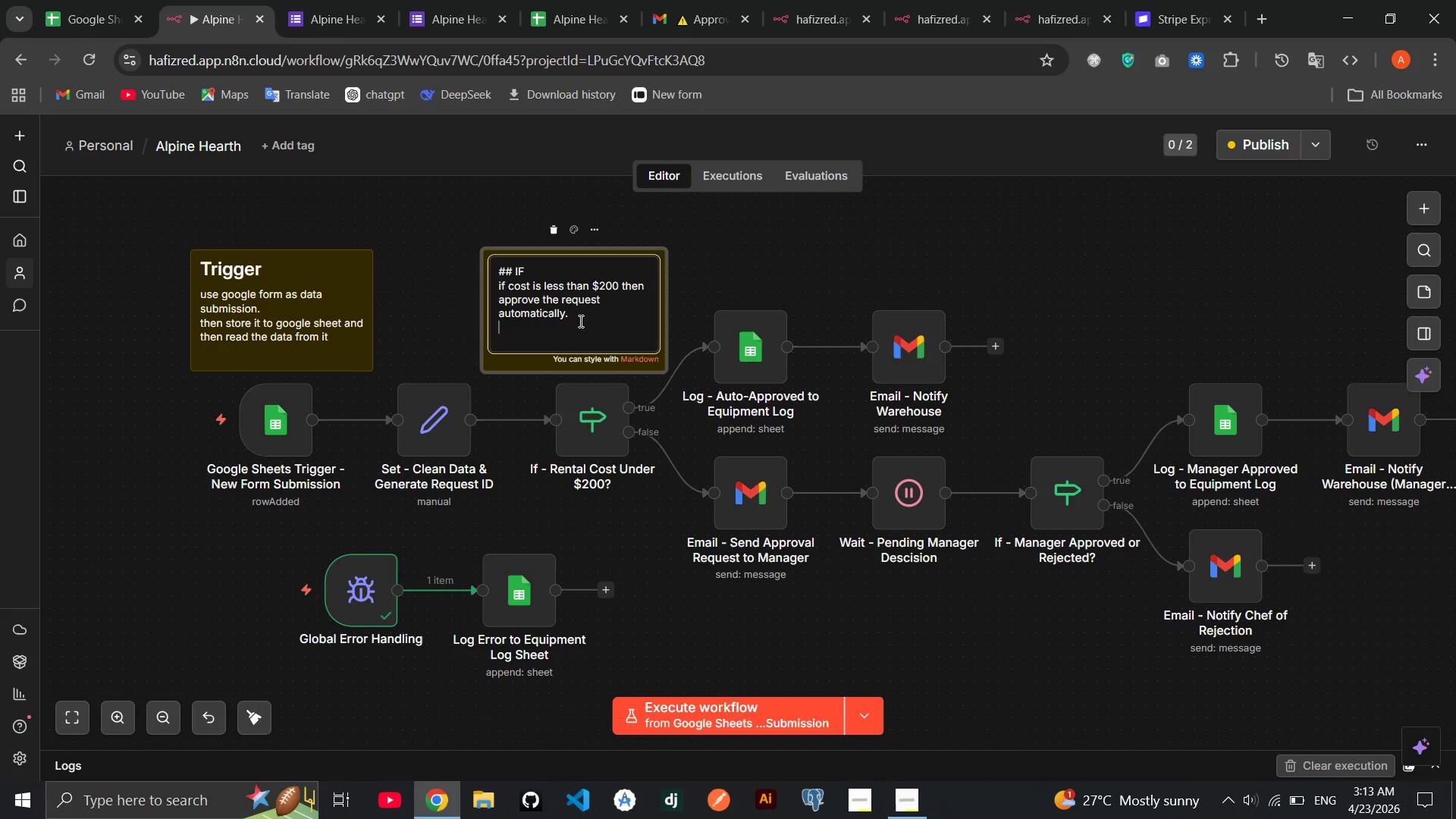 
key(Enter)
 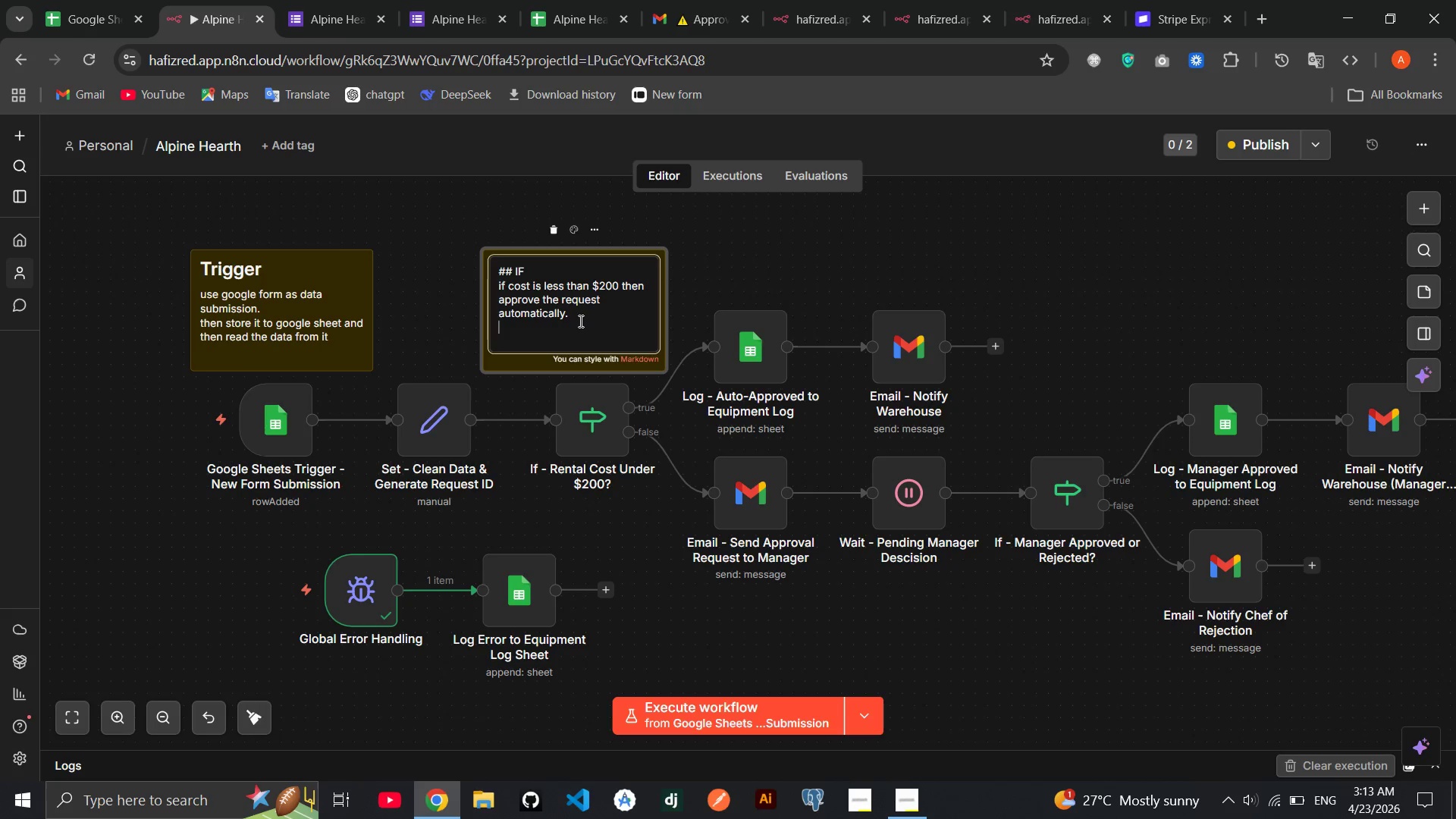 
type(but if it's not less than $200 then )
 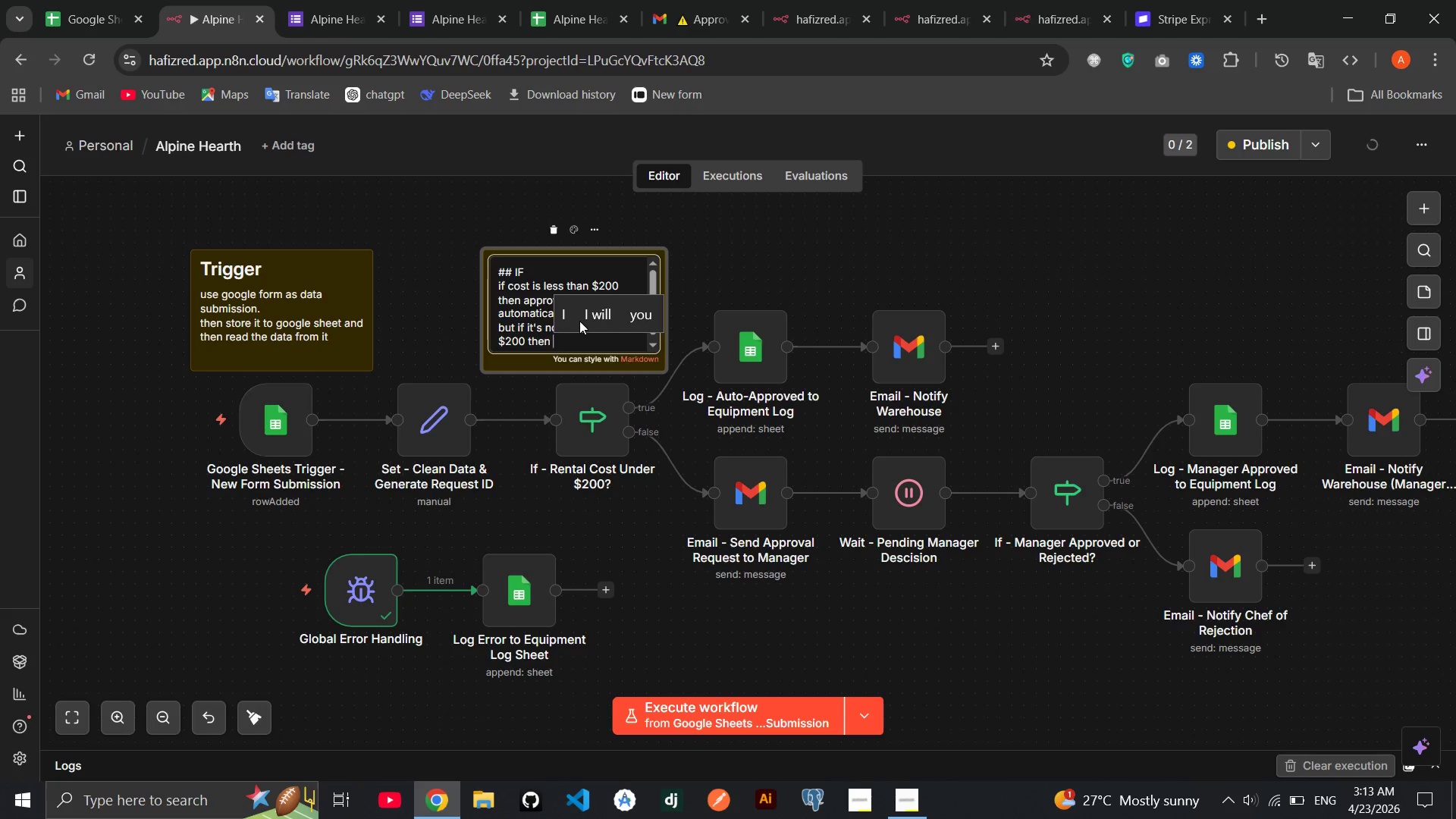 
wait(10.94)
 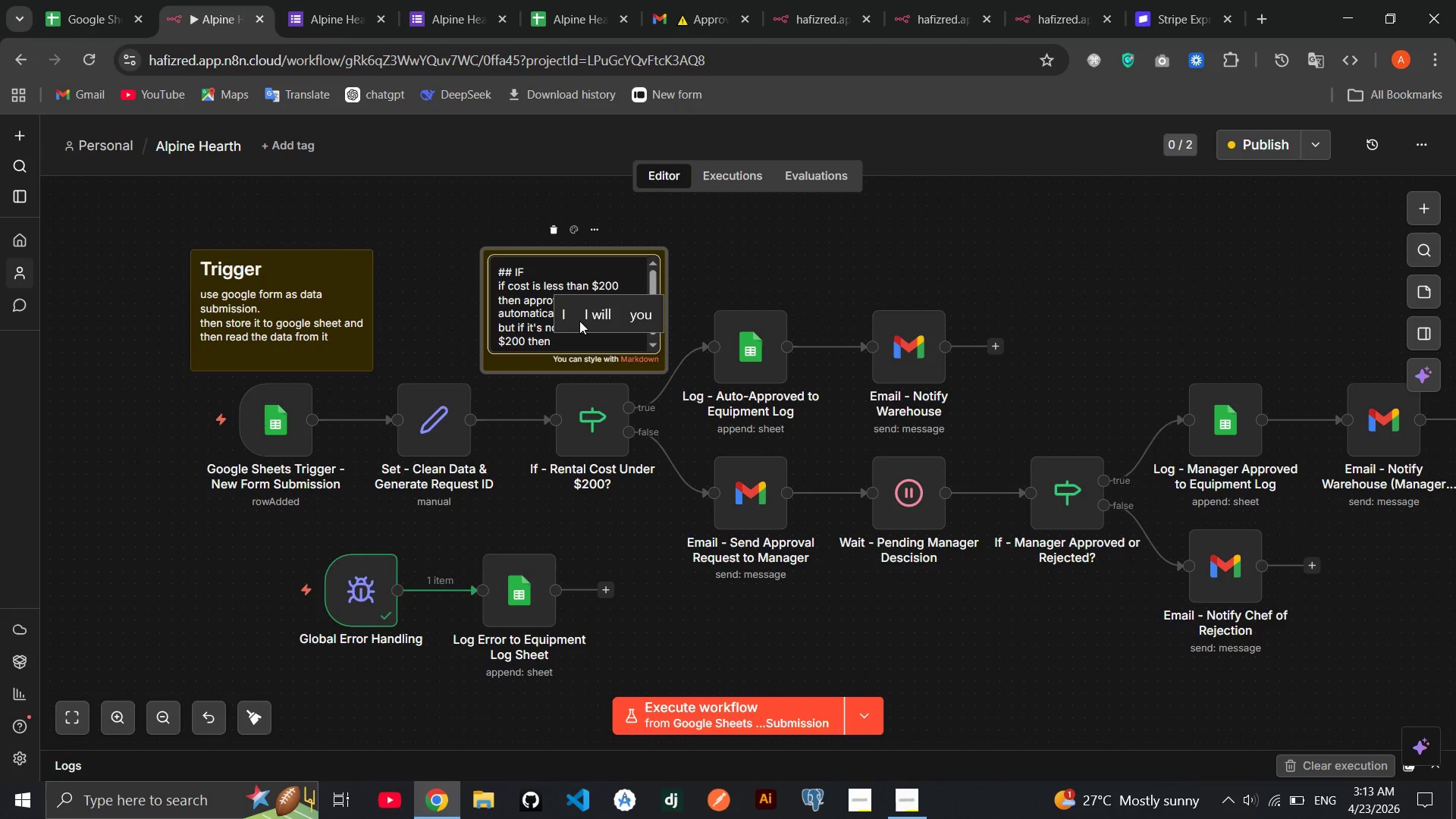 
type(send an email to the manager to get approved)
 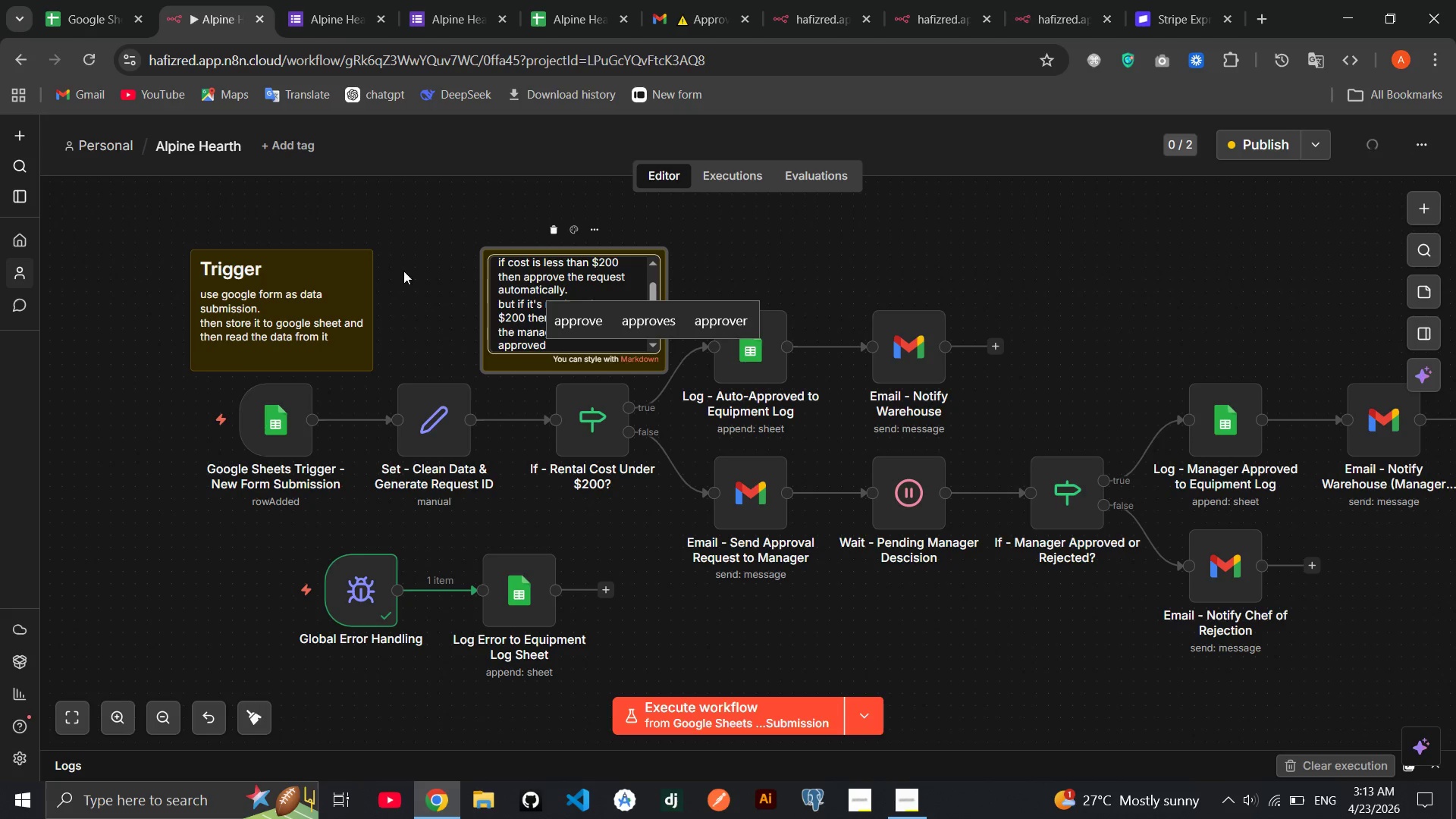 
left_click([396, 271])
 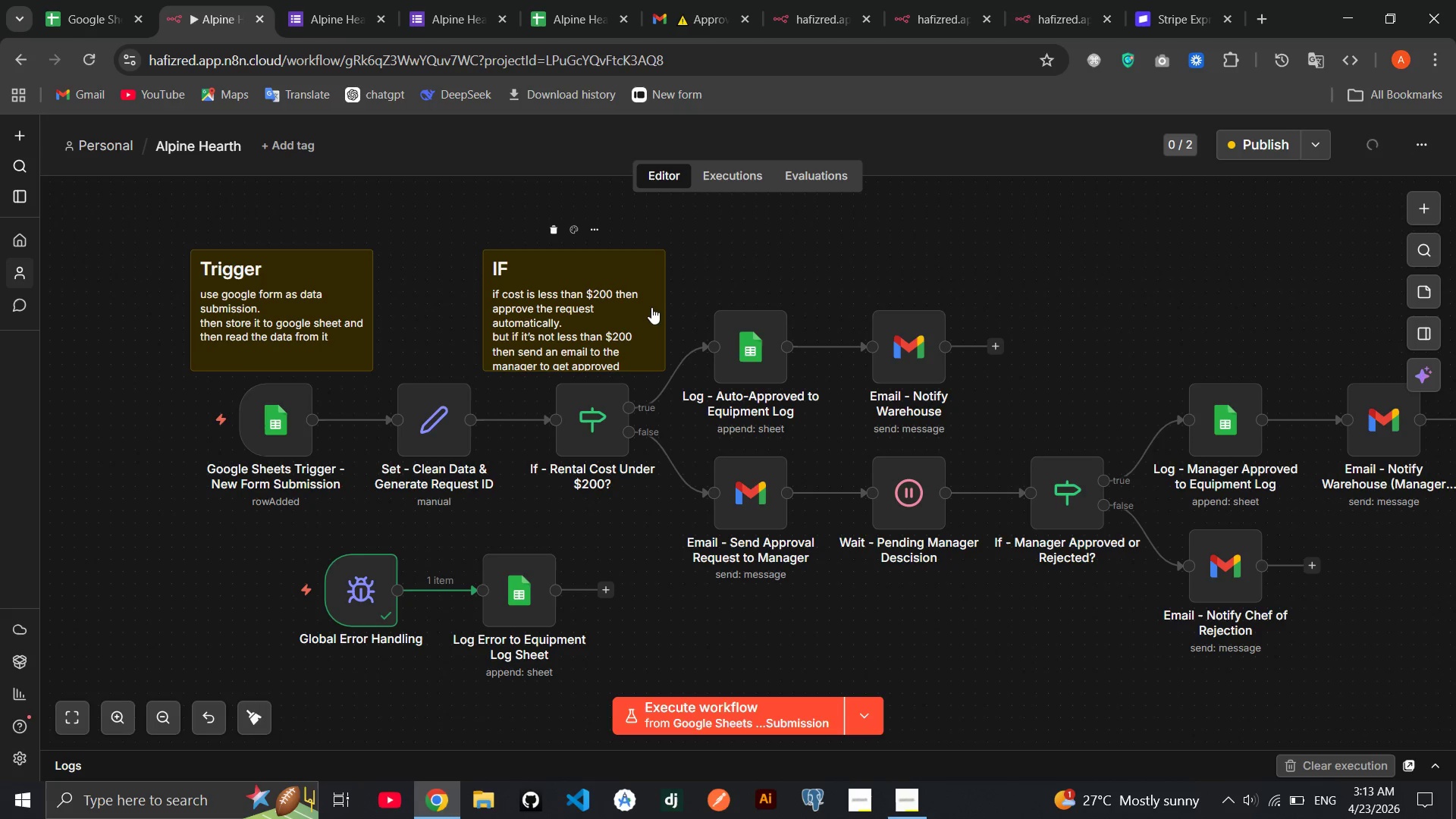 
left_click_drag(start_coordinate=[651, 307], to_coordinate=[622, 276])
 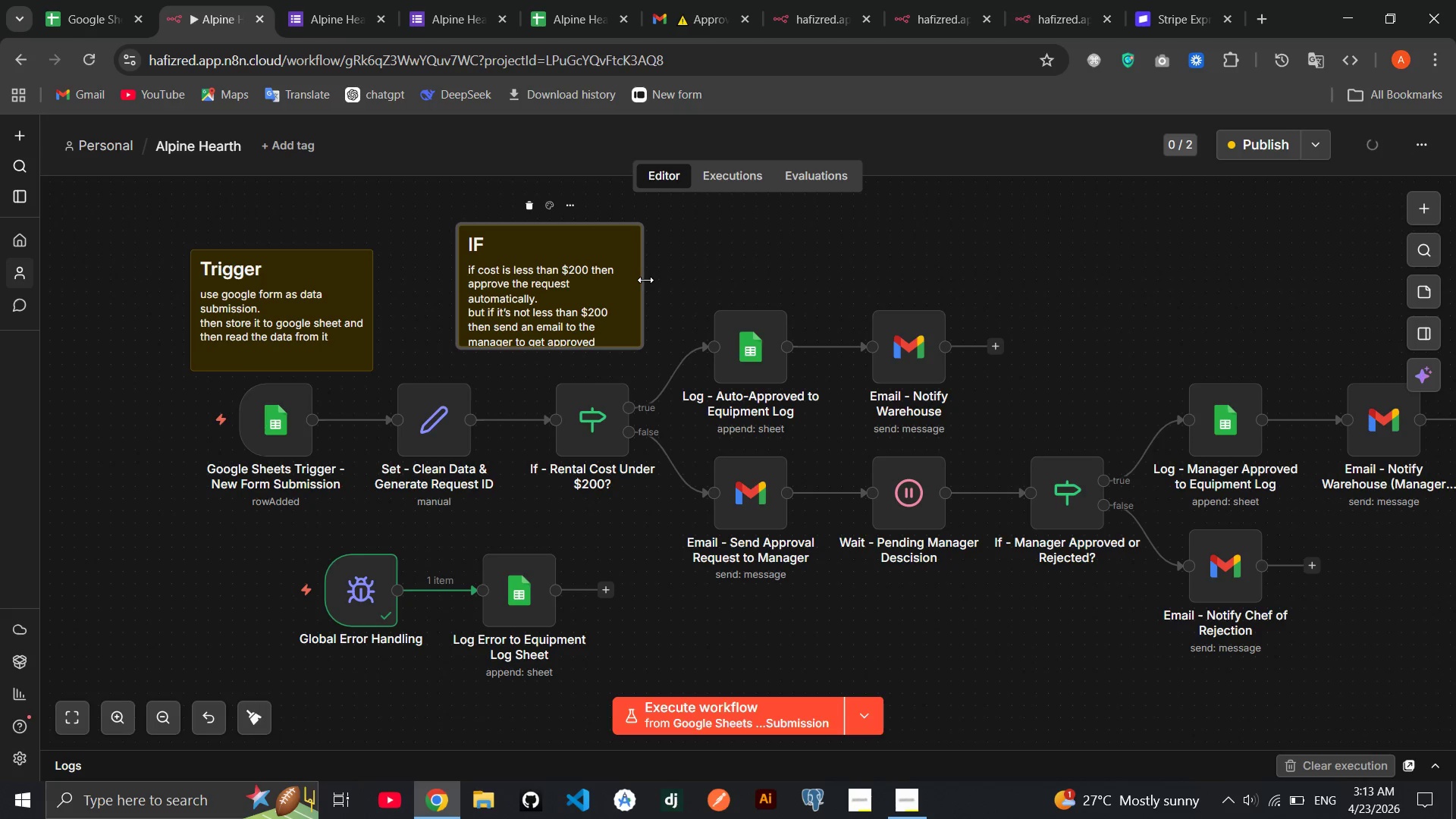 
left_click_drag(start_coordinate=[645, 280], to_coordinate=[698, 284])
 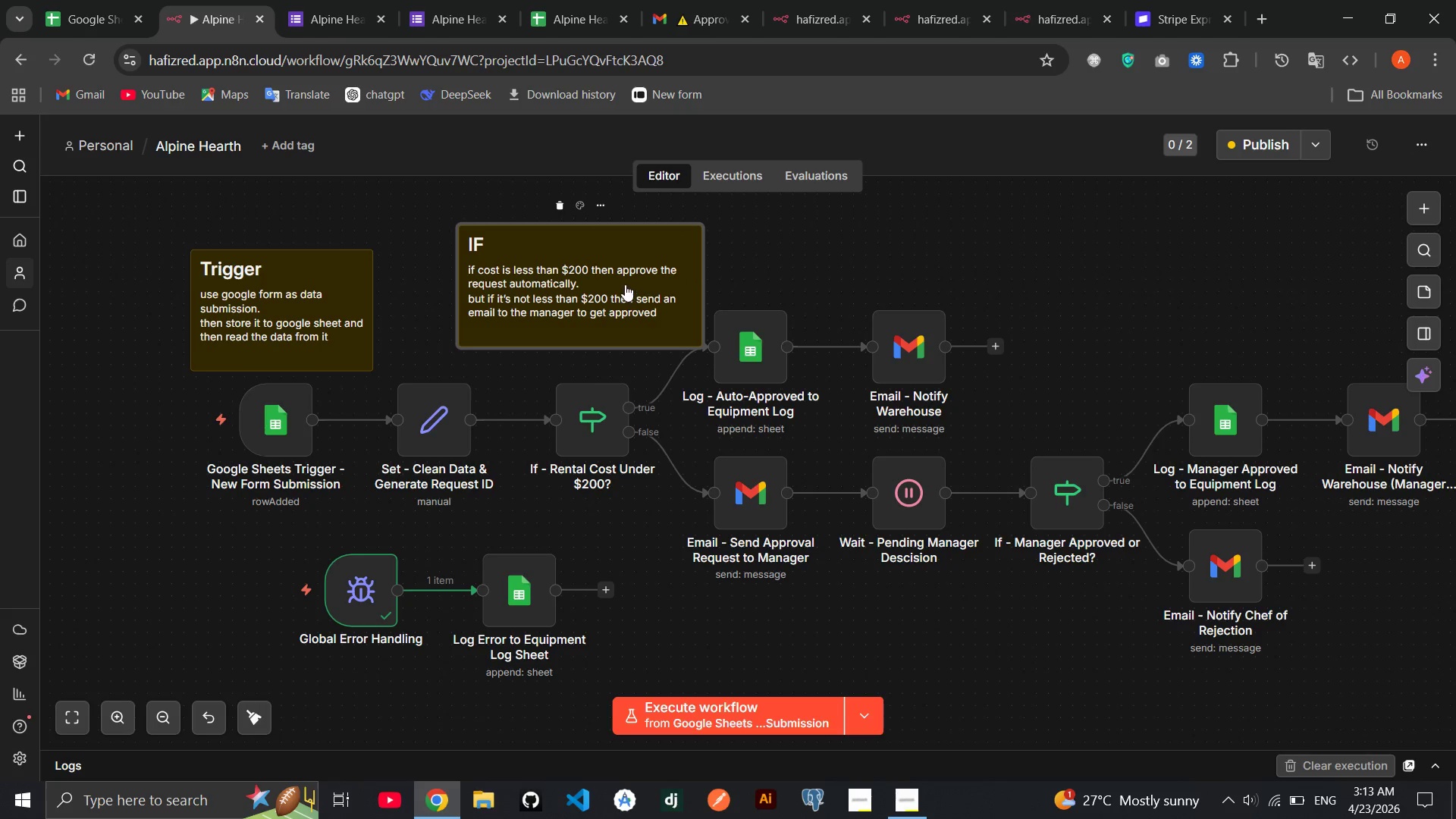 
left_click_drag(start_coordinate=[625, 284], to_coordinate=[607, 312])
 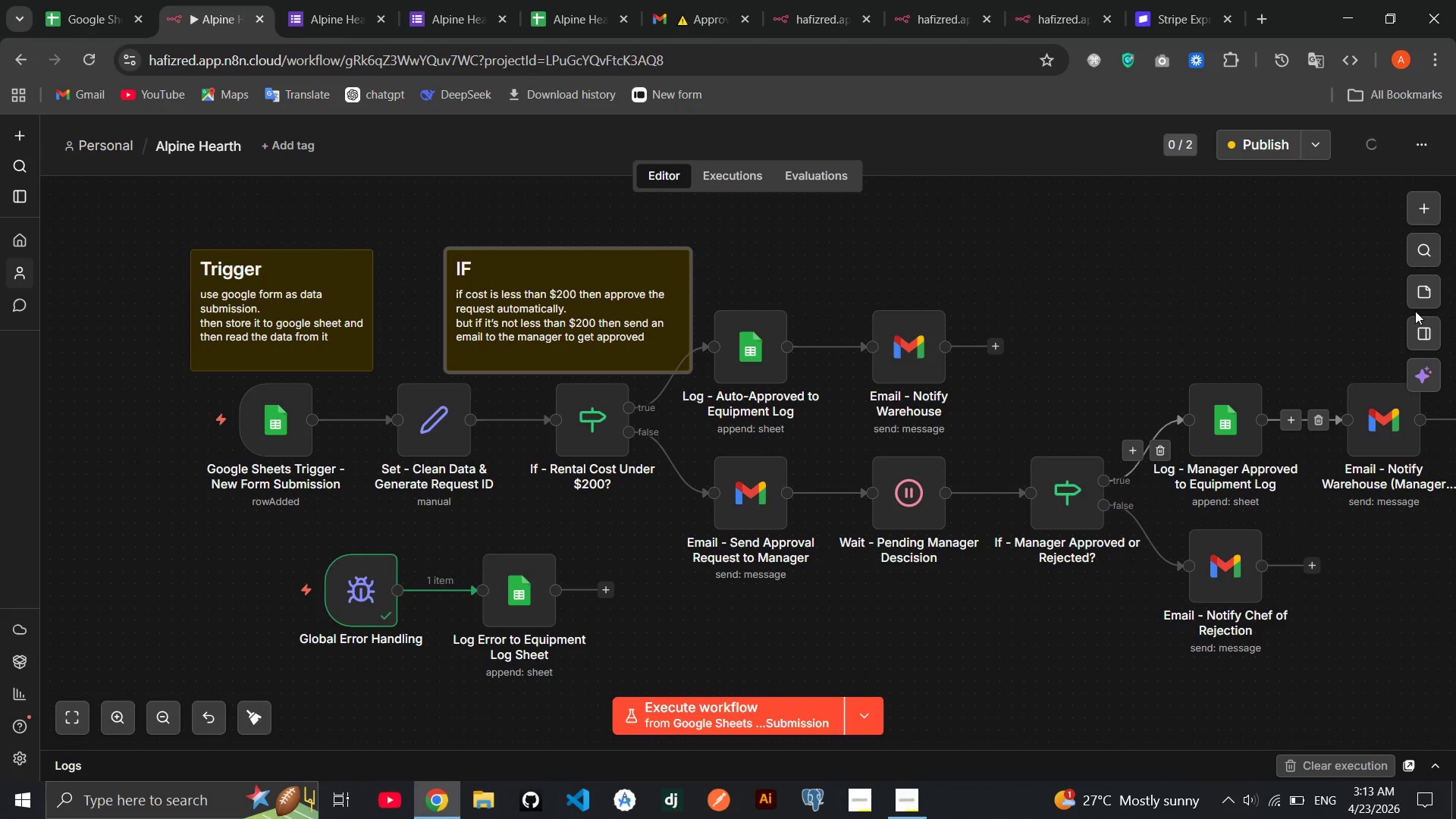 
left_click([1425, 291])
 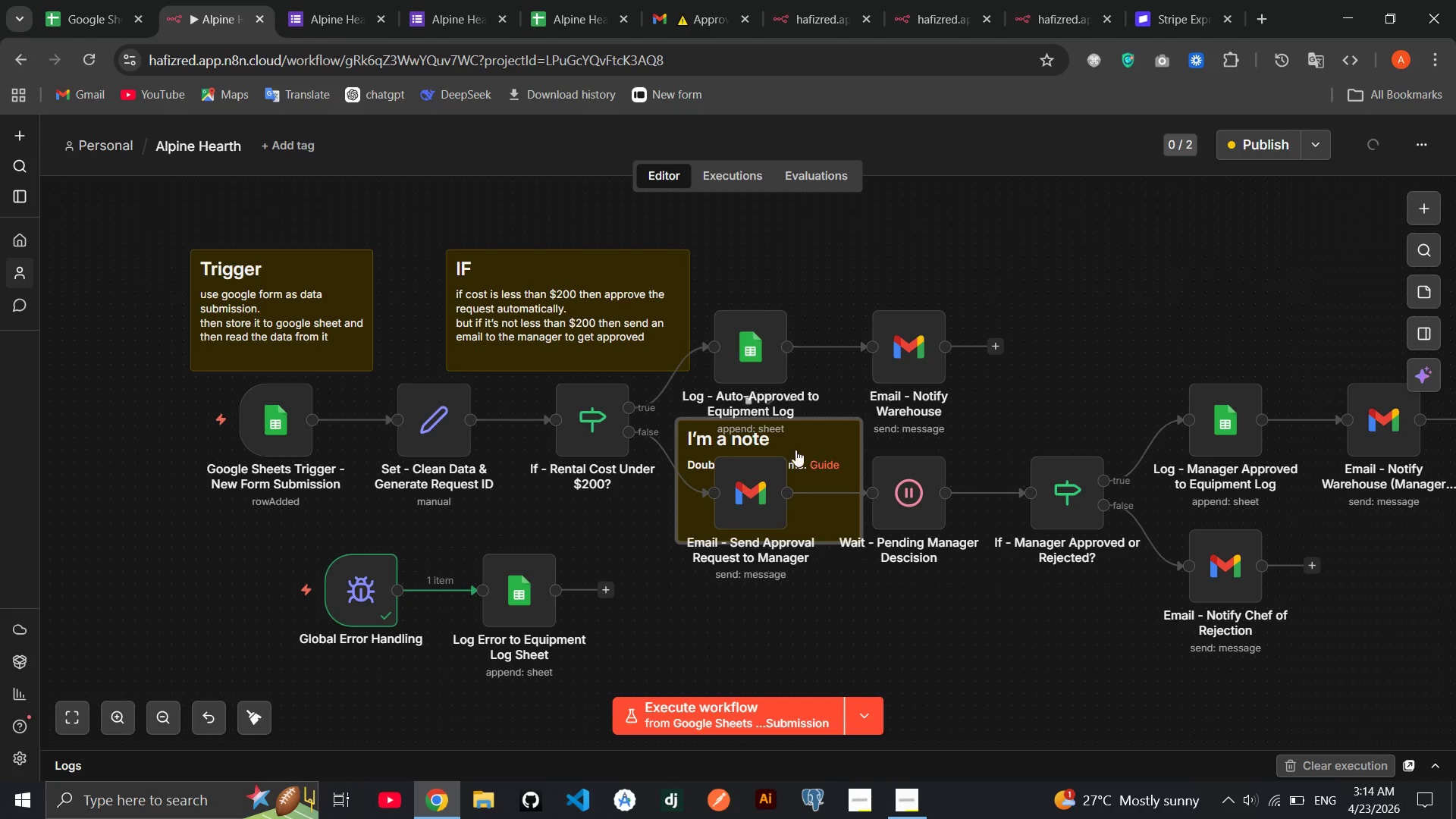 
left_click_drag(start_coordinate=[783, 456], to_coordinate=[940, 592])
 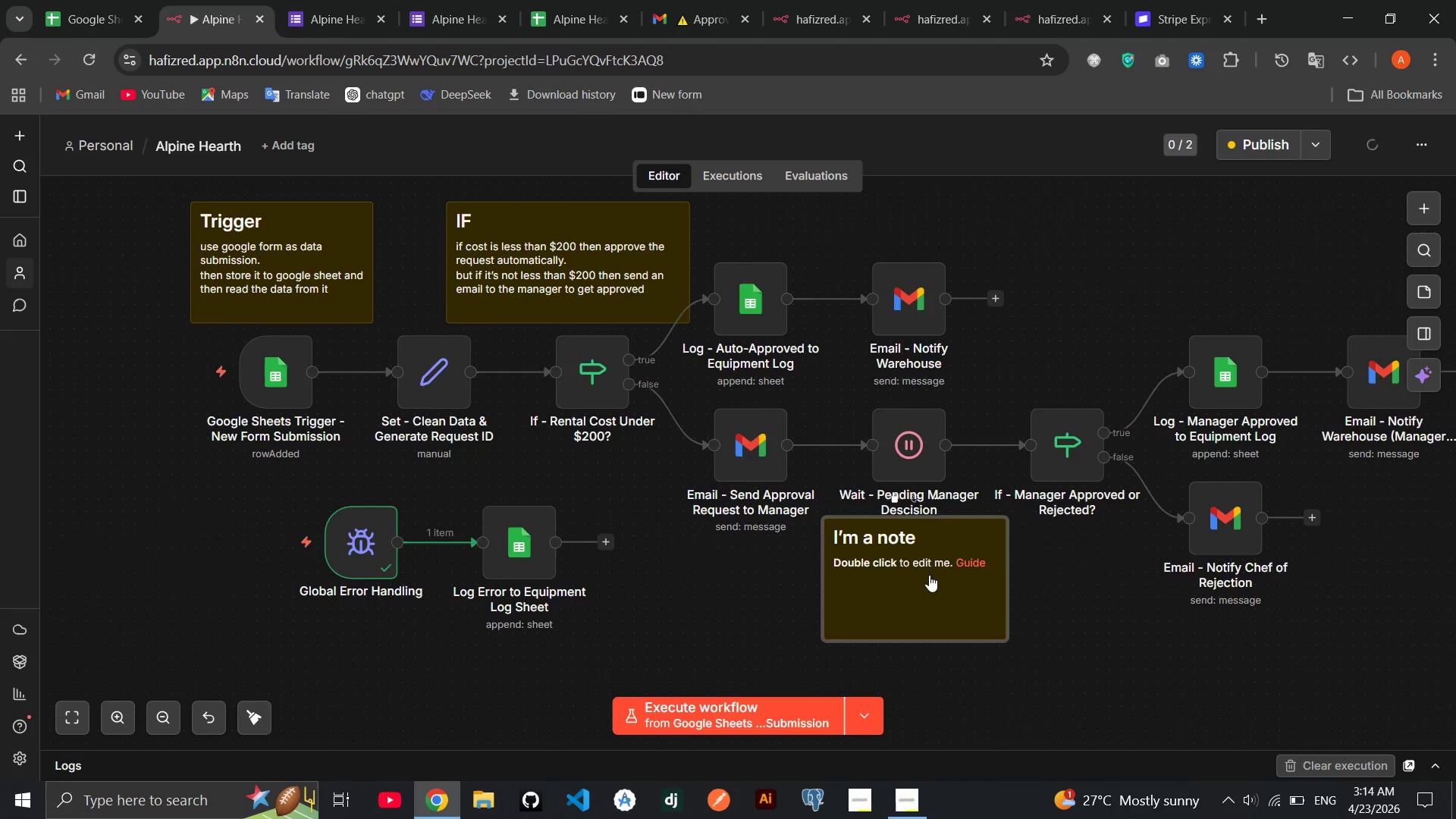 
left_click_drag(start_coordinate=[929, 581], to_coordinate=[932, 598])
 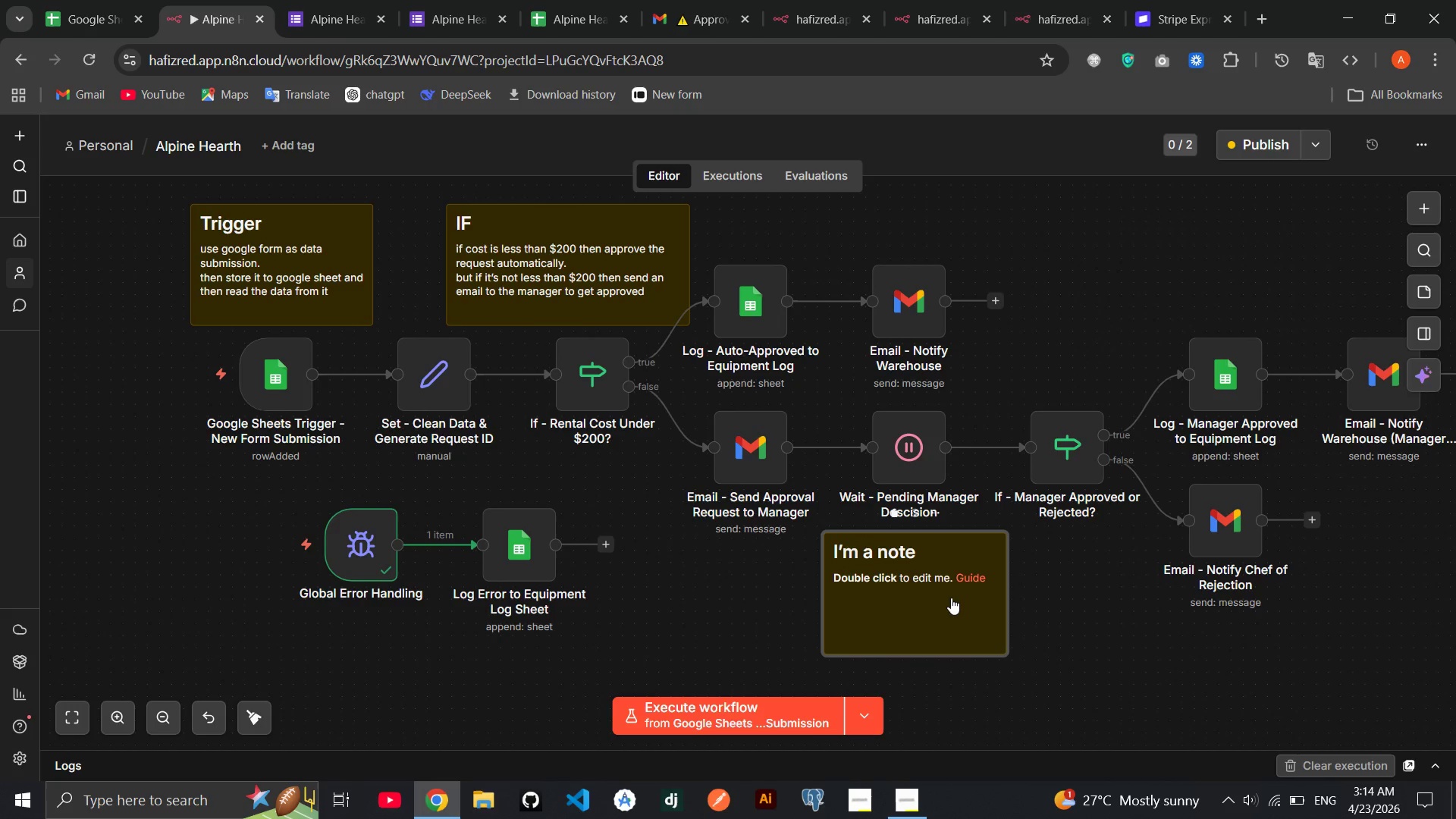 
double_click([951, 598])
 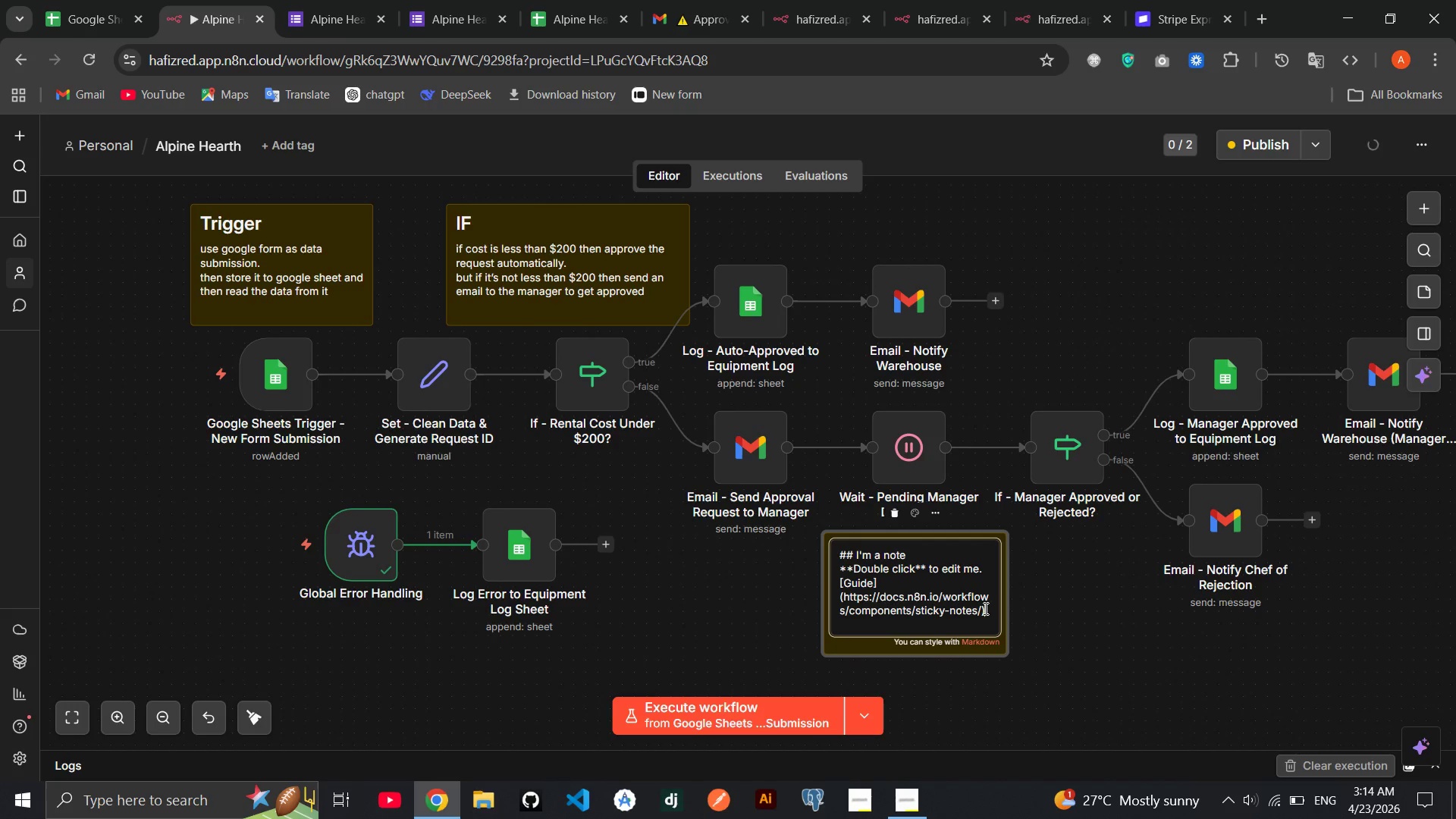 
left_click_drag(start_coordinate=[984, 610], to_coordinate=[858, 560])
 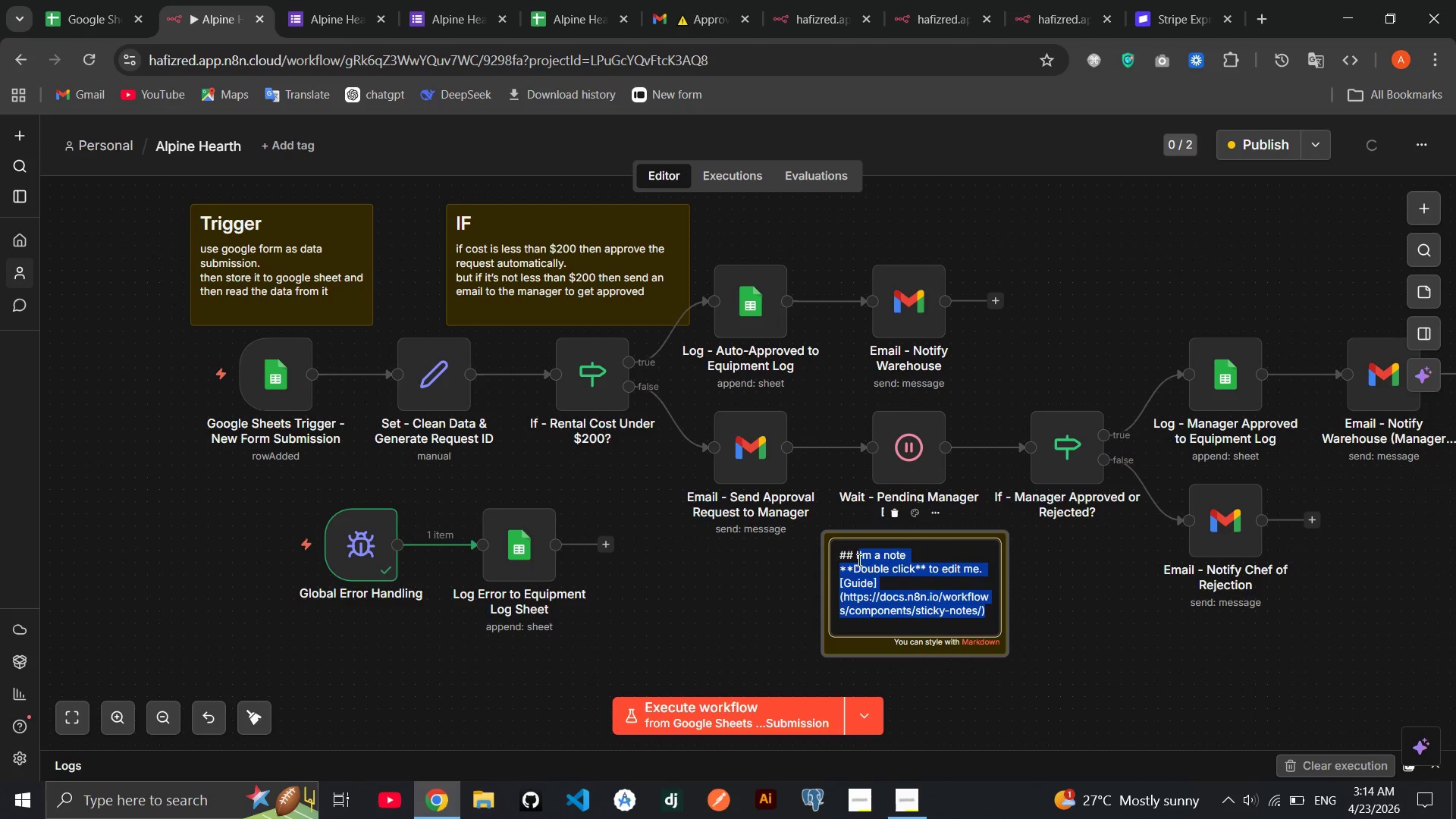 
key(Backspace)
key(Backspace)
type(WAIT)
 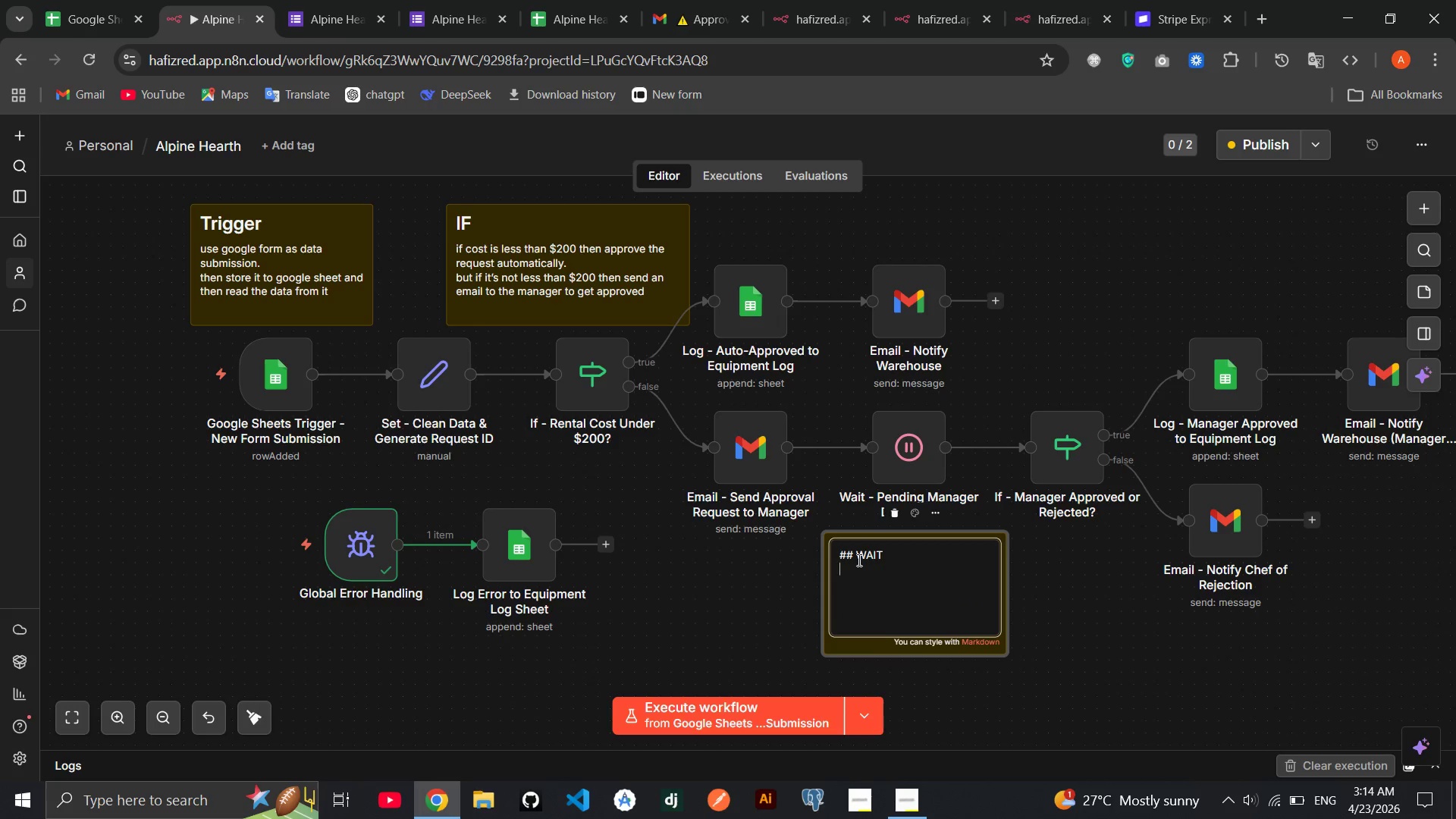 
key(Enter)
 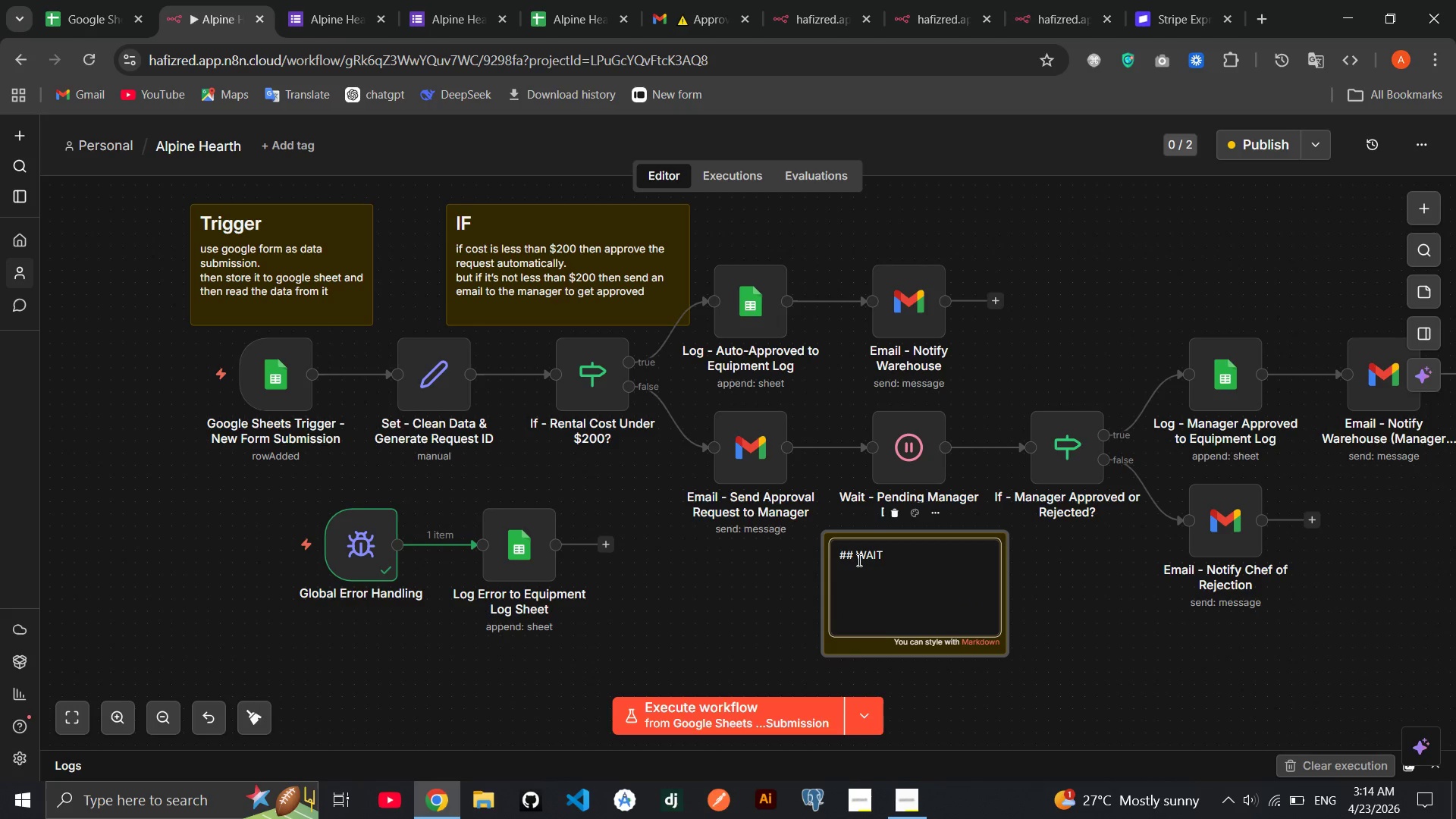 
wait(6.64)
 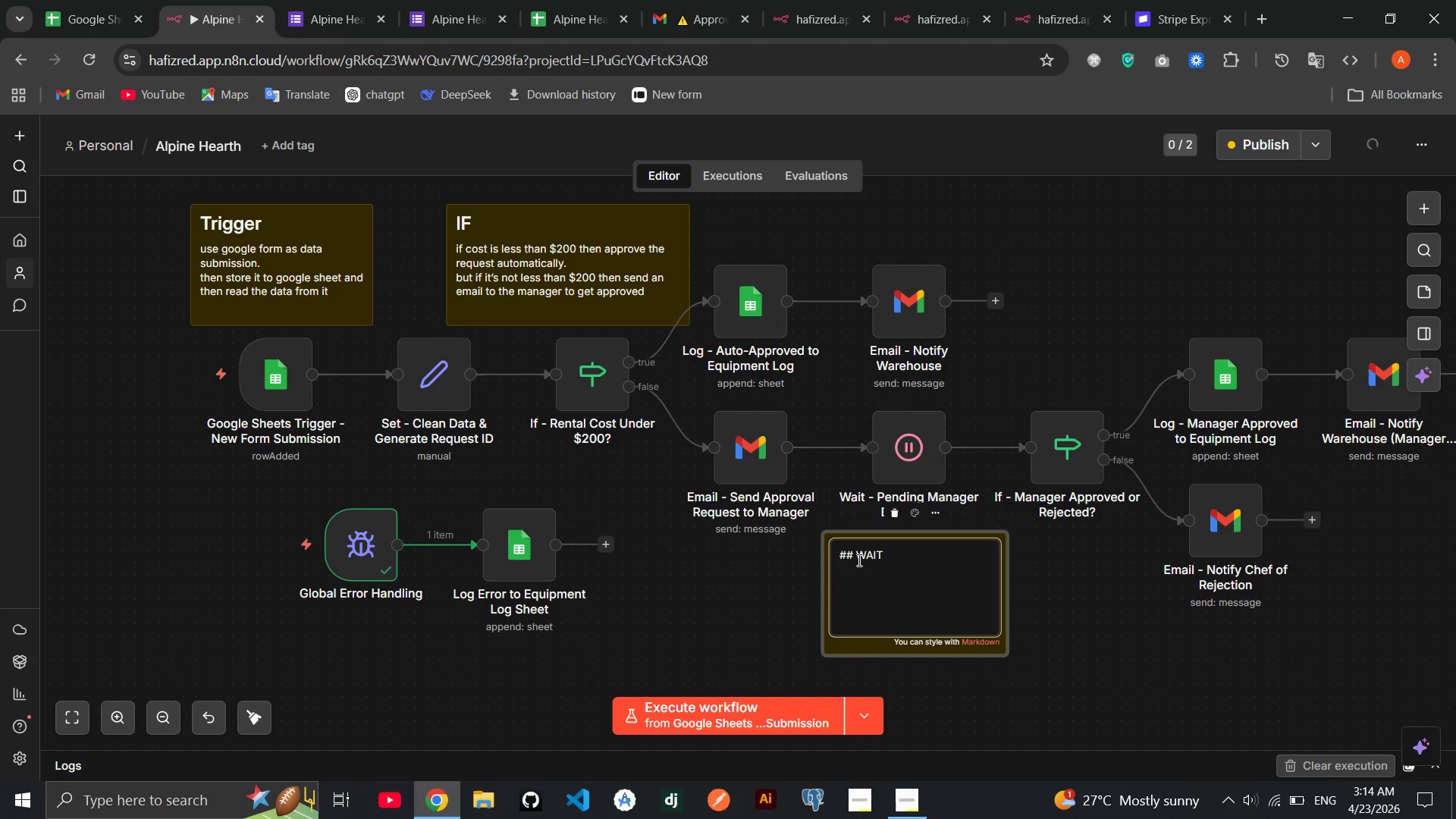 
type(a)
key(Backspace)
type(wait tj)
key(Backspace)
key(Backspace)
key(Backspace)
key(Backspace)
key(Backspace)
key(Backspace)
key(Backspace)
type(use wait node to )
 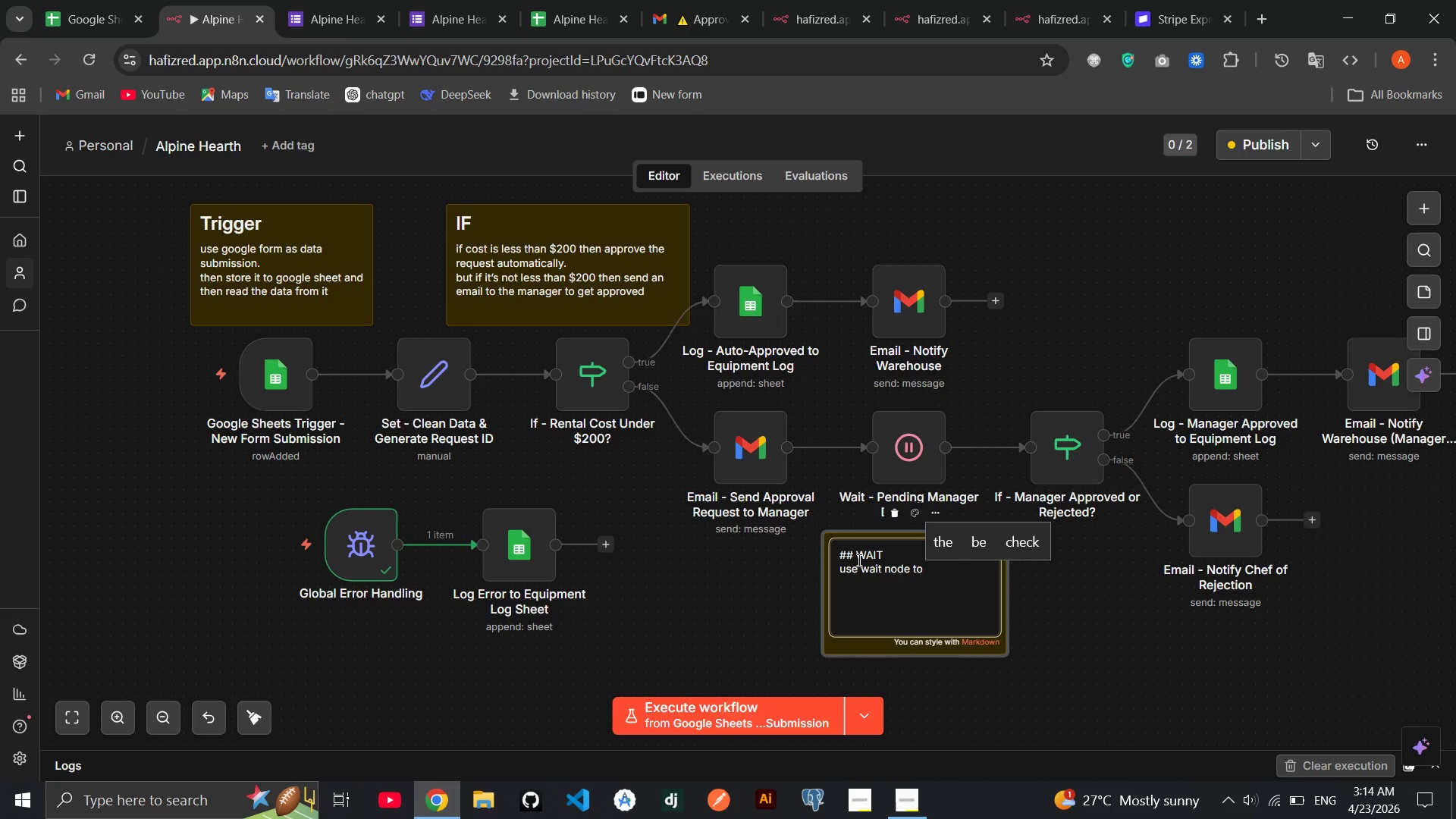 
wait(8.98)
 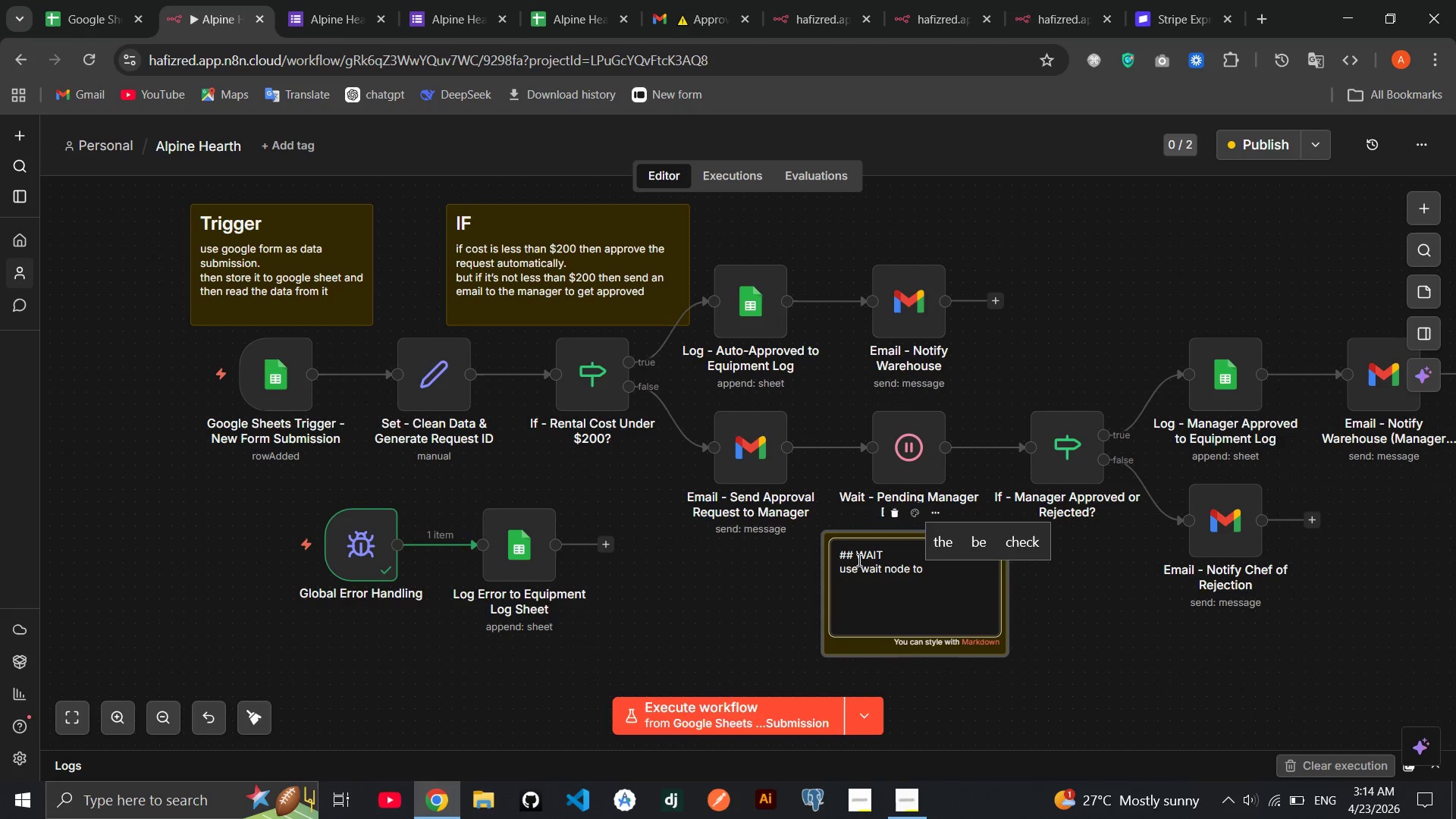 
type(wait for the manager to approve )
key(Backspace)
key(Backspace)
key(Backspace)
key(Backspace)
key(Backspace)
key(Backspace)
type(approve or reject the request then resume )
key(Backspace)
key(Backspace)
type(e the execution.)
 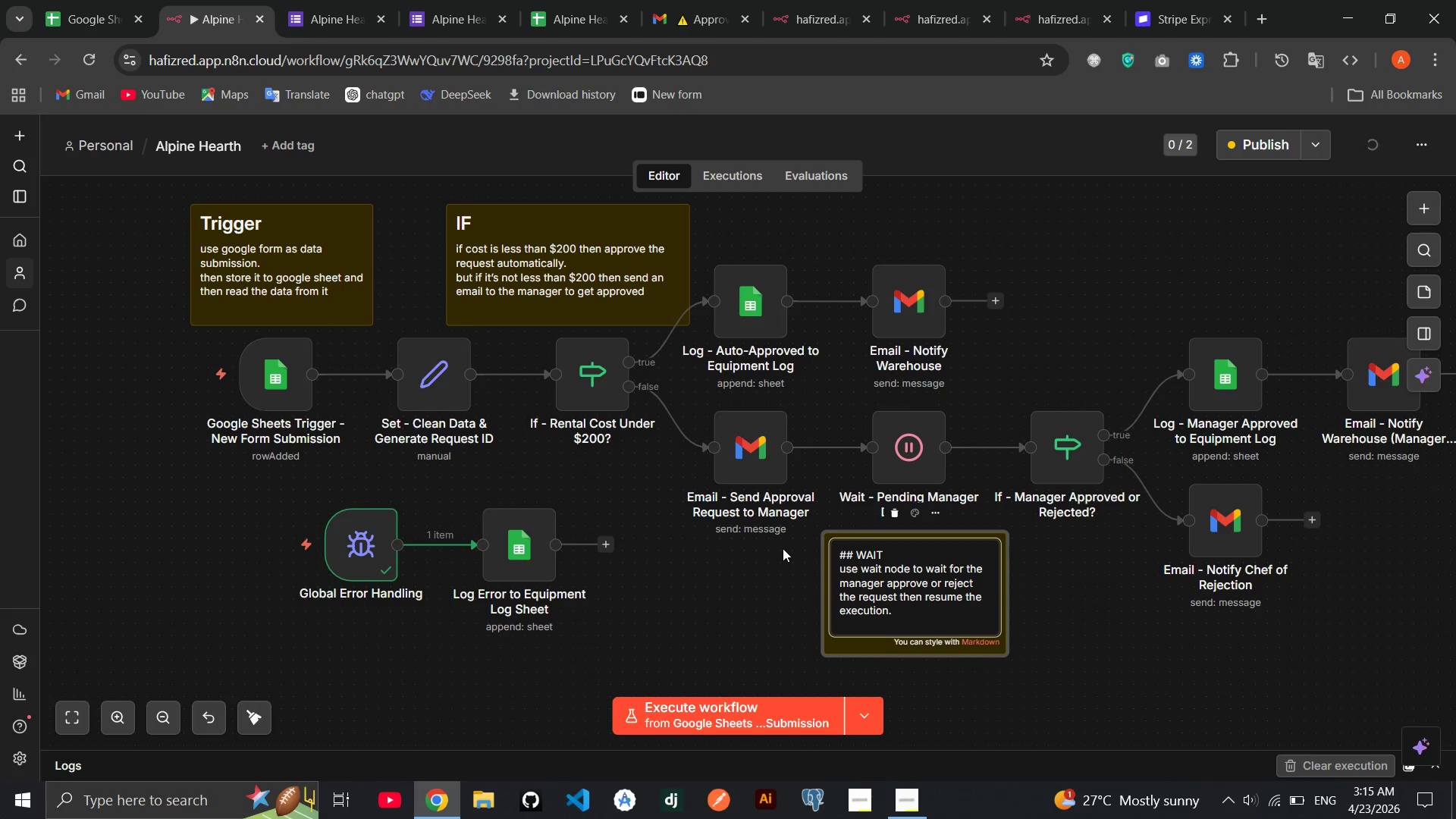 
left_click([783, 548])
 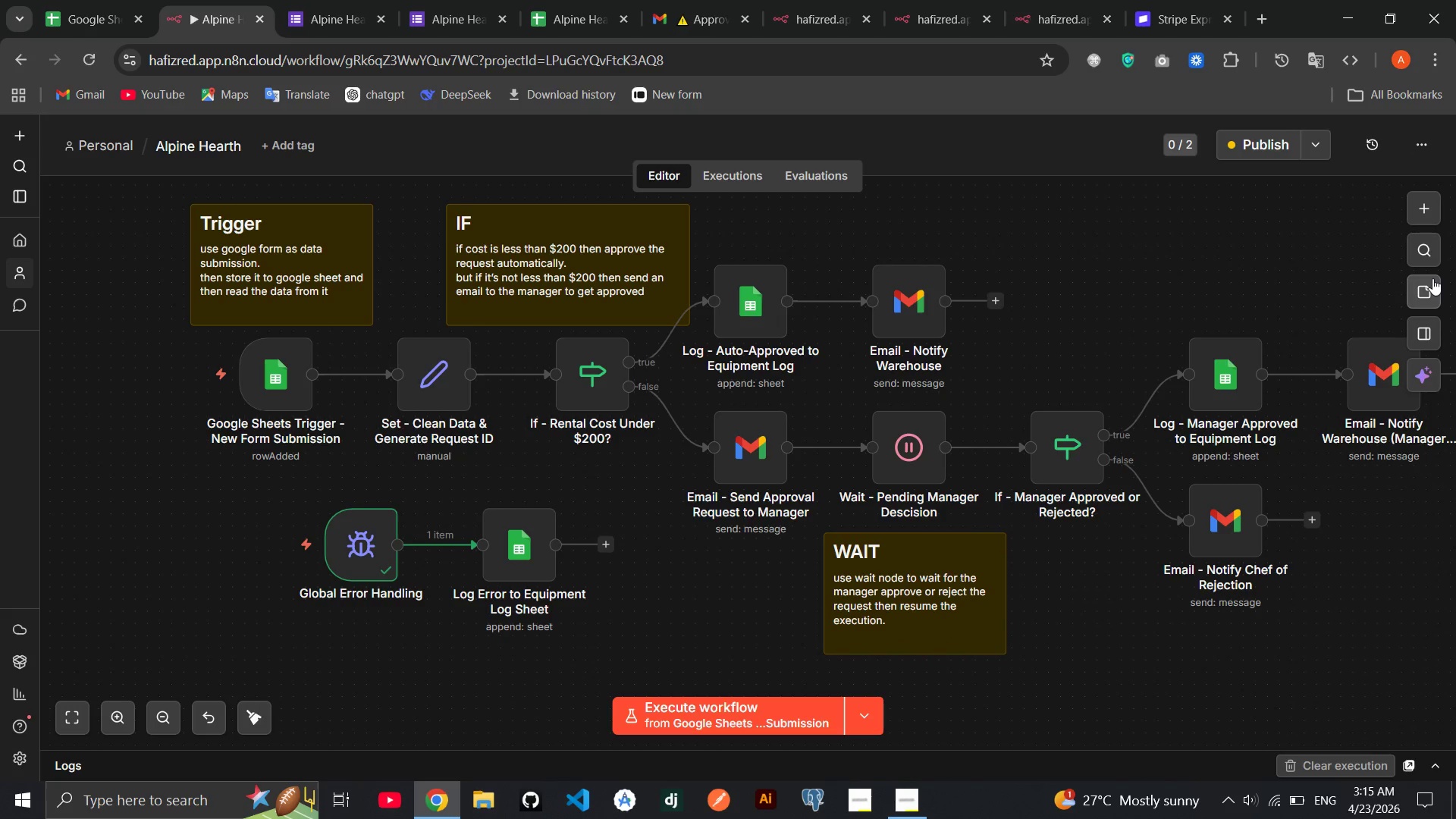 
left_click([1427, 284])
 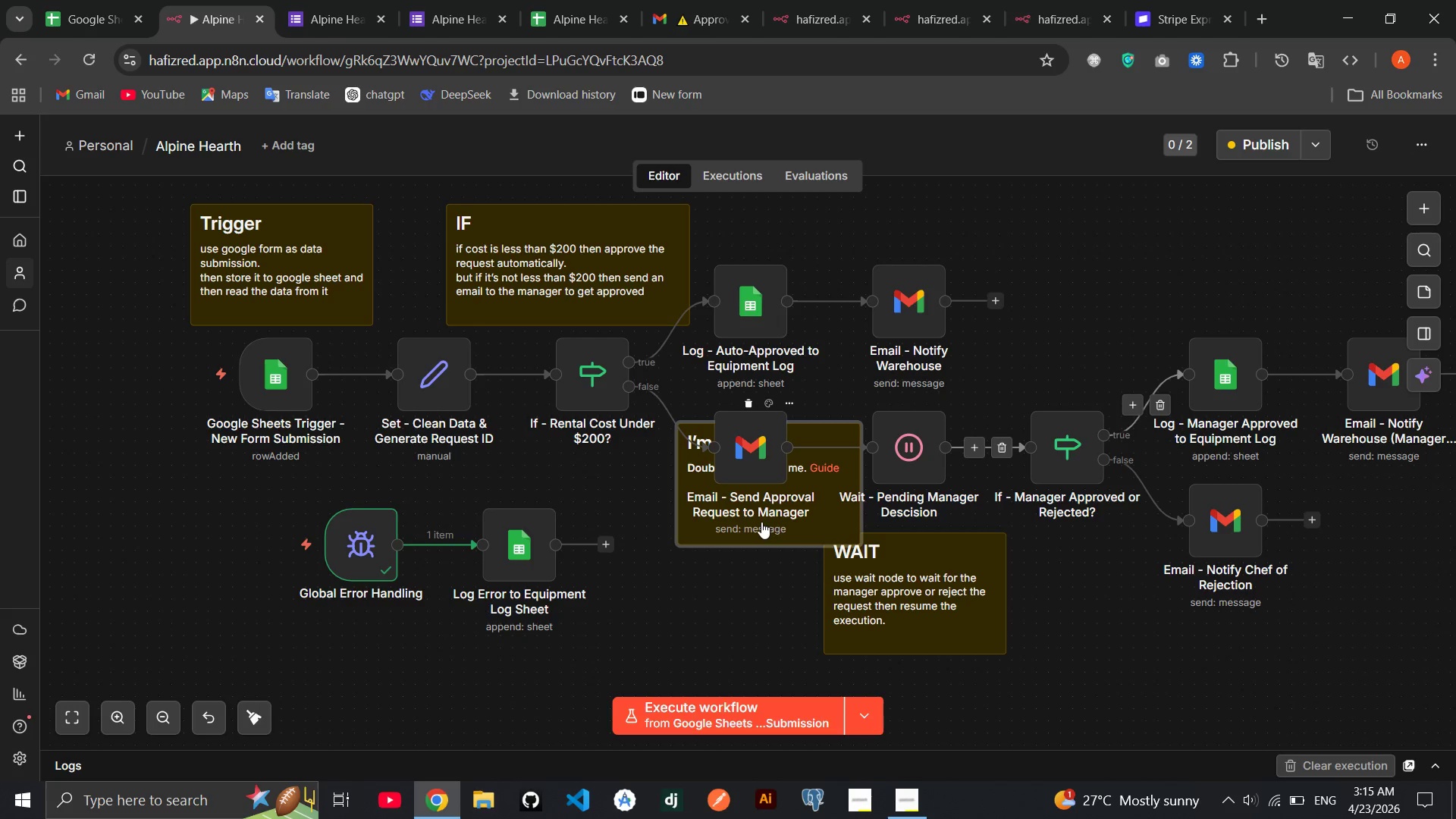 
left_click_drag(start_coordinate=[760, 522], to_coordinate=[1065, 309])
 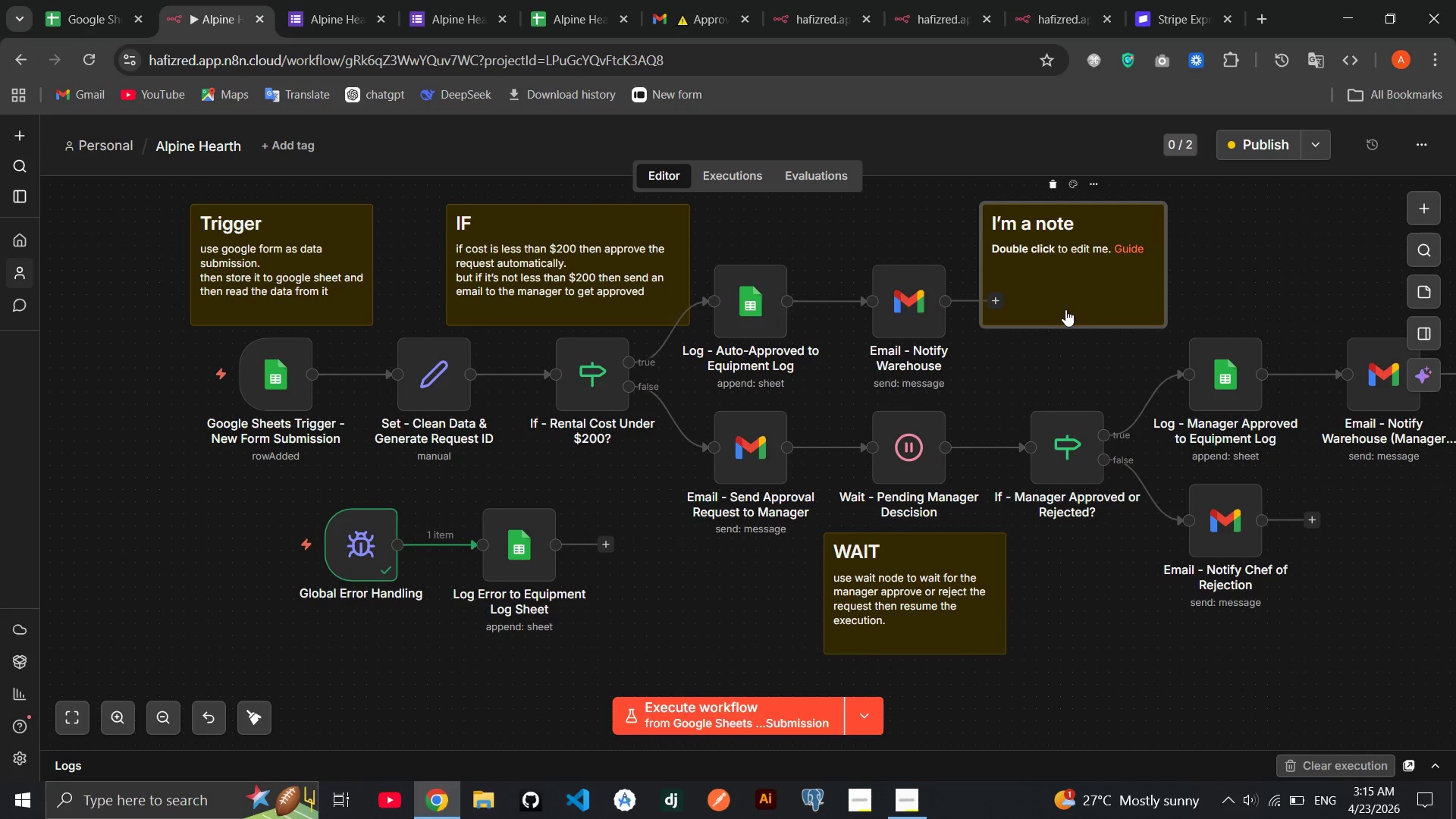 
double_click([1065, 309])
 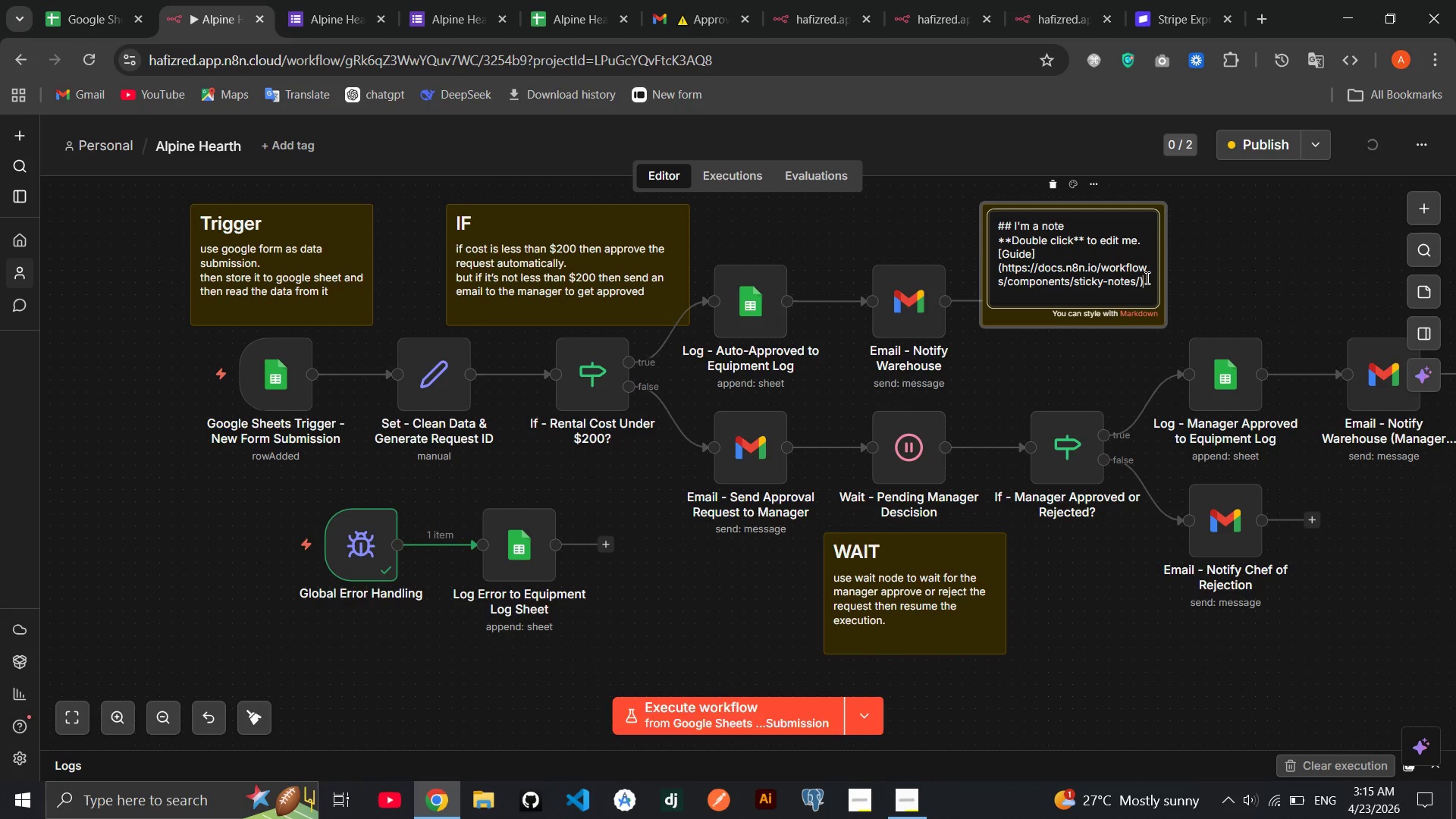 
left_click_drag(start_coordinate=[1146, 281], to_coordinate=[1015, 226])
 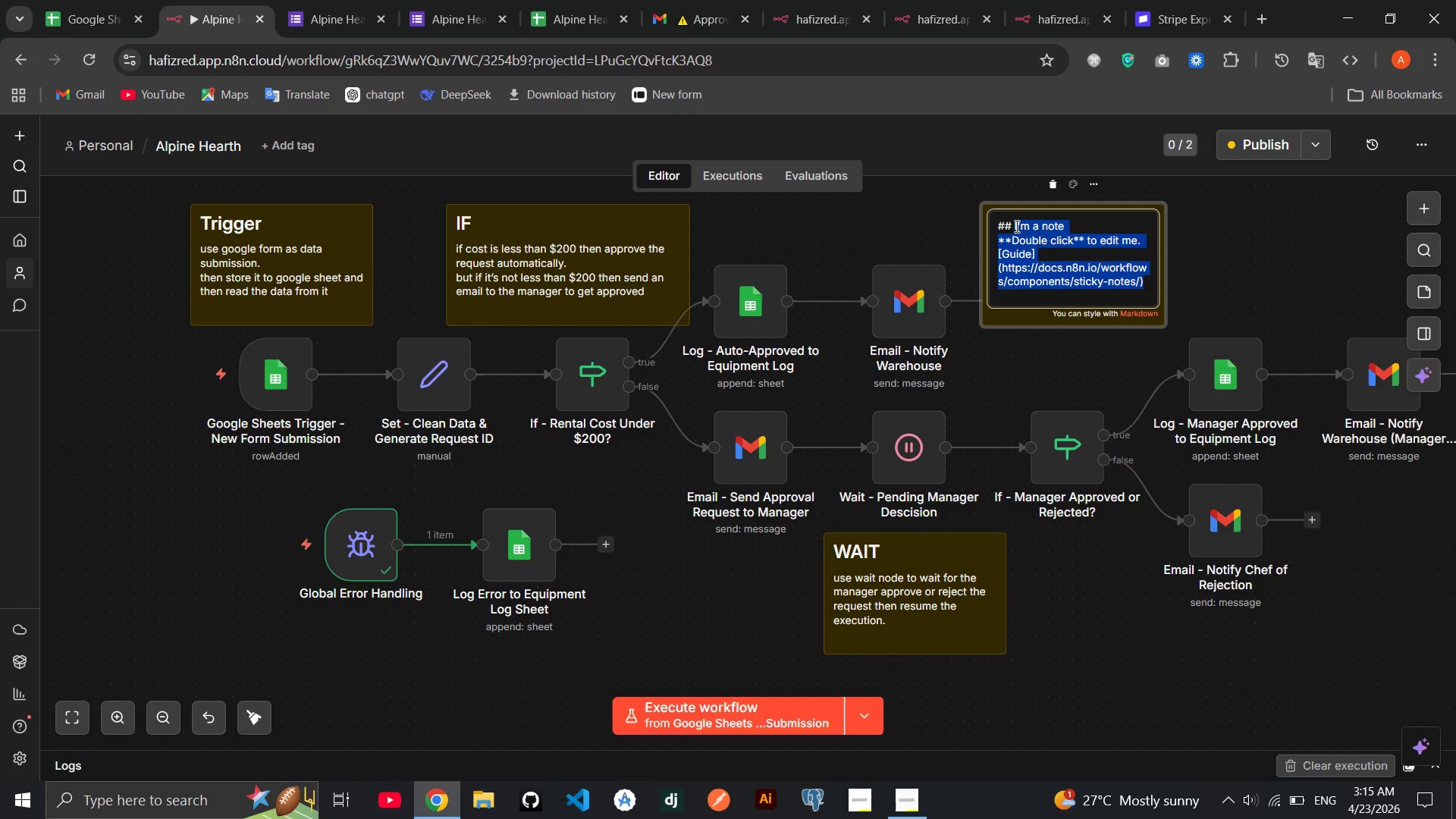 
key(Backspace)
 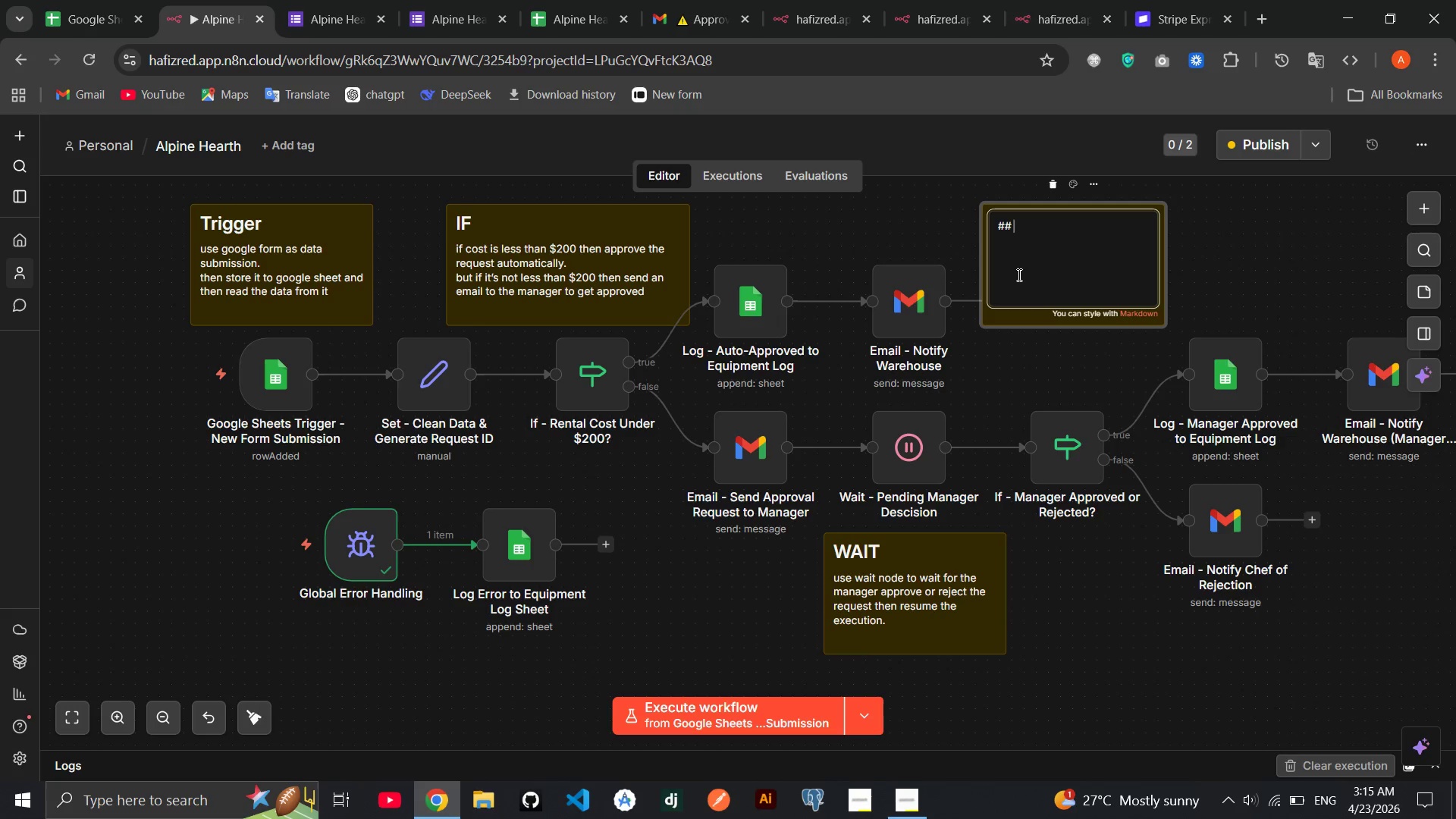 
type(Approve or Rejected)
 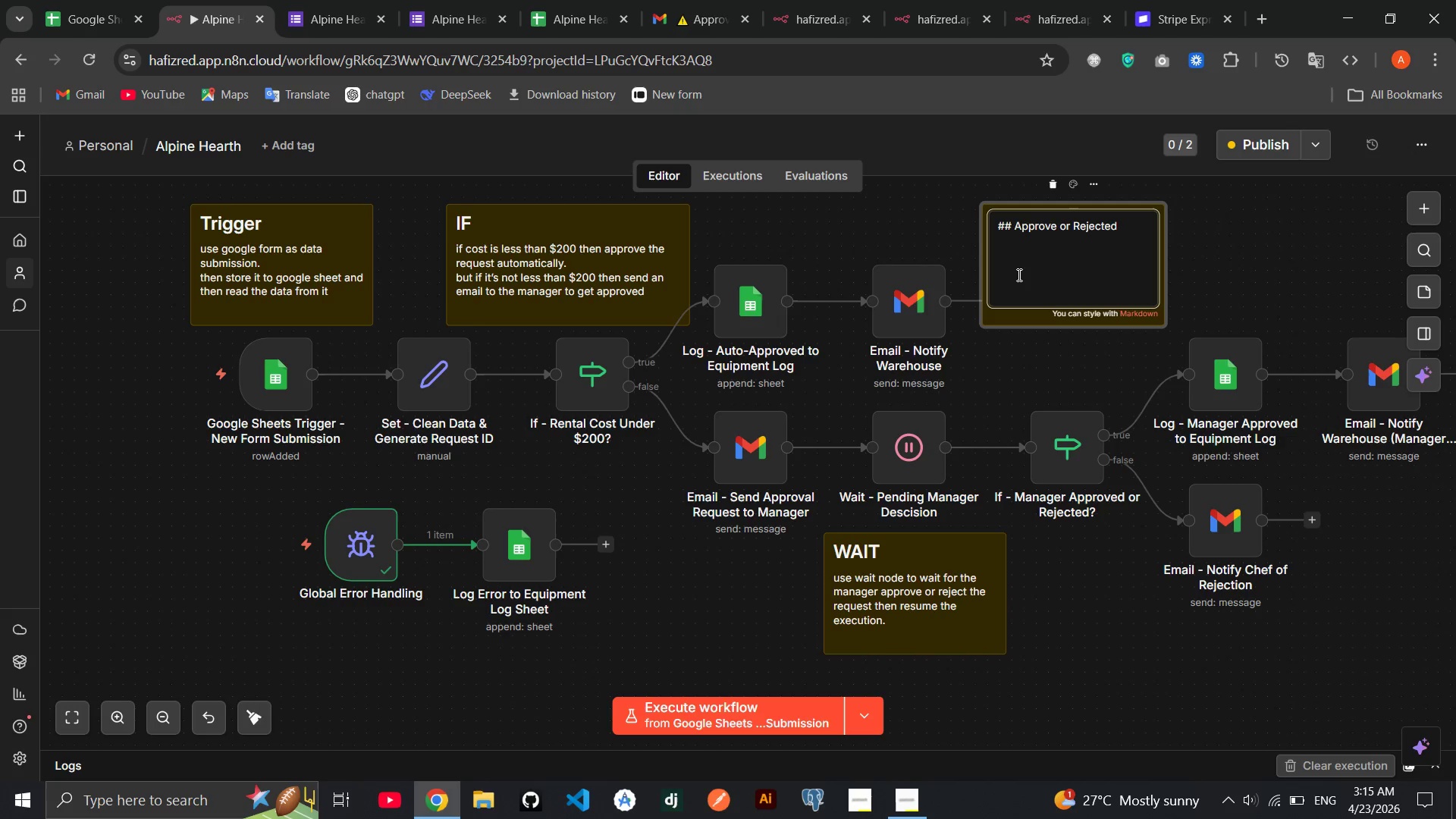 
key(Enter)
 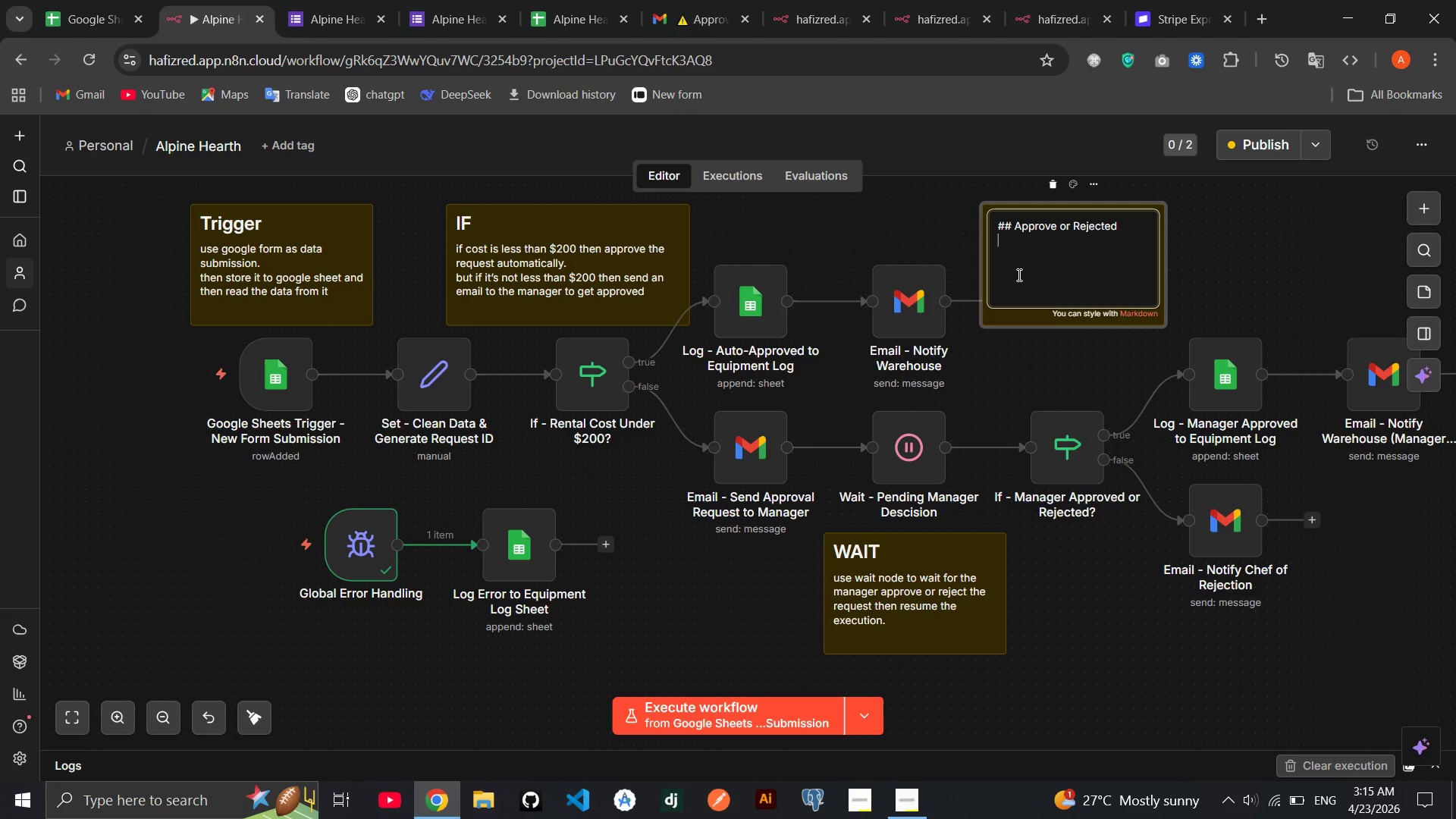 
type(if approved then log it to d)
key(Backspace)
type(google sheet and a)
key(Backspace)
type(then send an emia)
key(Backspace)
key(Backspace)
type(ail notifying)
 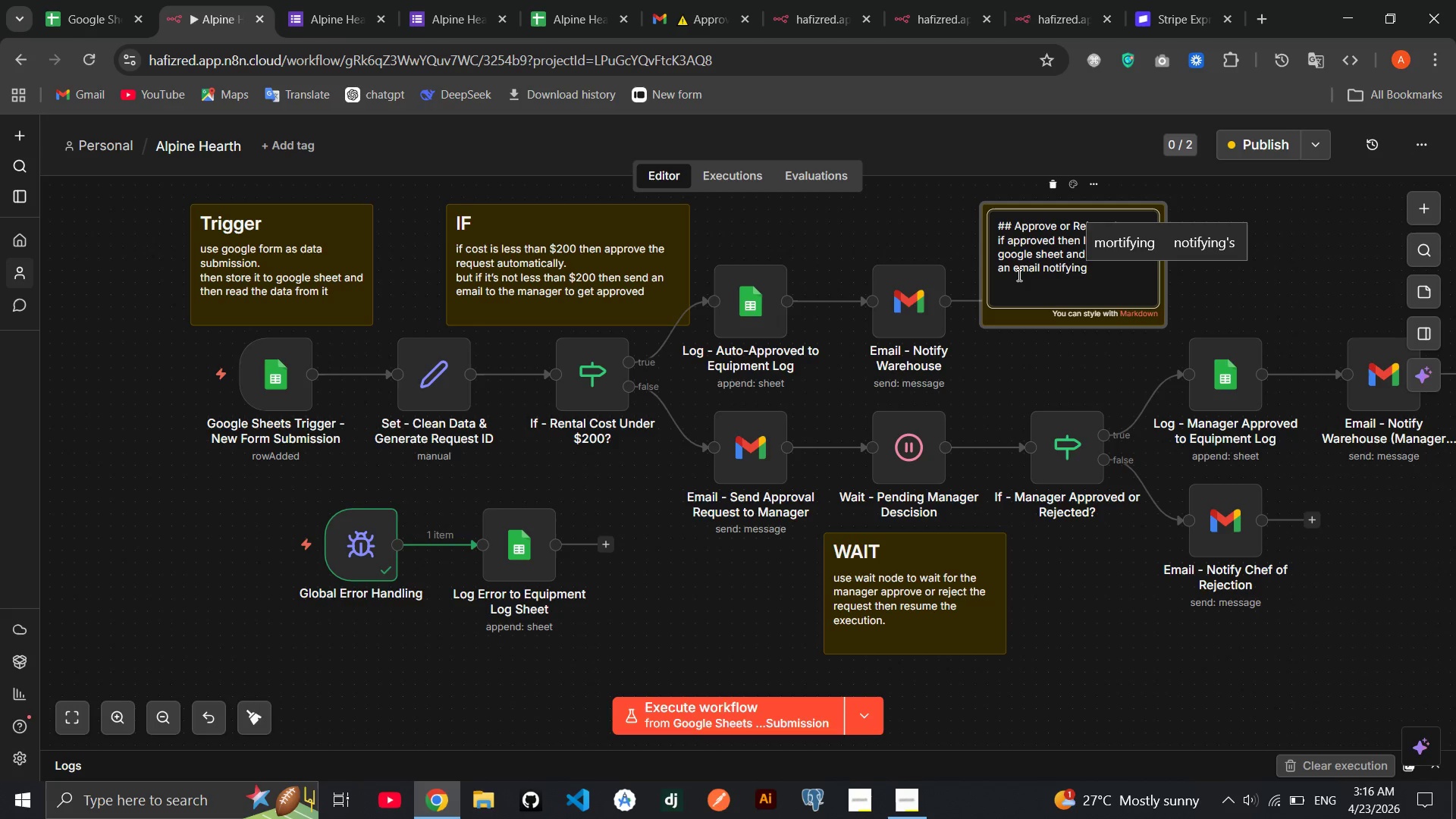 
wait(6.47)
 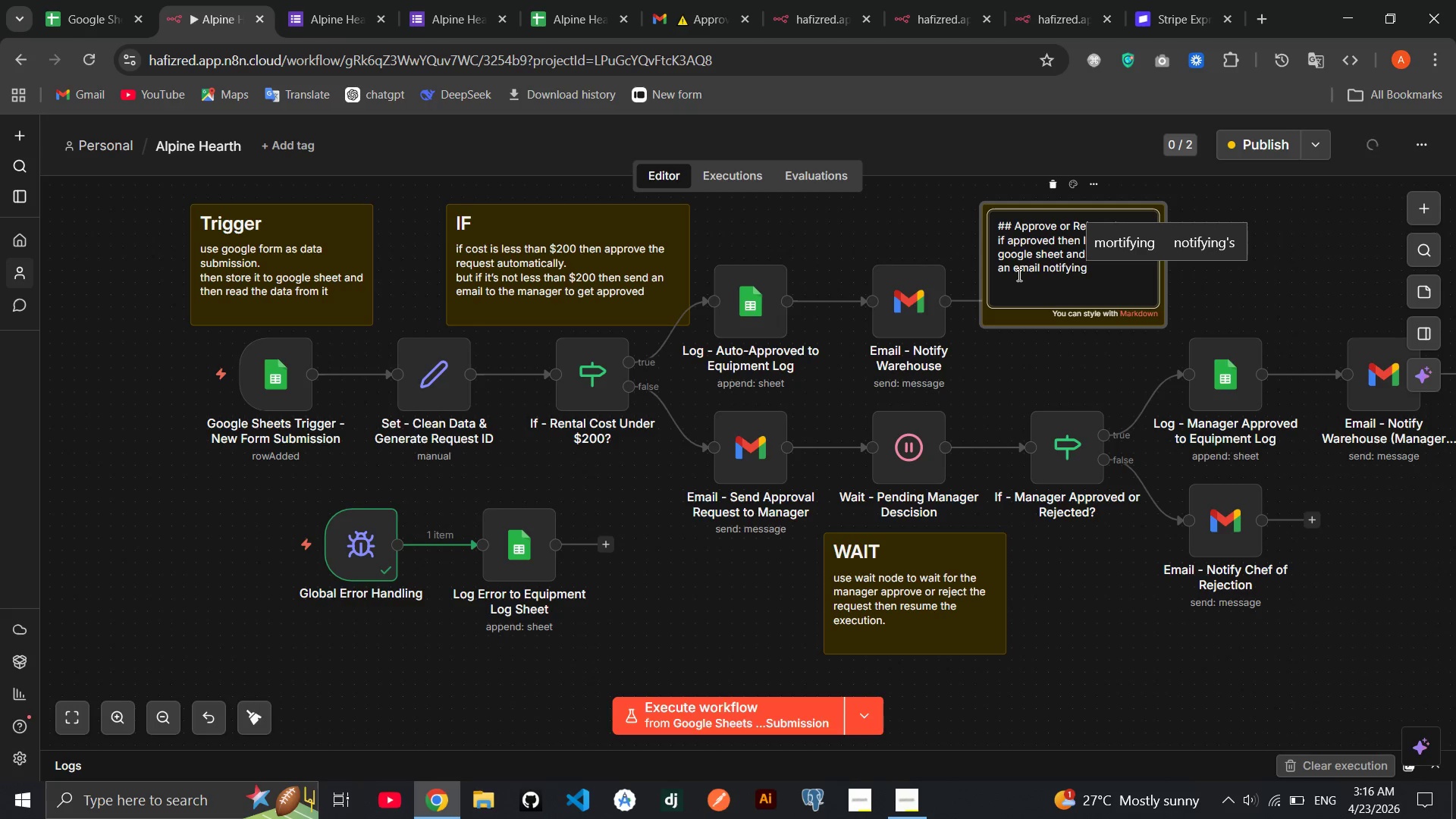 
type( the approval)
 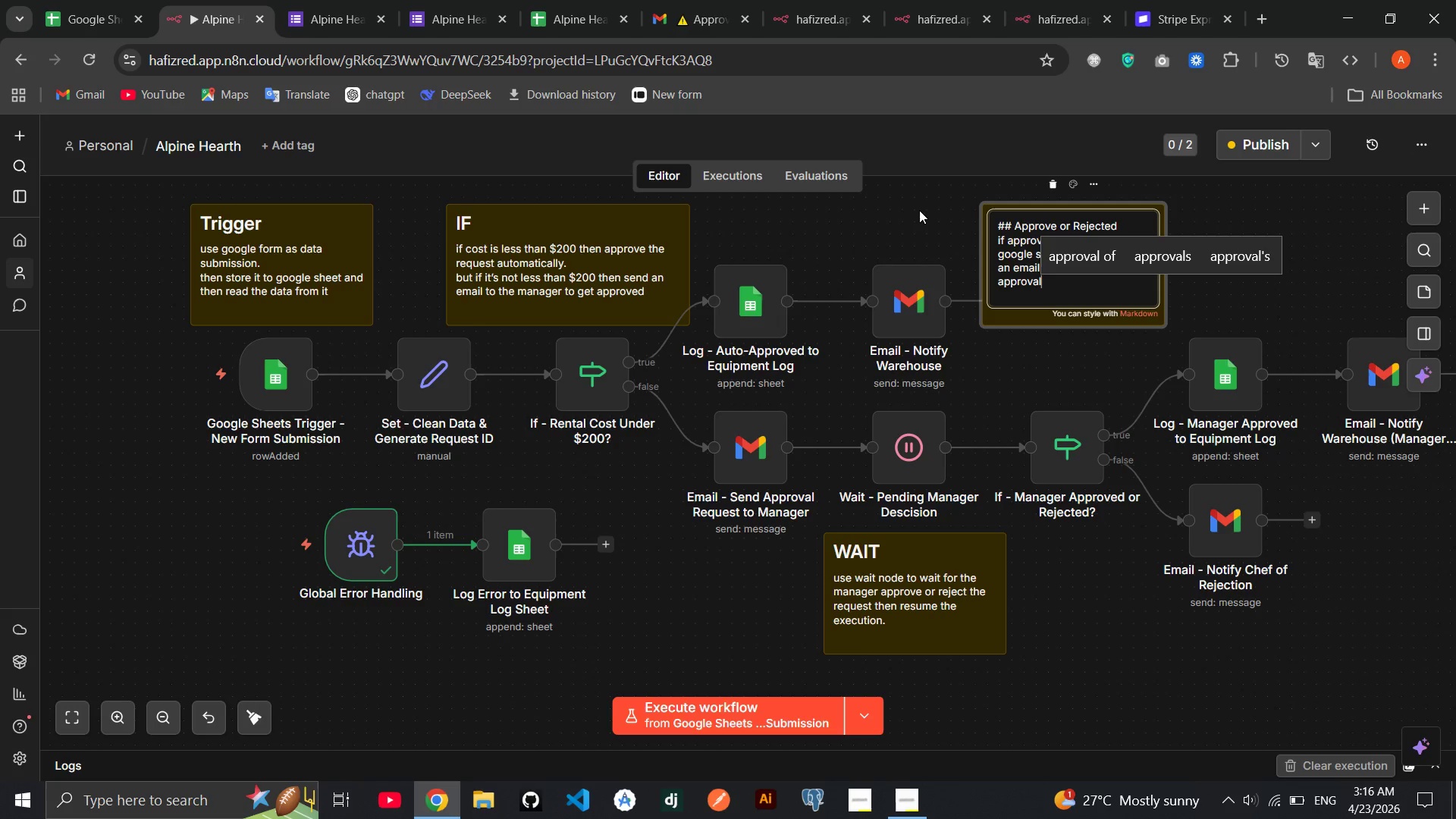 
key(Period)
 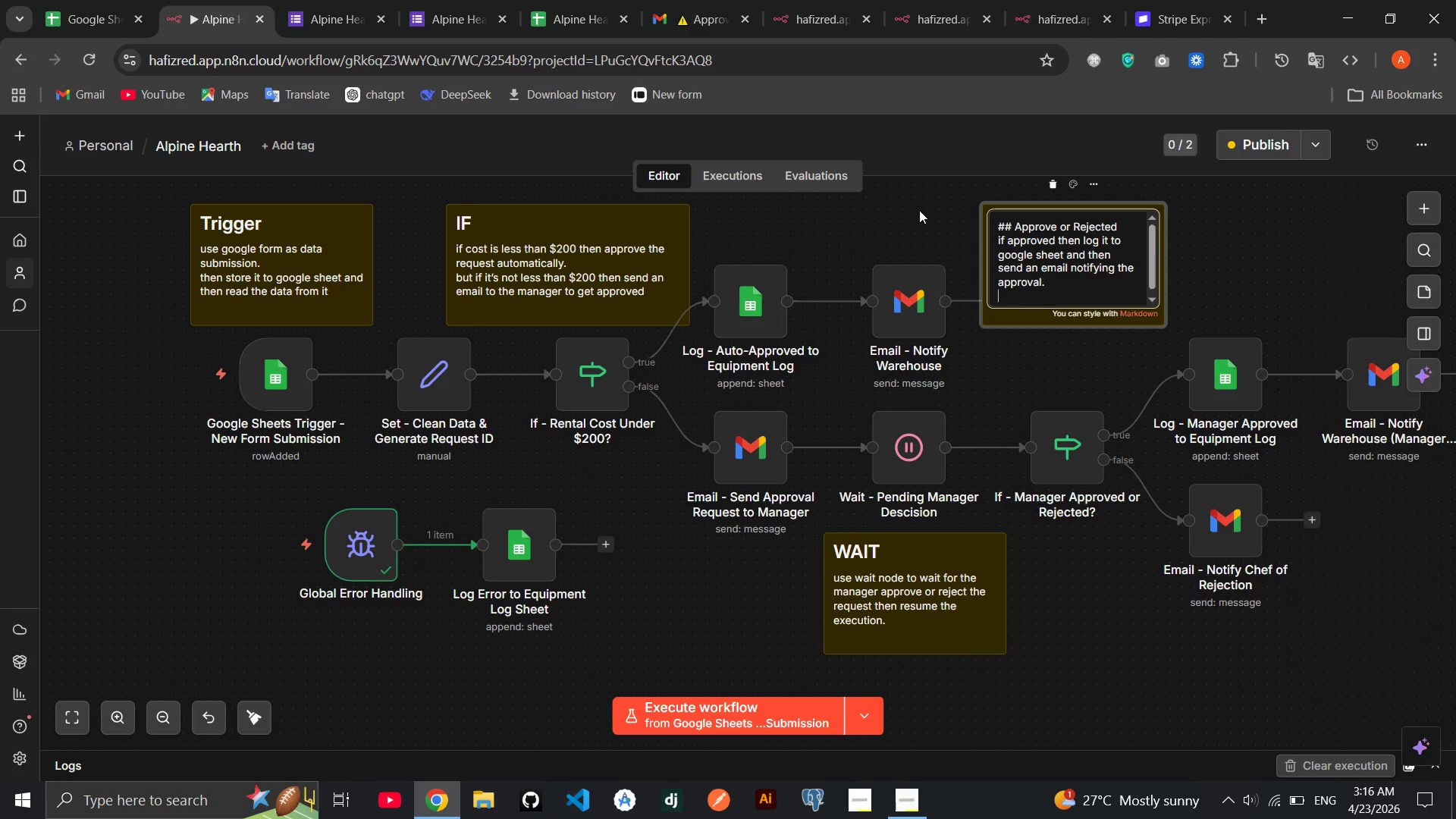 
key(Enter)
 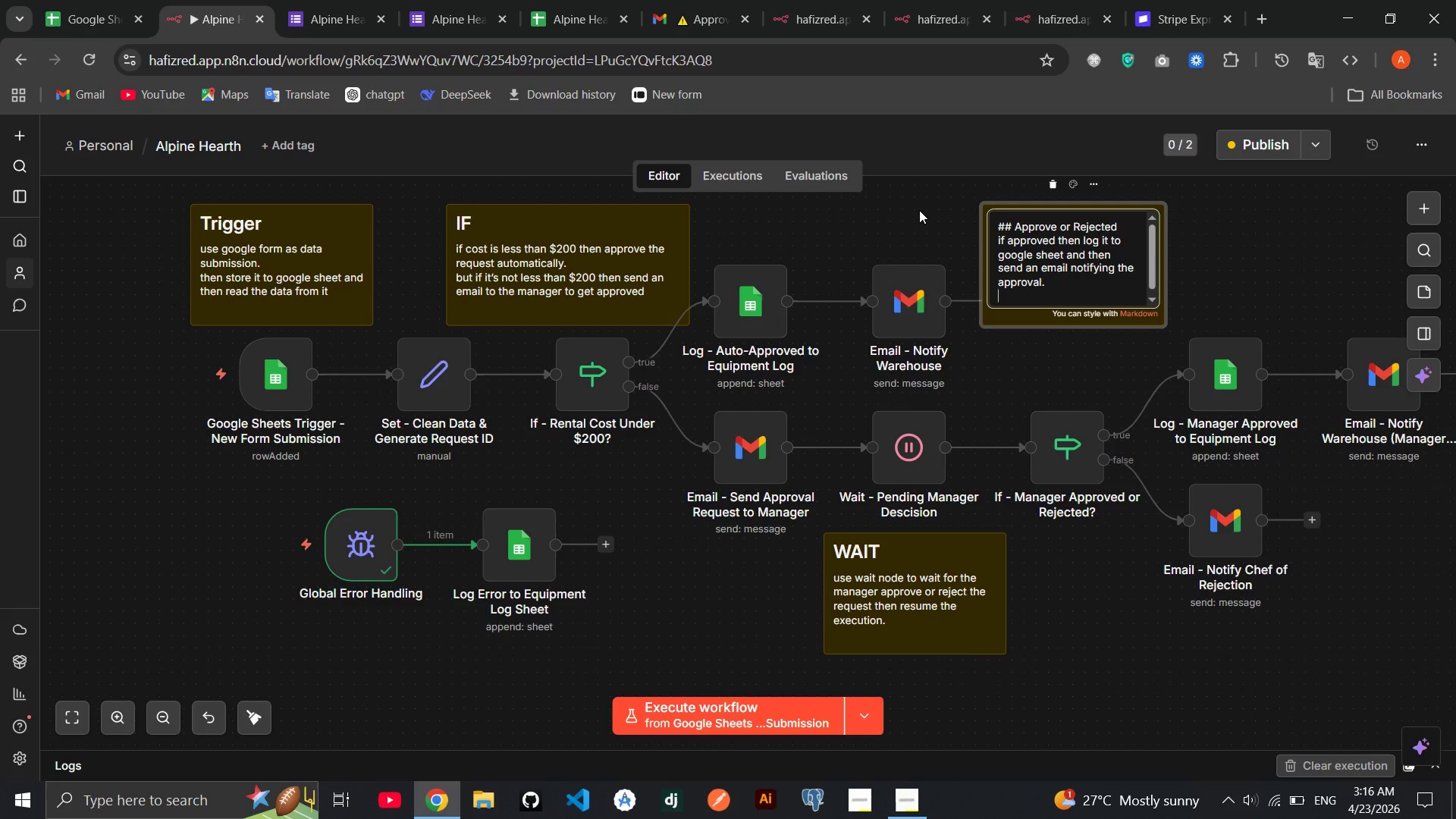 
type(if rejected j)
key(Backspace)
type(also send an email notifying )
 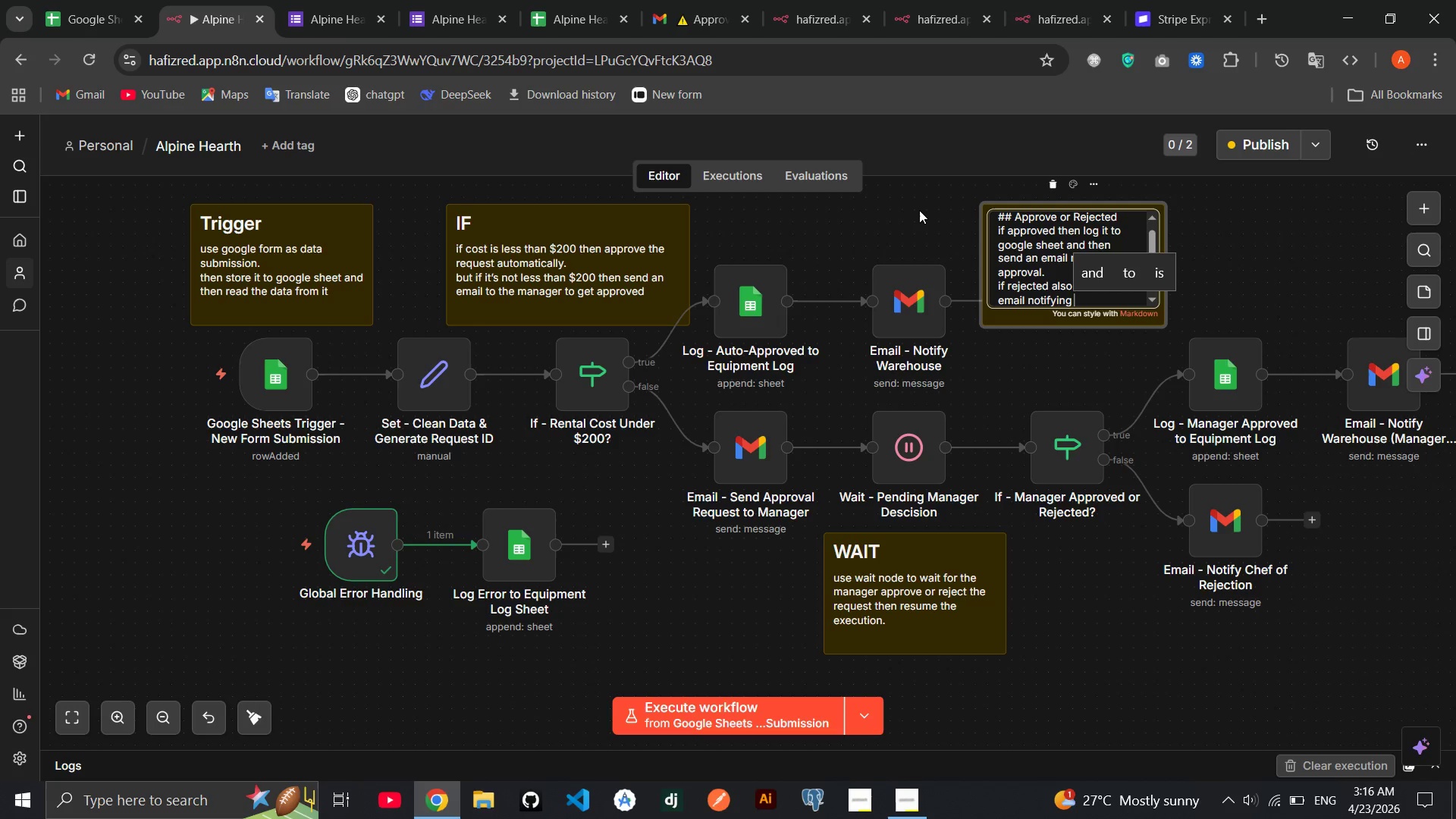 
wait(7.23)
 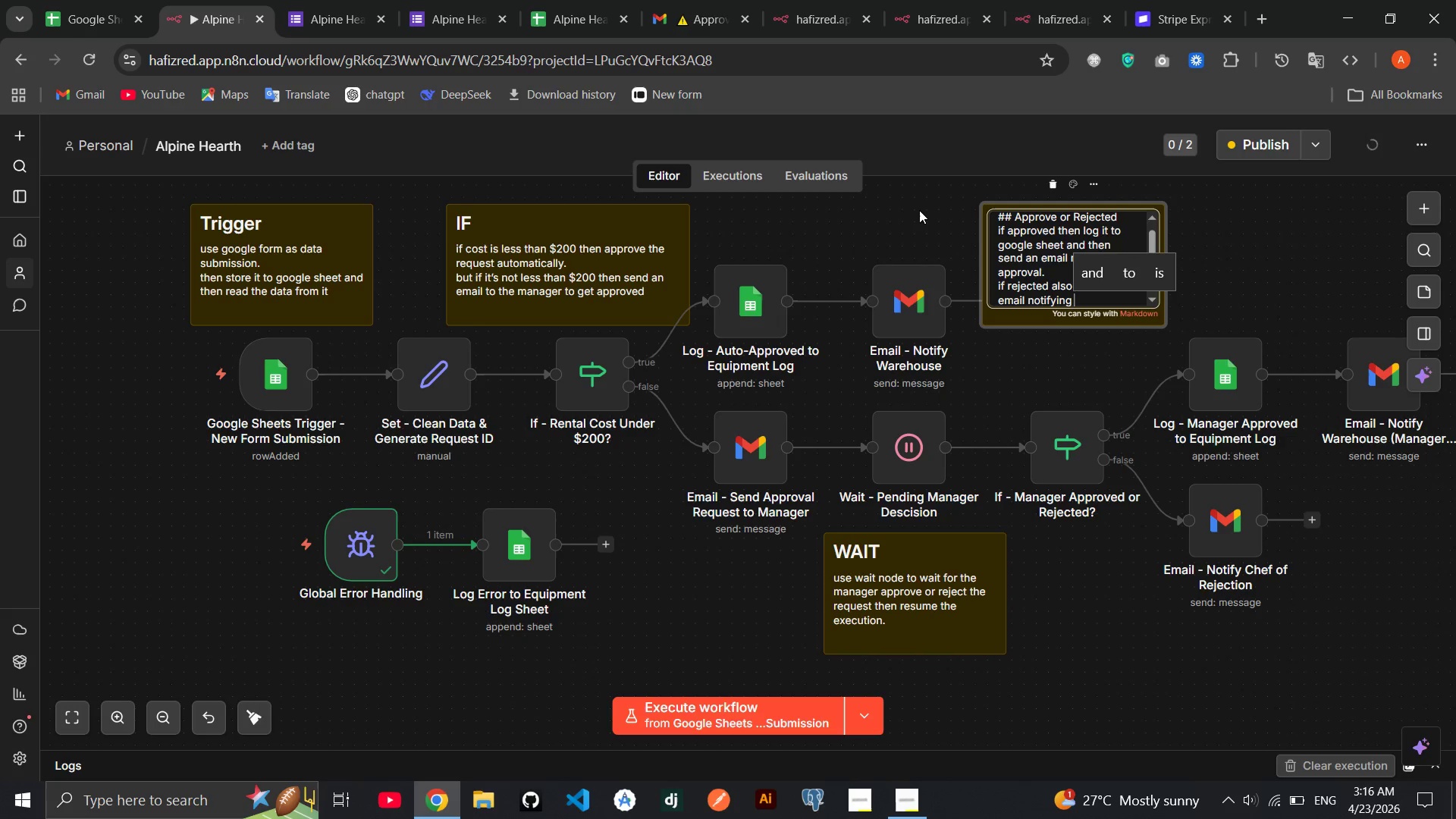 
type(a rejecton emai)
key(Backspace)
key(Backspace)
key(Backspace)
key(Backspace)
key(Backspace)
key(Backspace)
key(Backspace)
key(Backspace)
key(Backspace)
key(Backspace)
key(Backspace)
key(Backspace)
key(Backspace)
key(Backspace)
key(Backspace)
key(Backspace)
type(the rejection)
 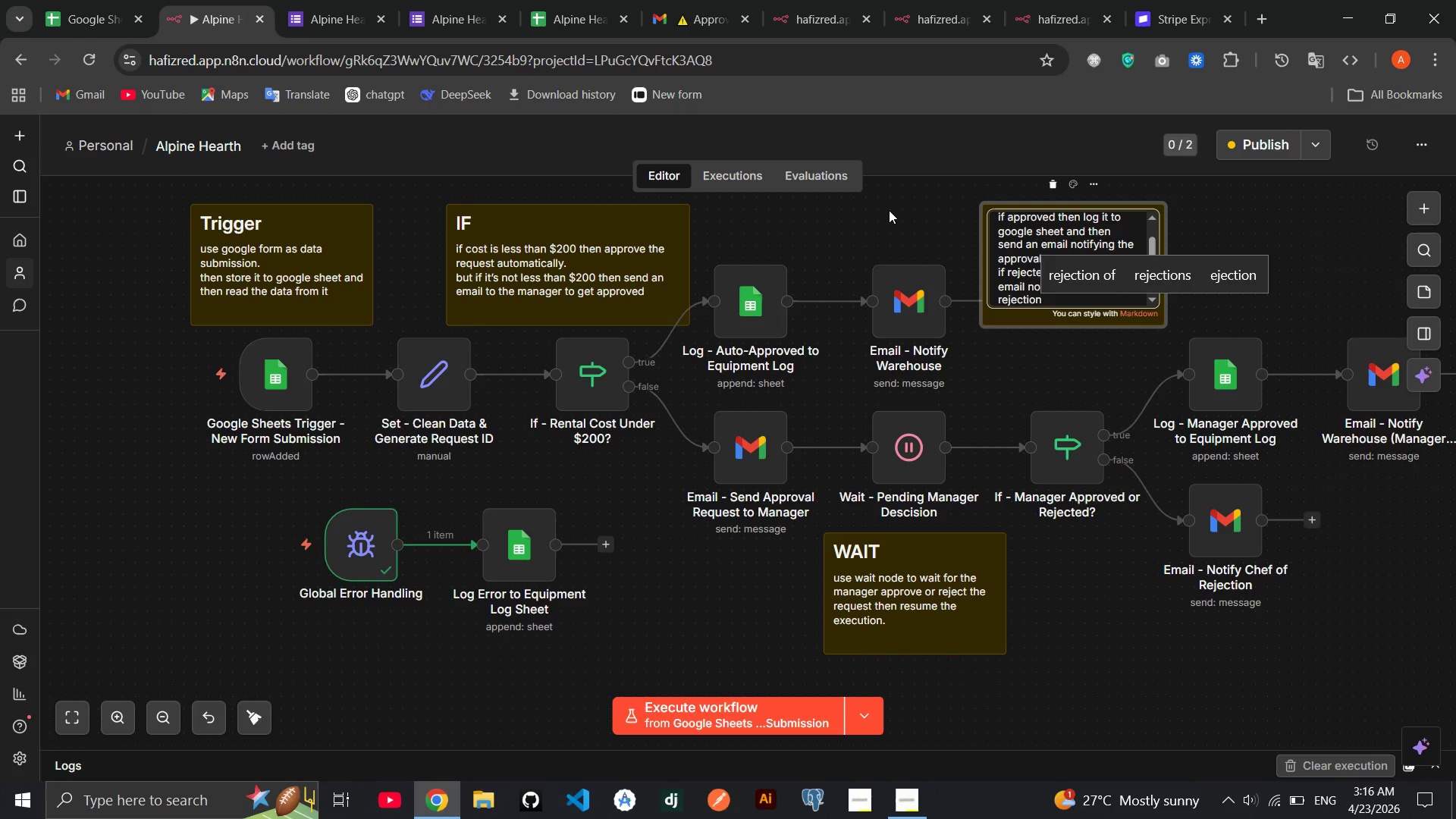 
left_click([816, 237])
 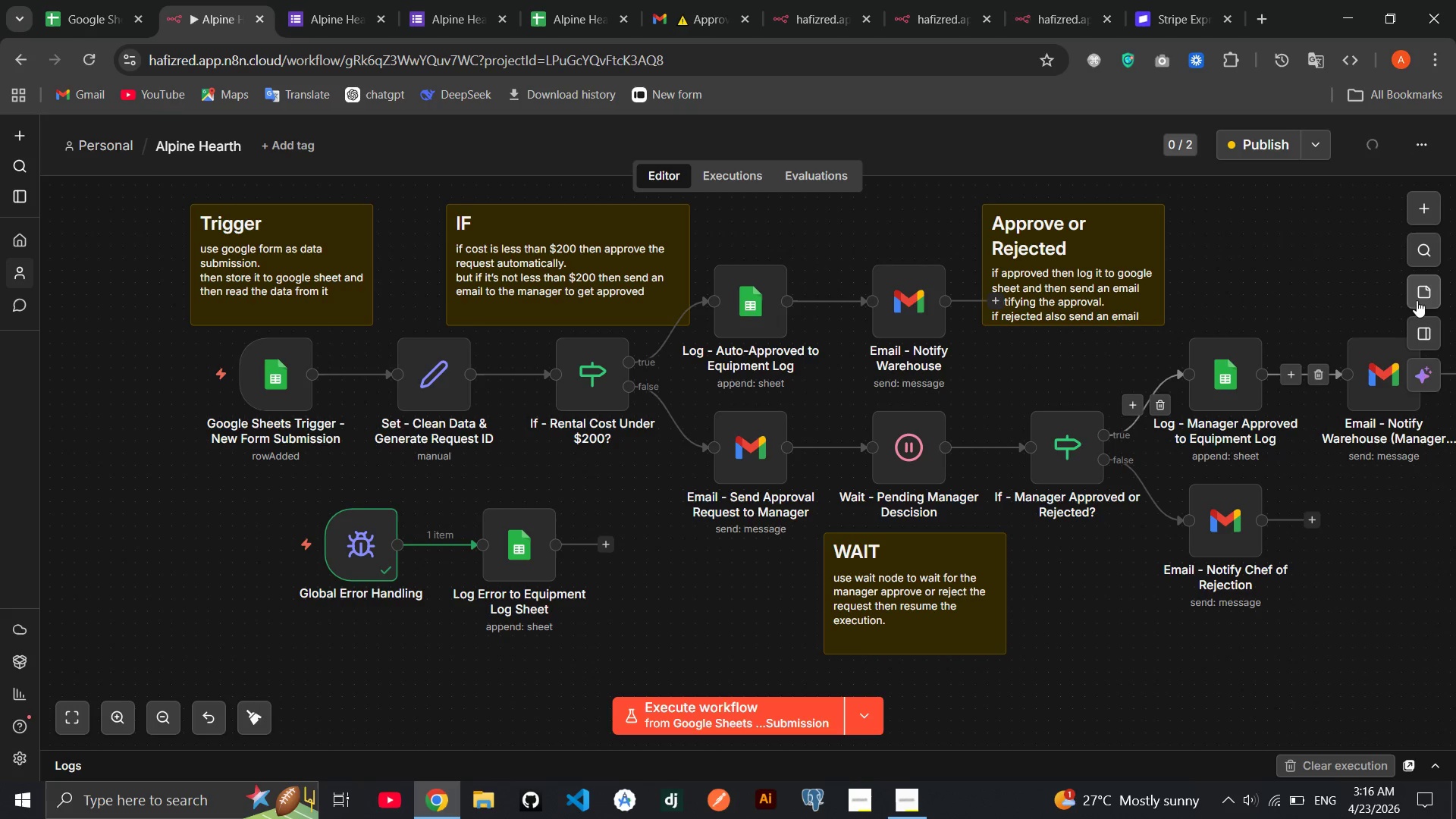 
left_click([1420, 297])
 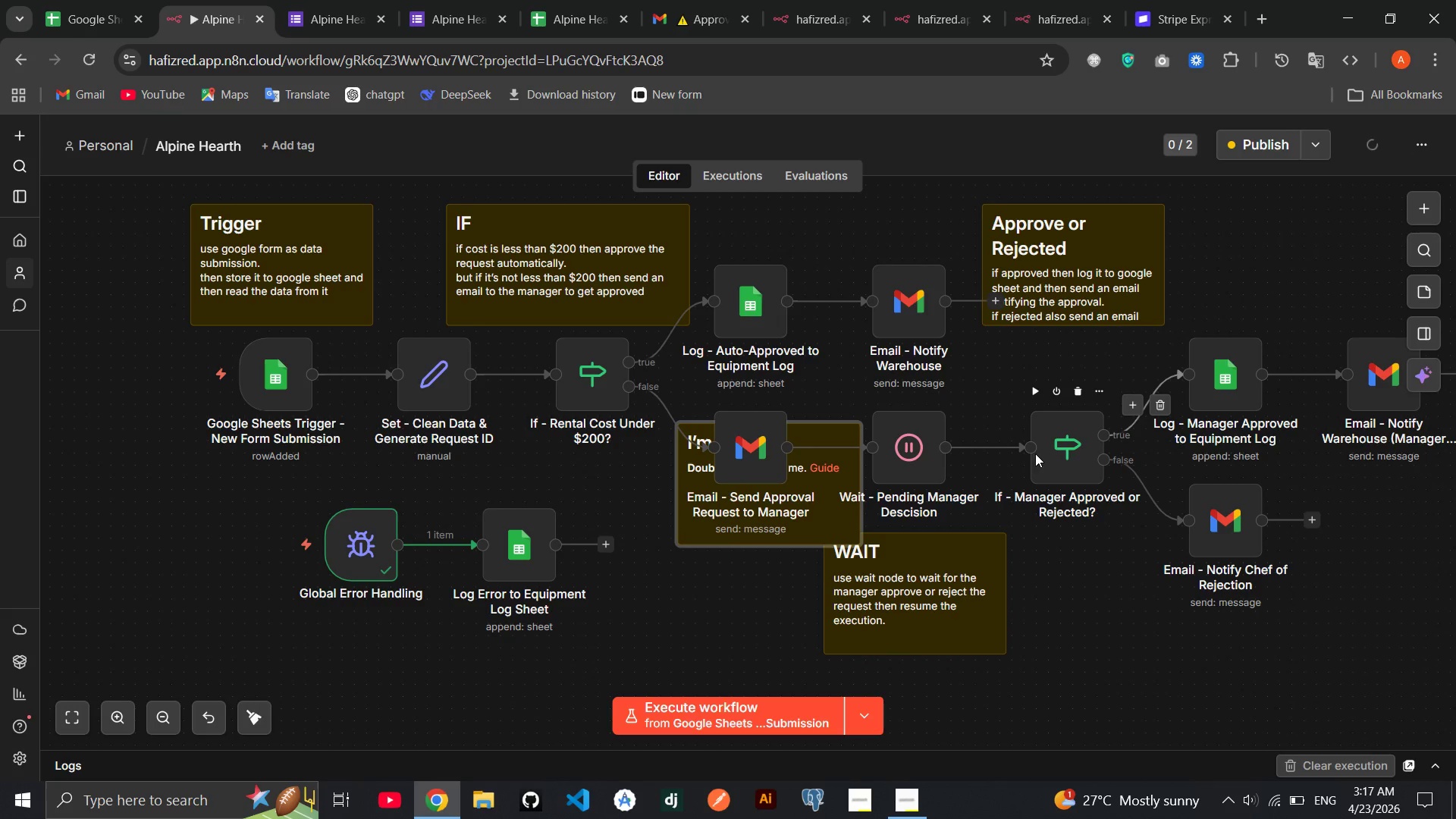 
left_click_drag(start_coordinate=[761, 529], to_coordinate=[184, 604])
 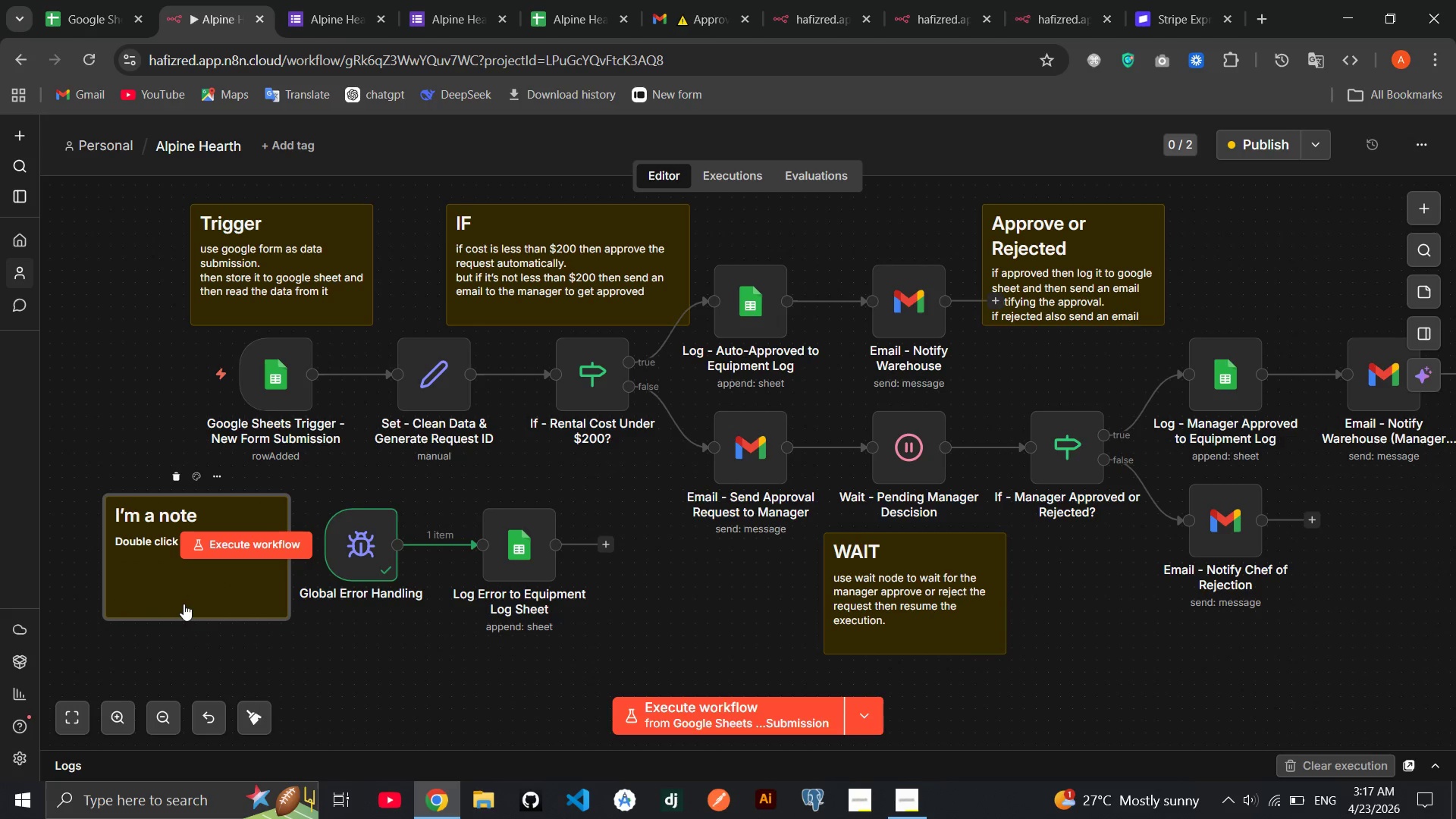 
double_click([184, 604])
 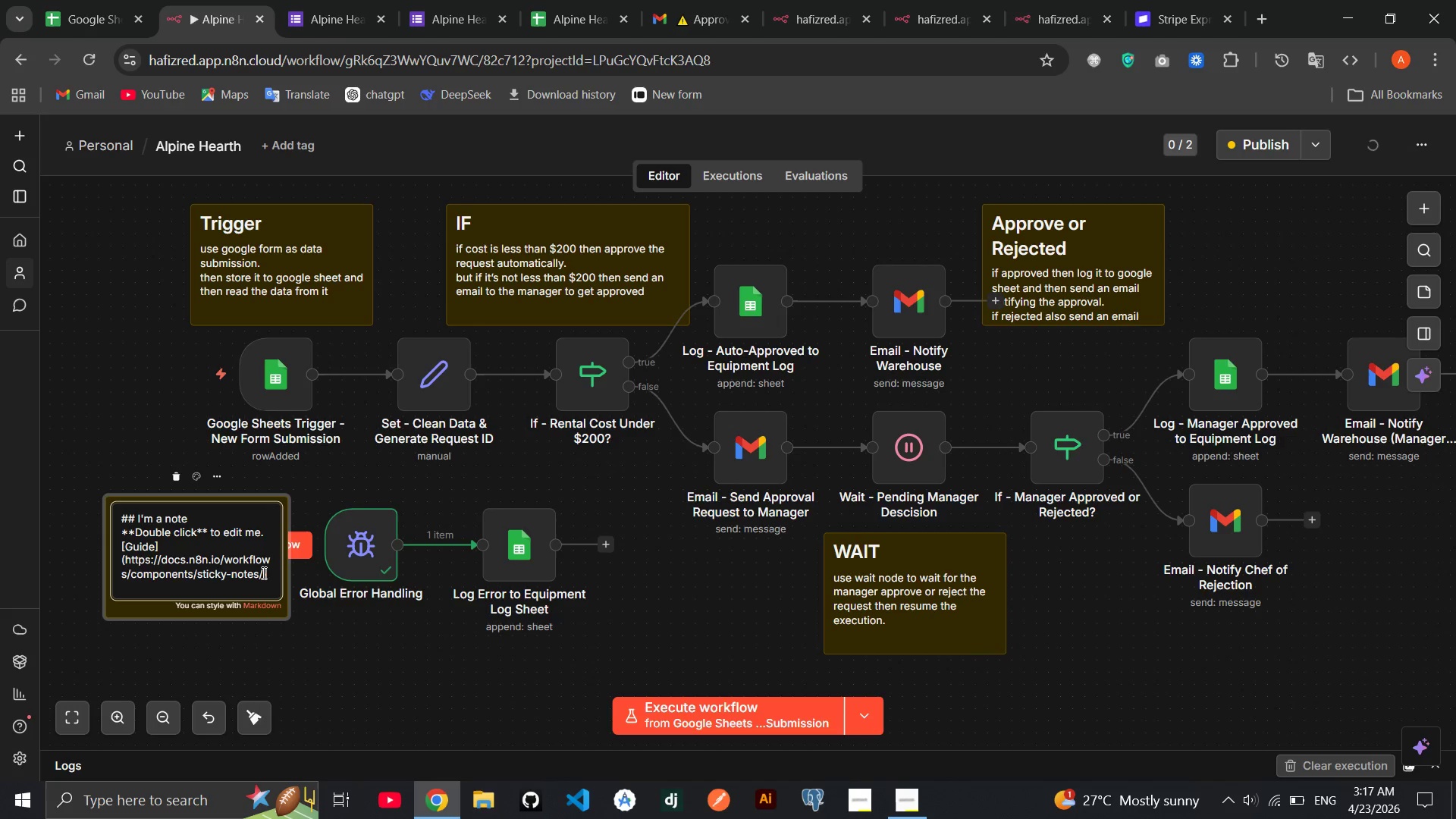 
left_click_drag(start_coordinate=[266, 573], to_coordinate=[142, 516])
 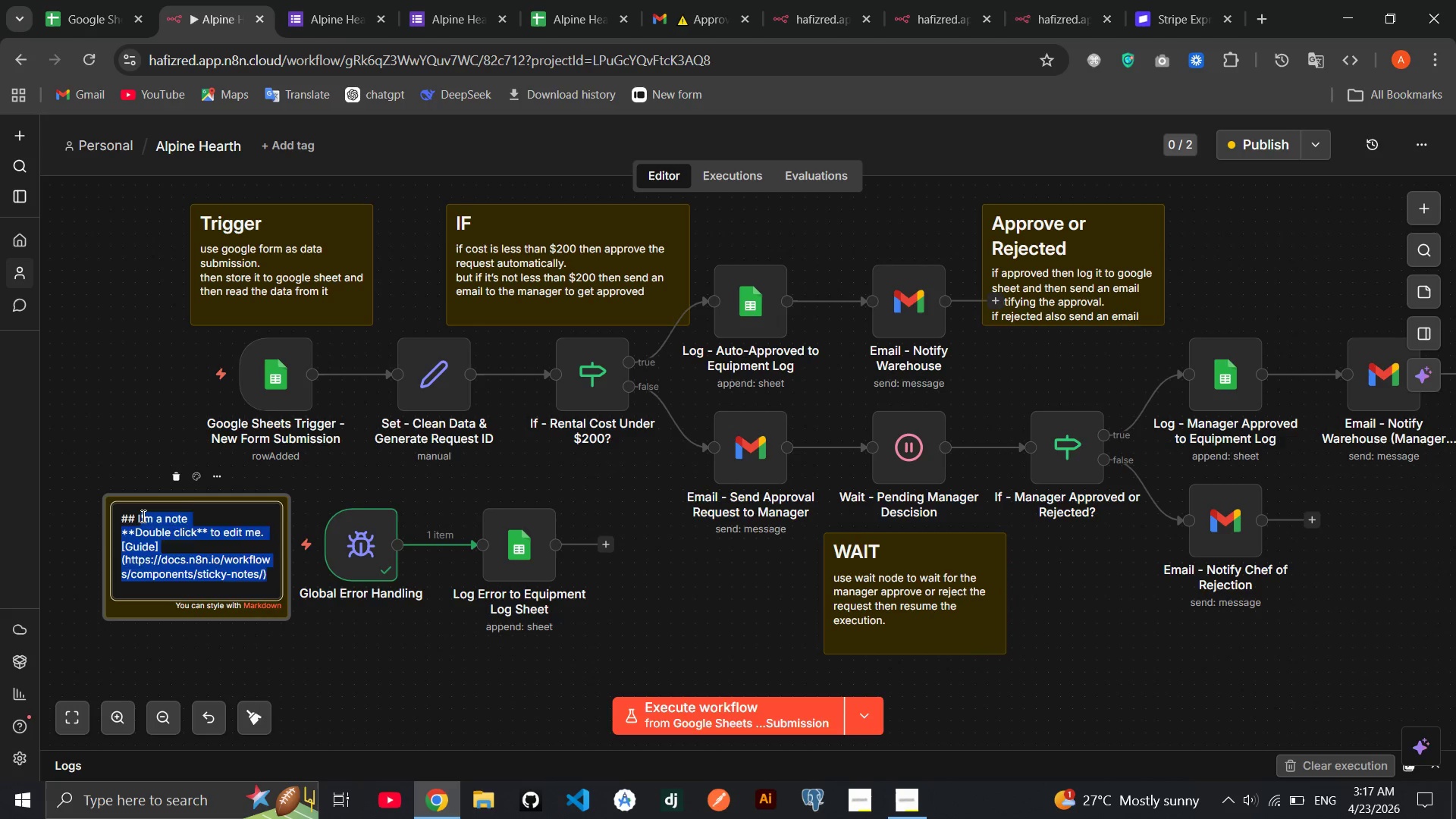 
key(Backspace)
key(Backspace)
type(Global Error Handlr)
 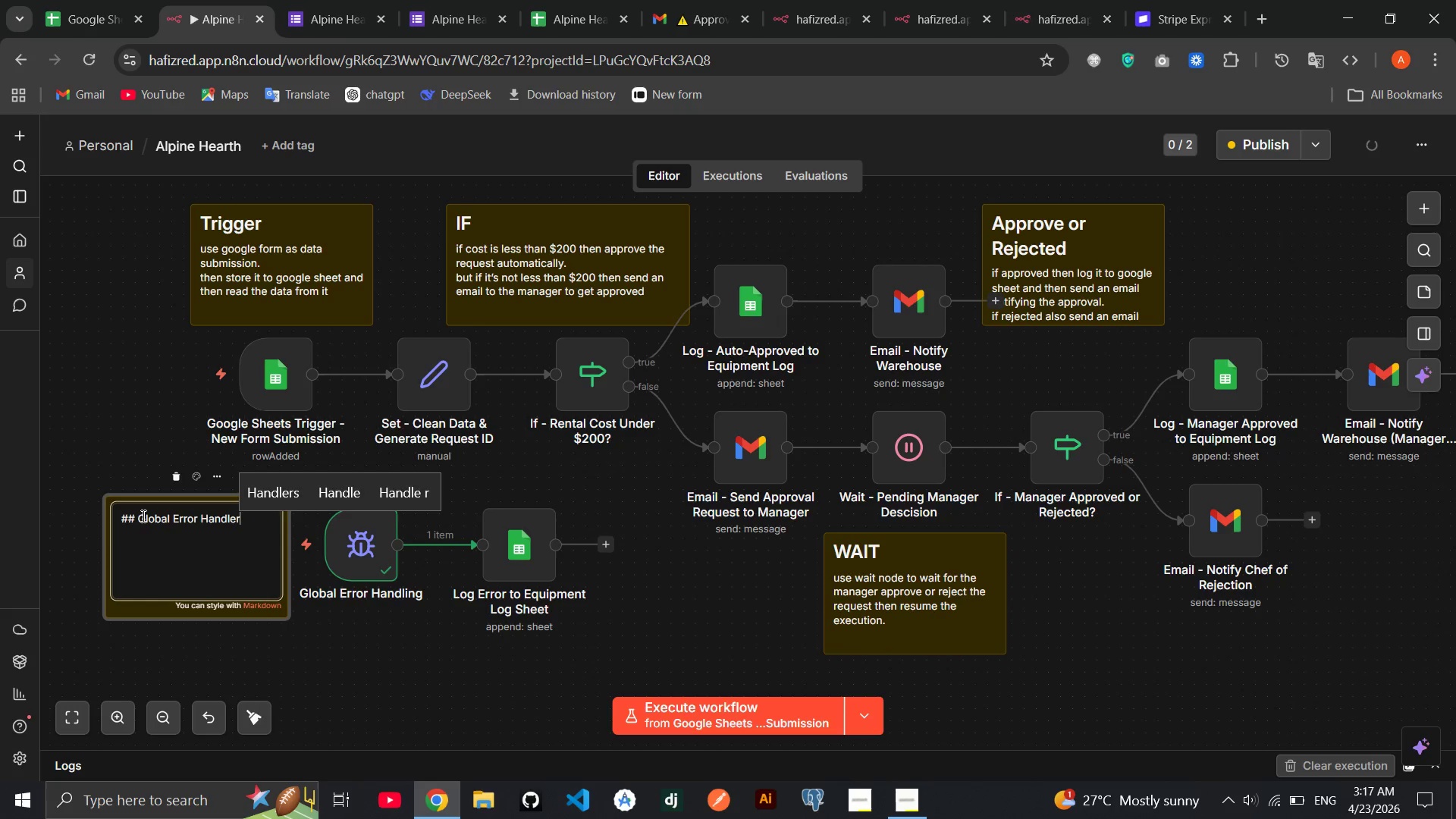 
hold_key(key=E, duration=0.31)
 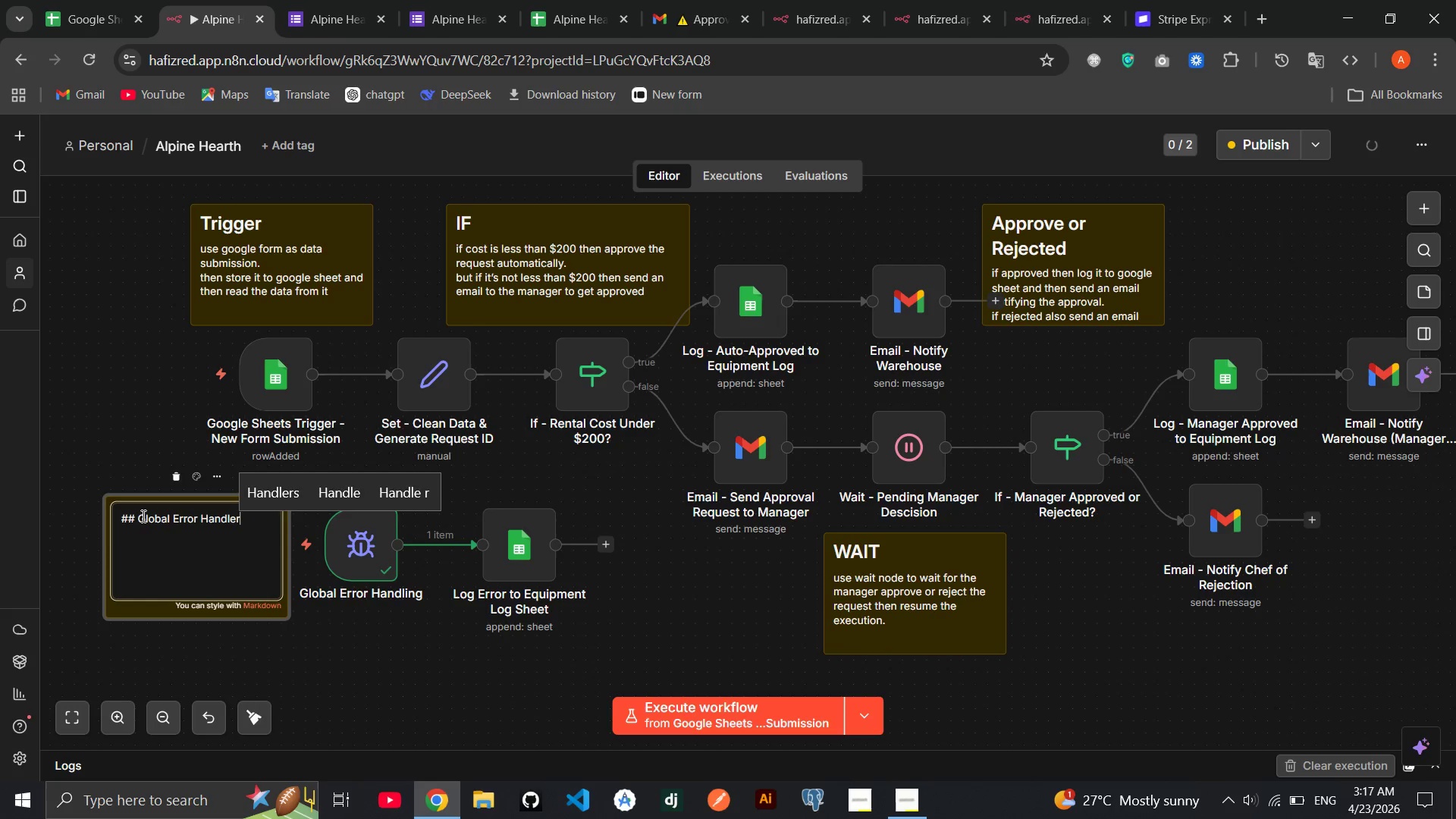 
key(Enter)
 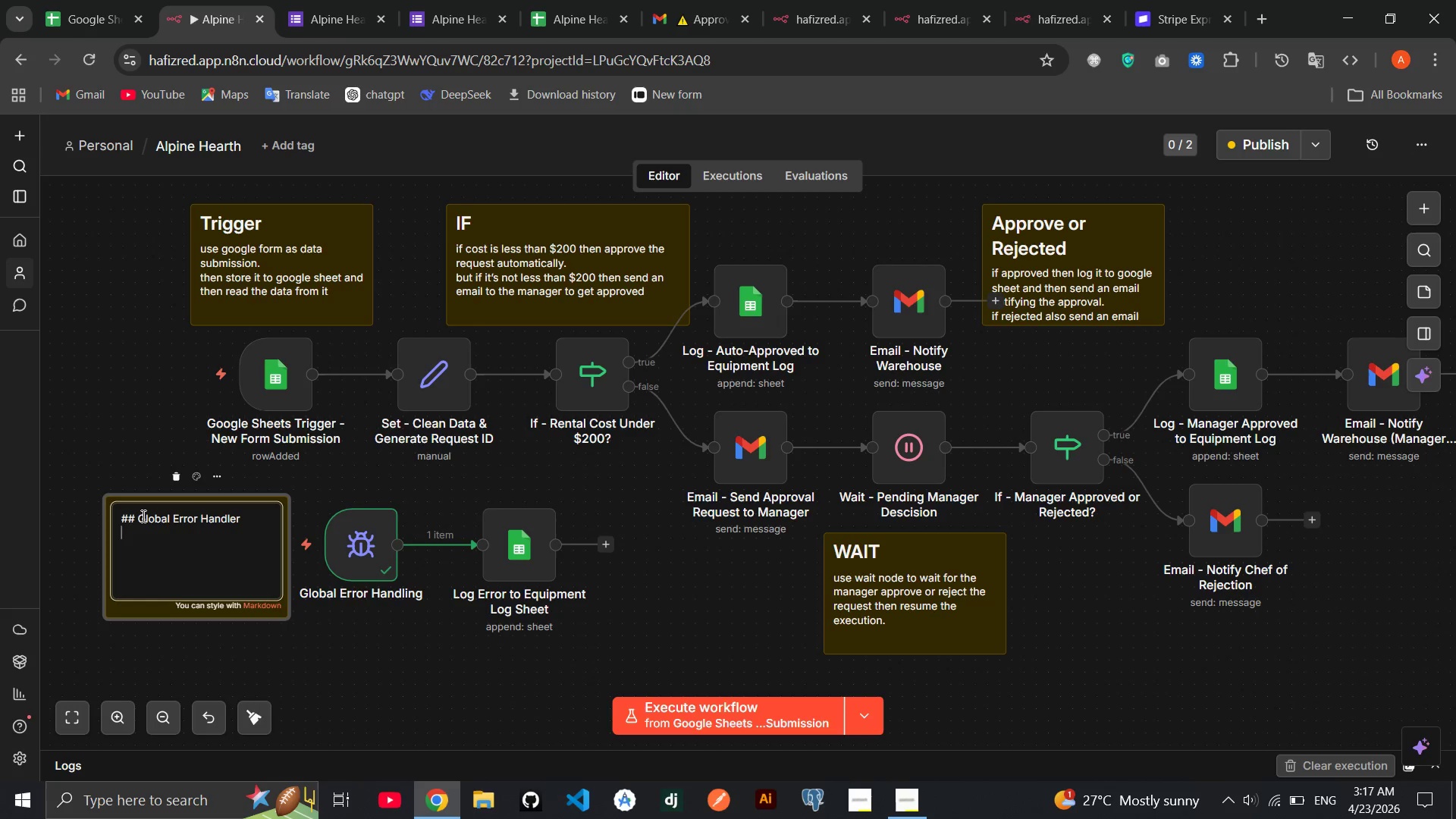 
wait(16.0)
 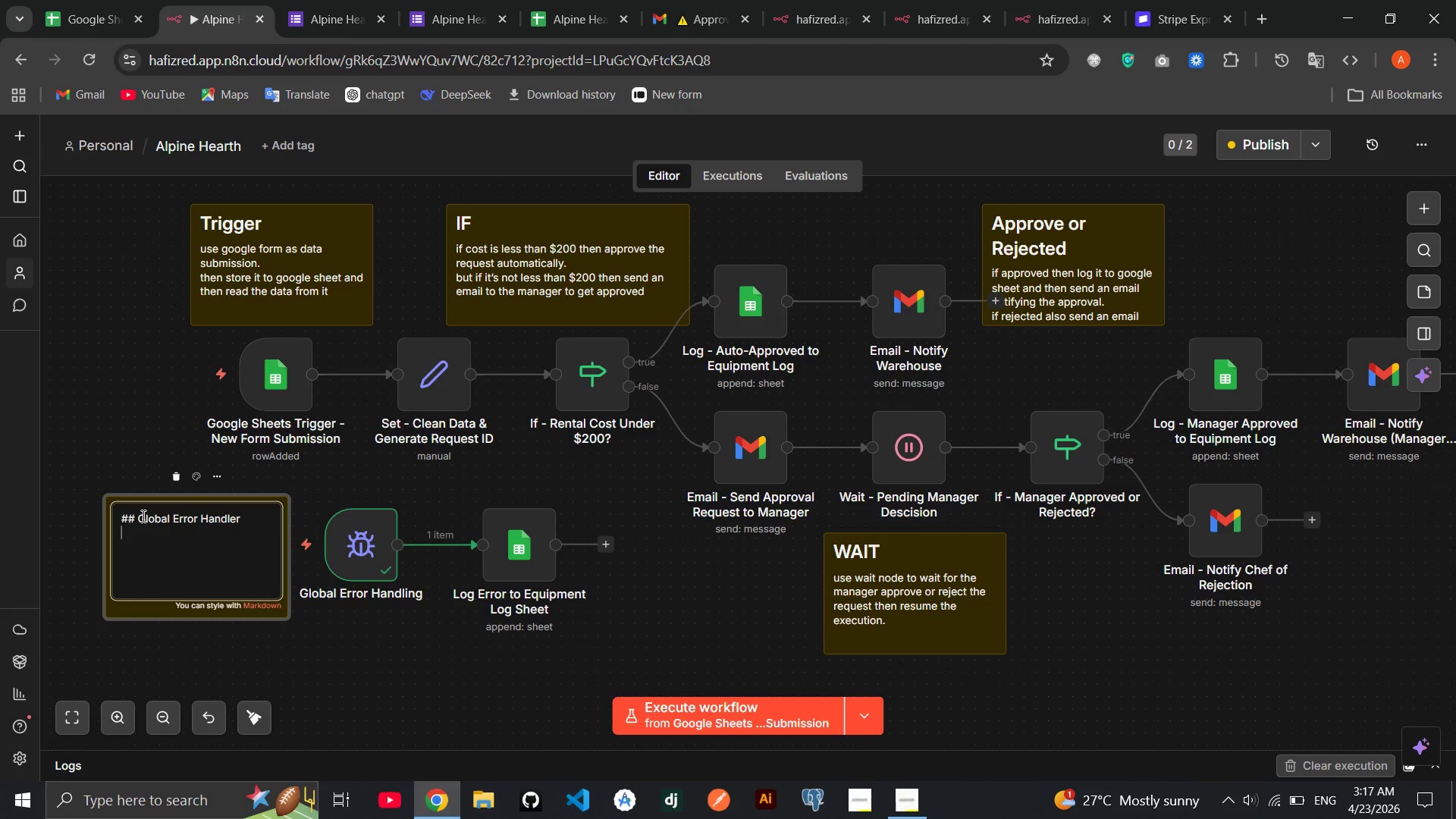 
hold_key(key=L, duration=0.48)
 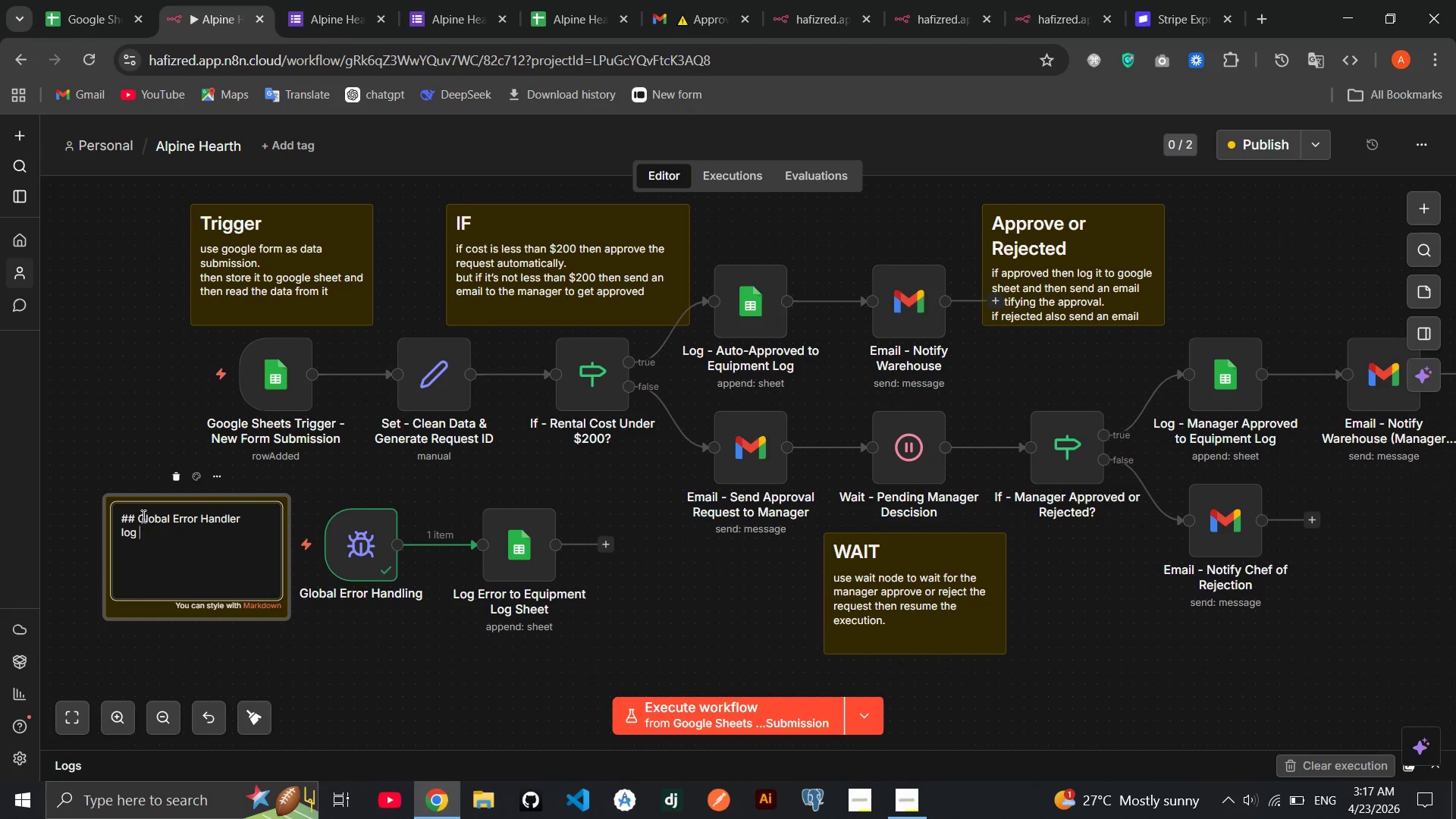 
type(og any crashes of the workflow to a google sheet)
 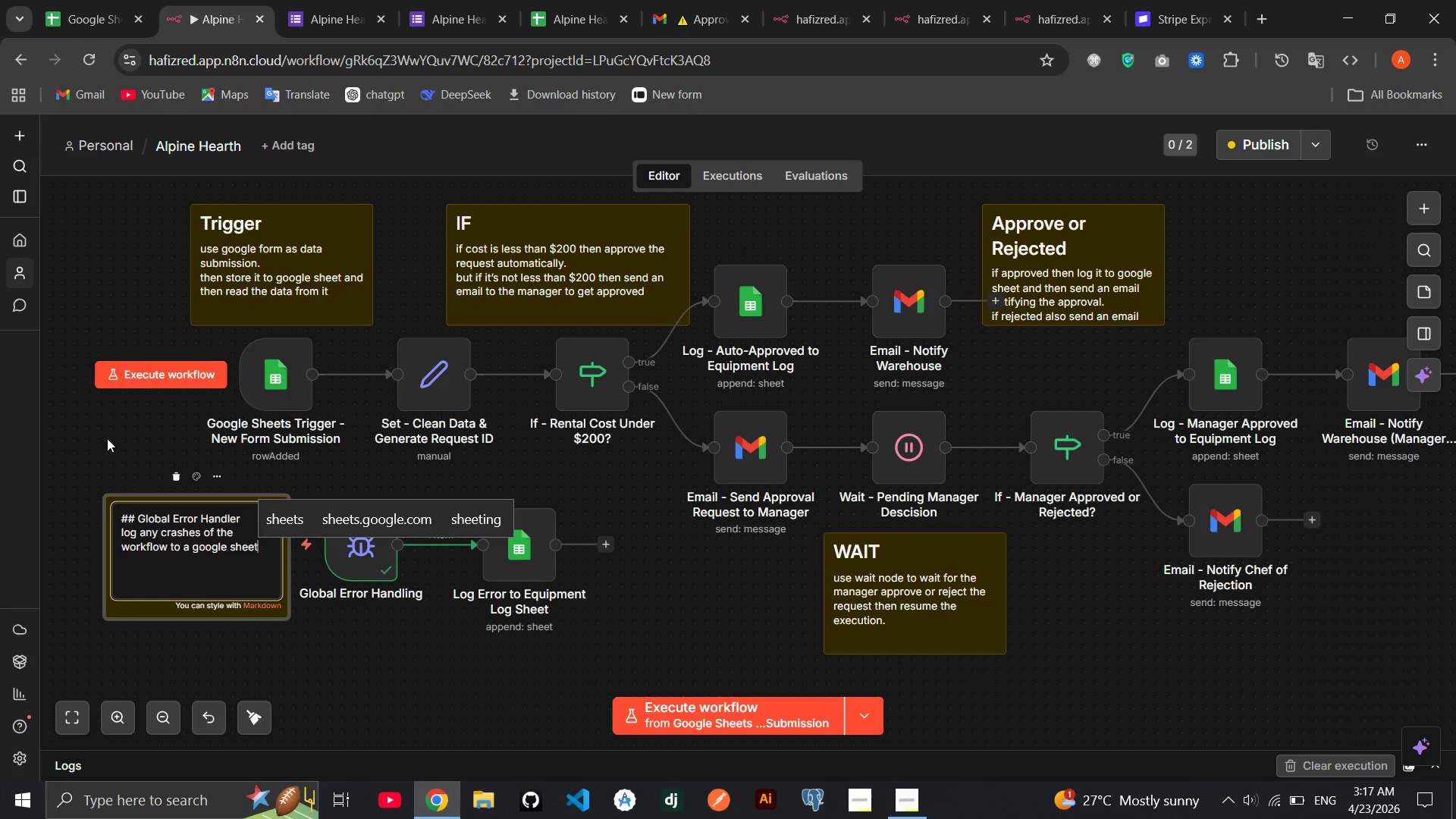 
left_click([107, 438])
 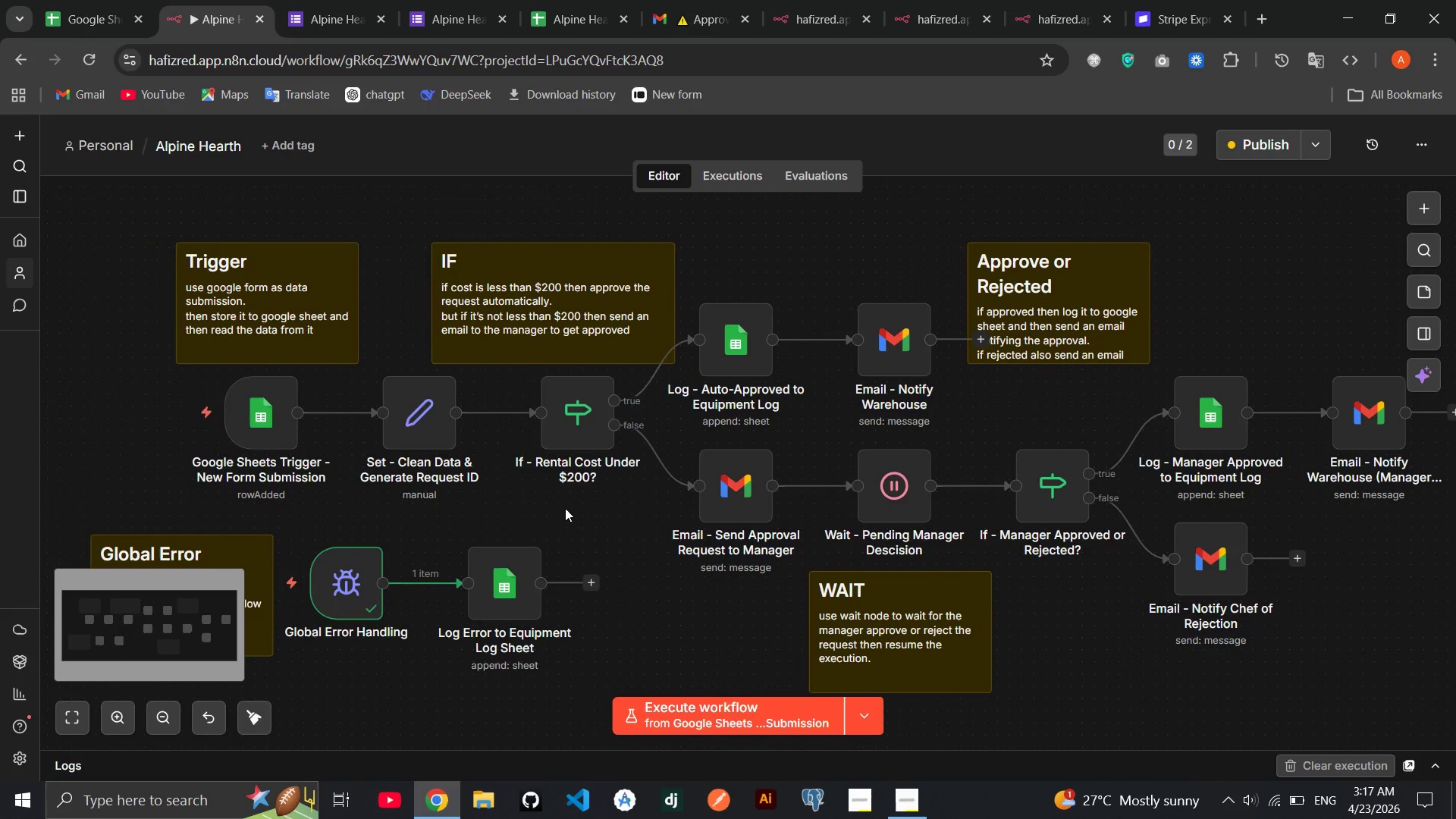 
wait(6.36)
 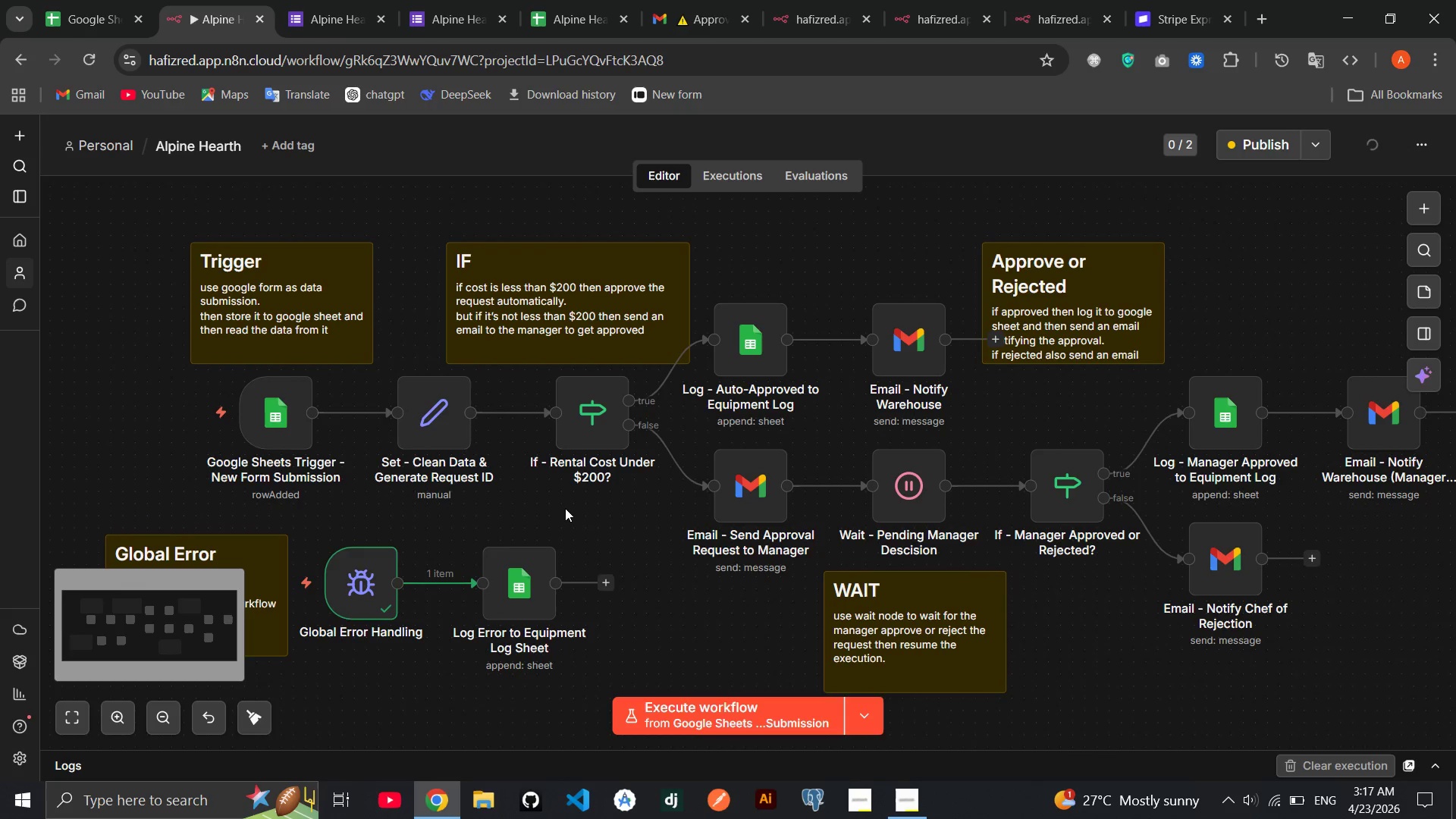 
left_click([910, 784])